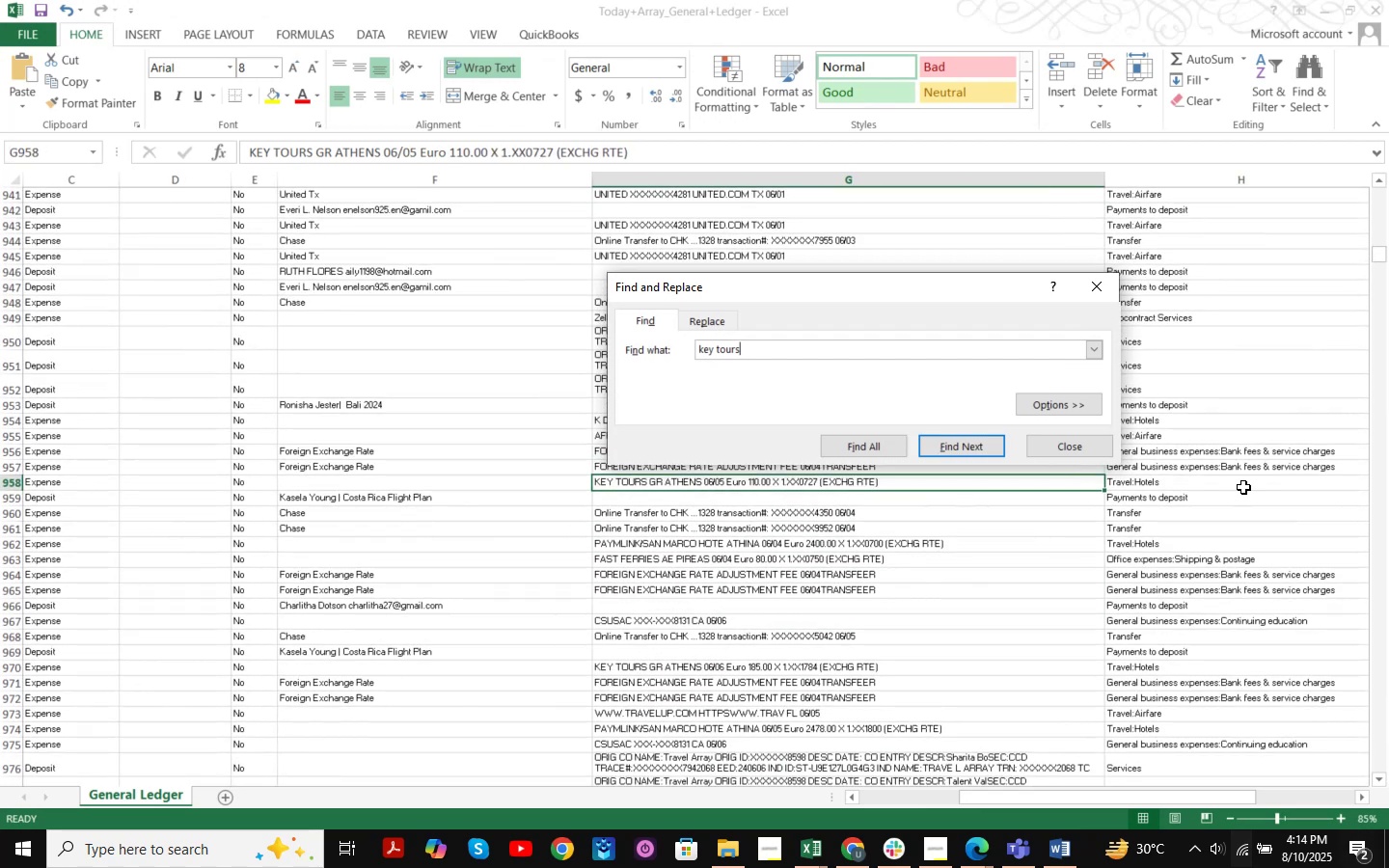 
left_click([1066, 456])
 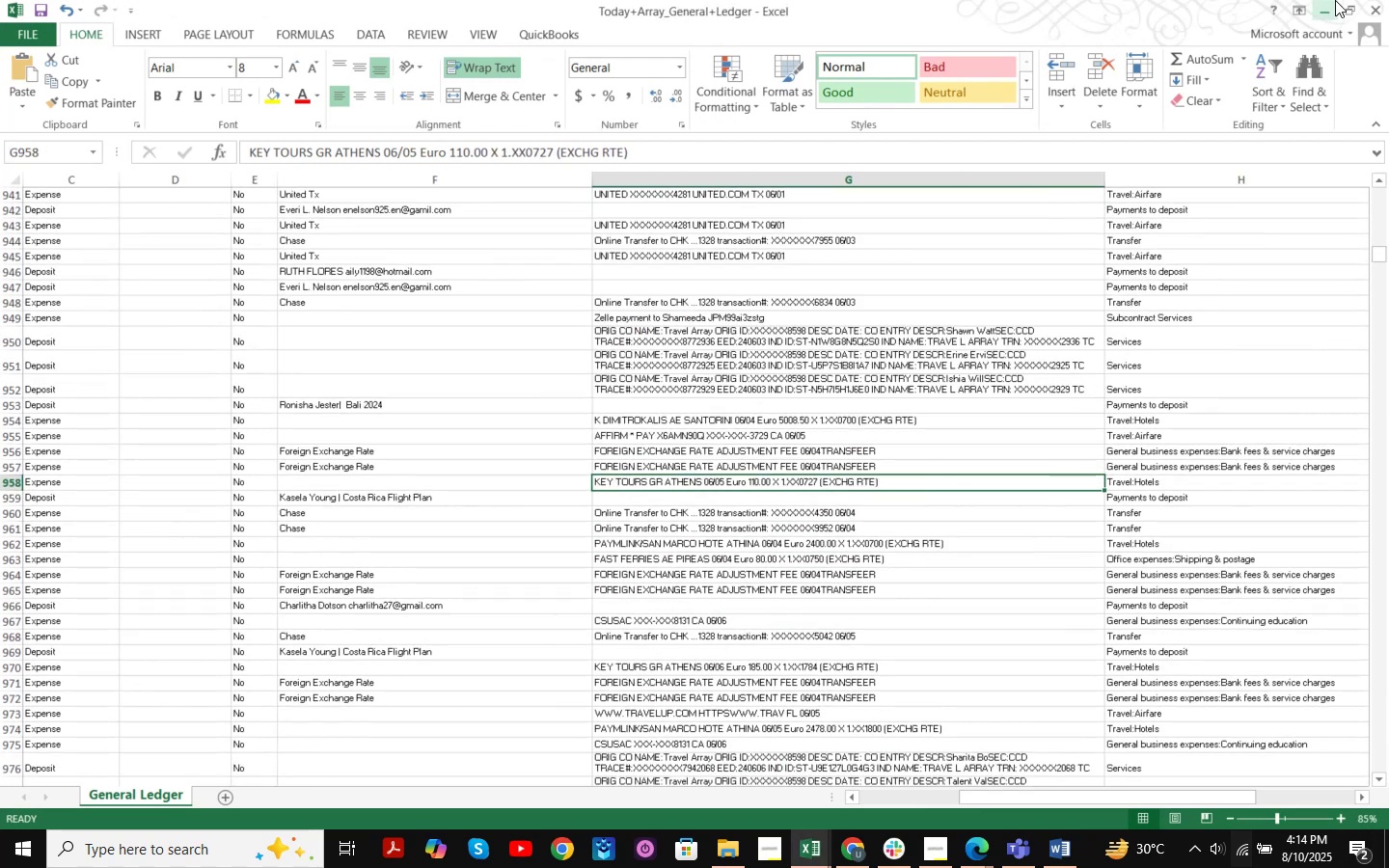 
left_click([1319, 14])
 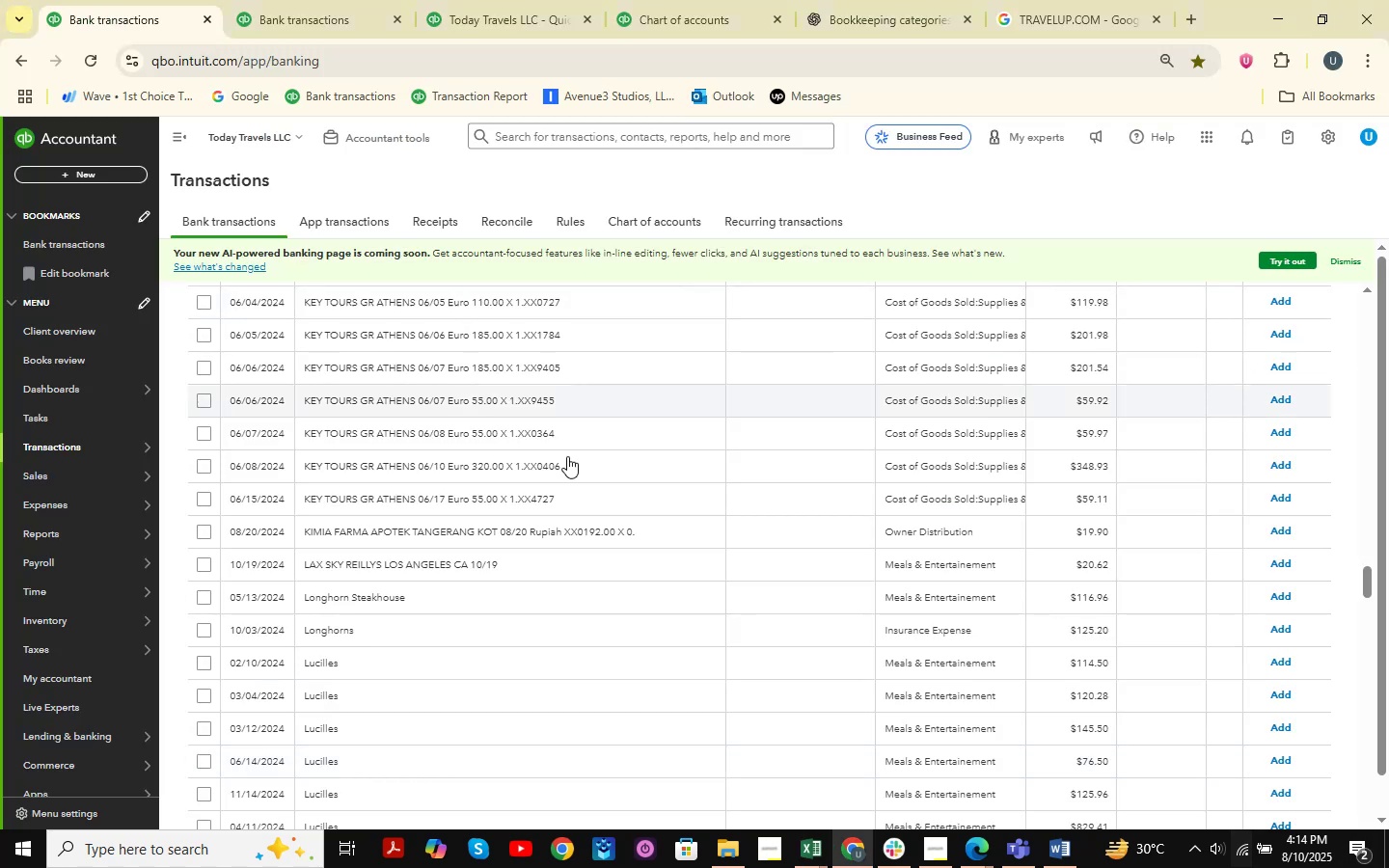 
scroll: coordinate [499, 478], scroll_direction: up, amount: 2.0
 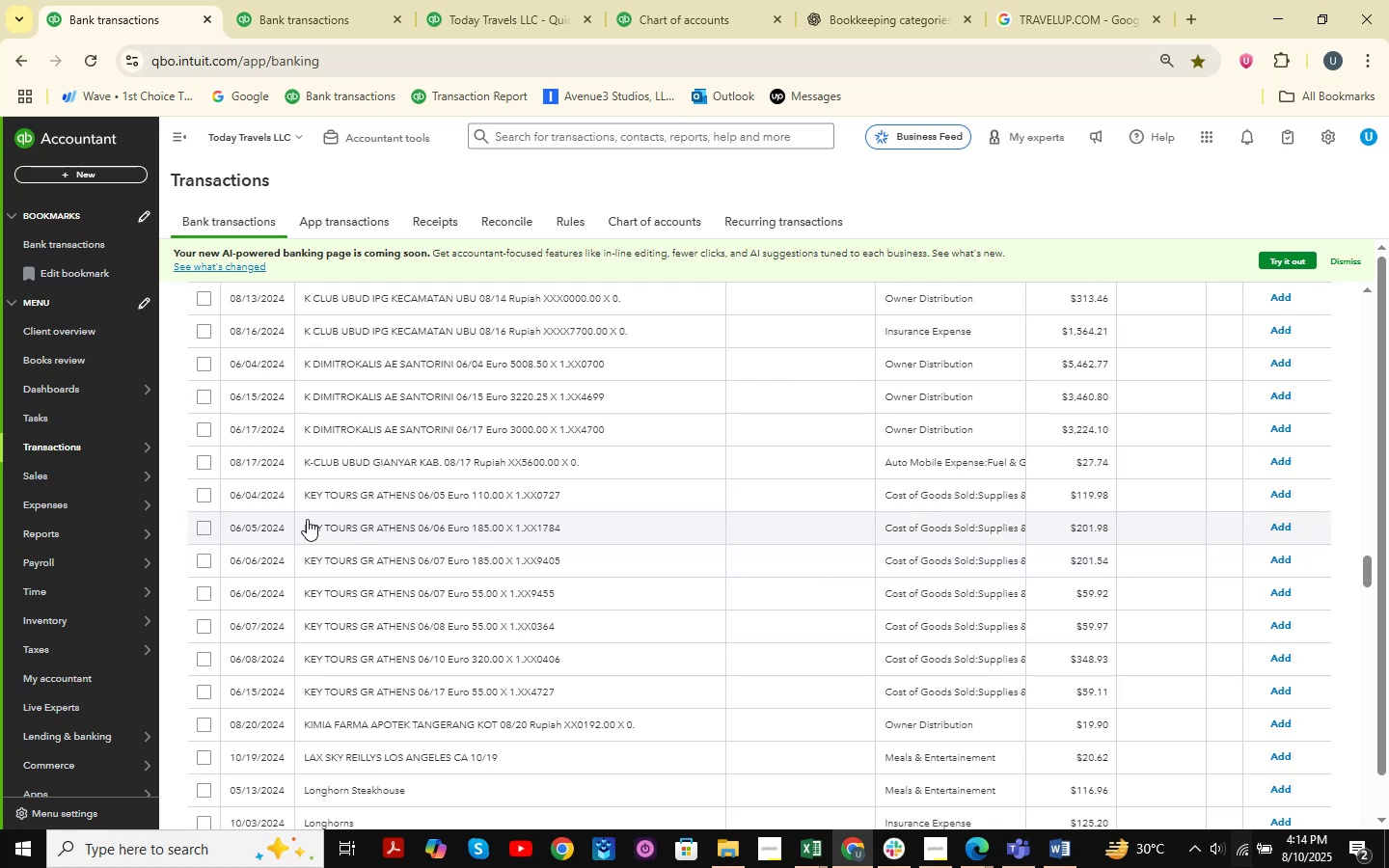 
left_click([199, 495])
 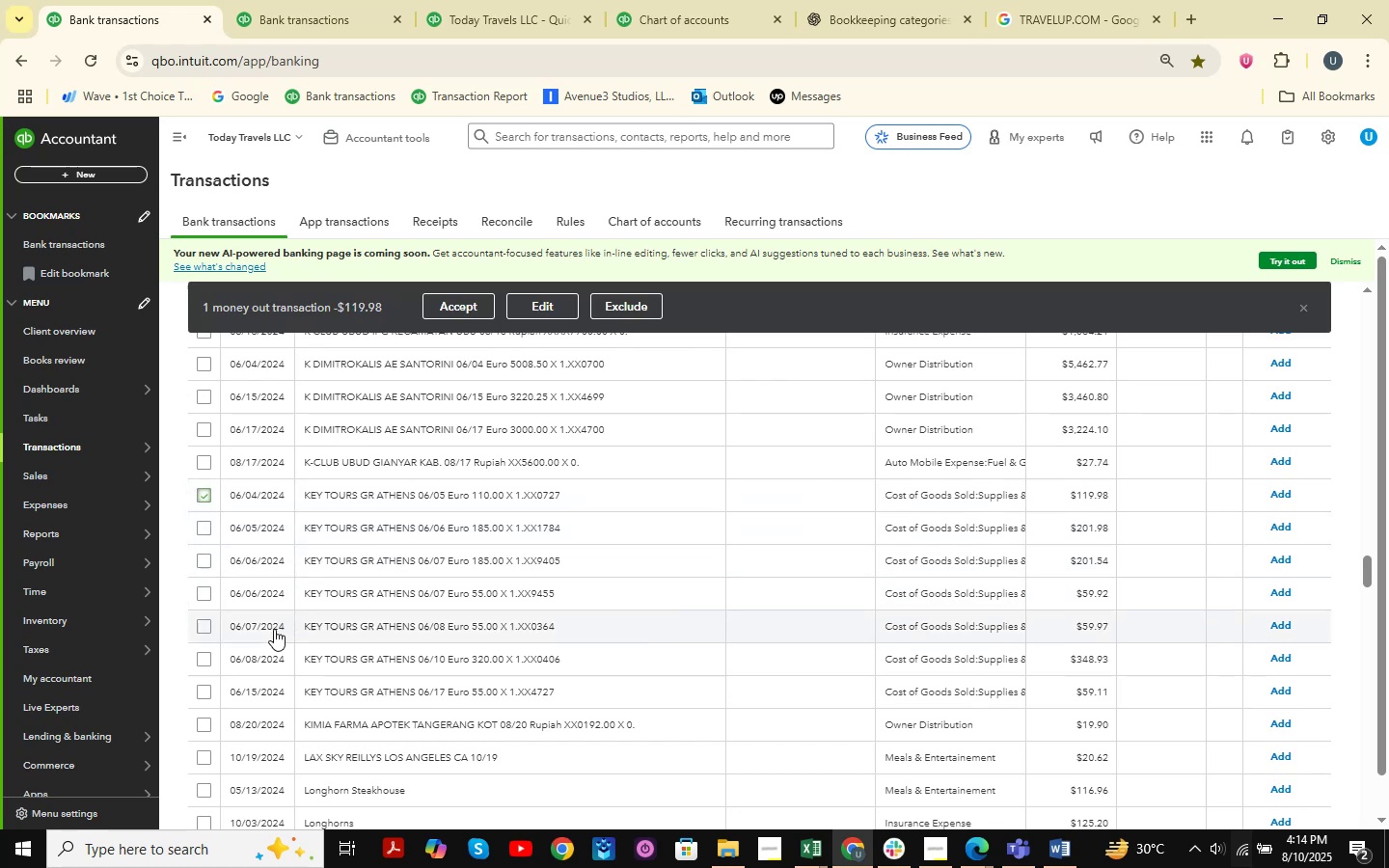 
hold_key(key=ShiftLeft, duration=0.73)
left_click([210, 690])
 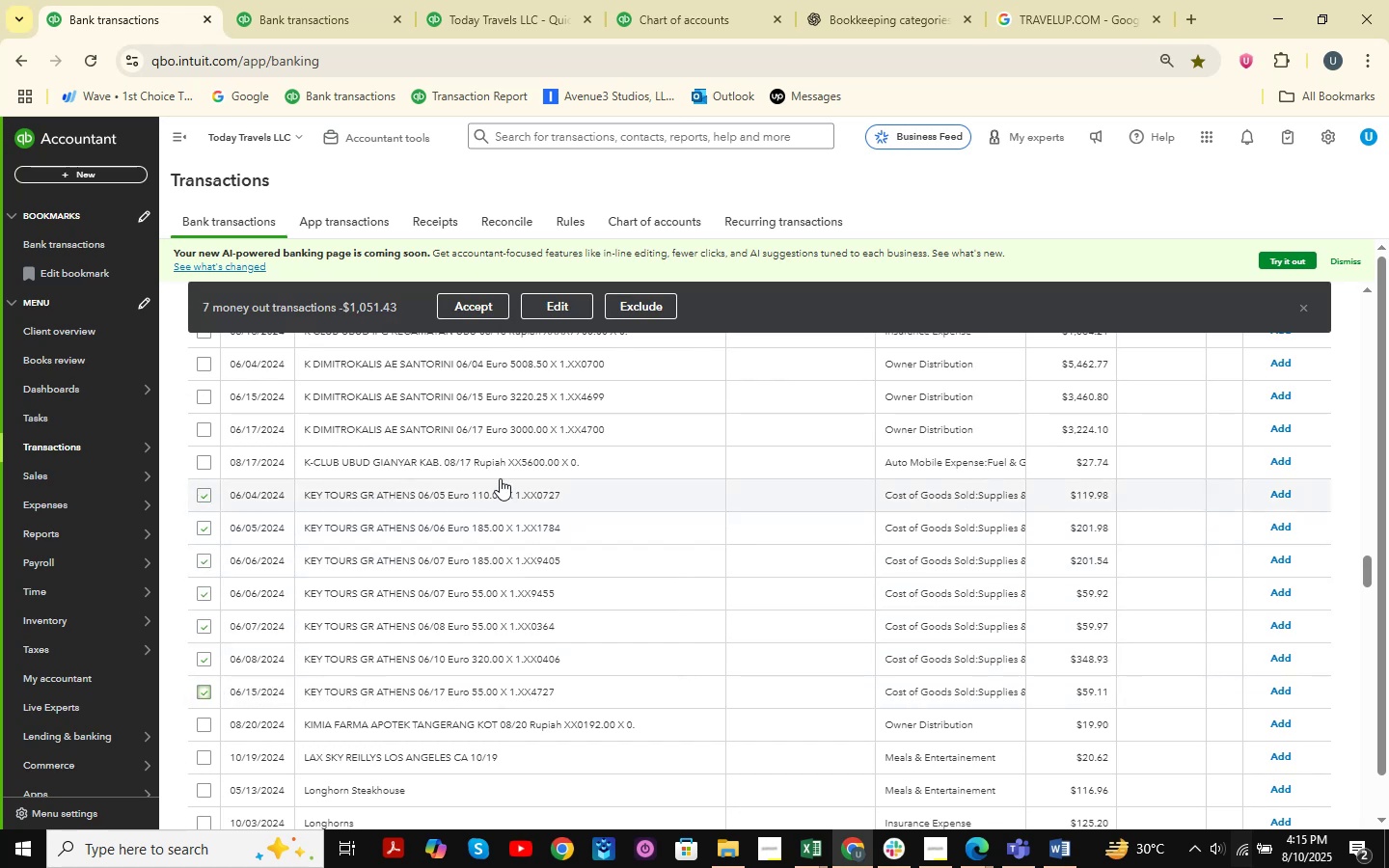 
left_click([551, 308])
 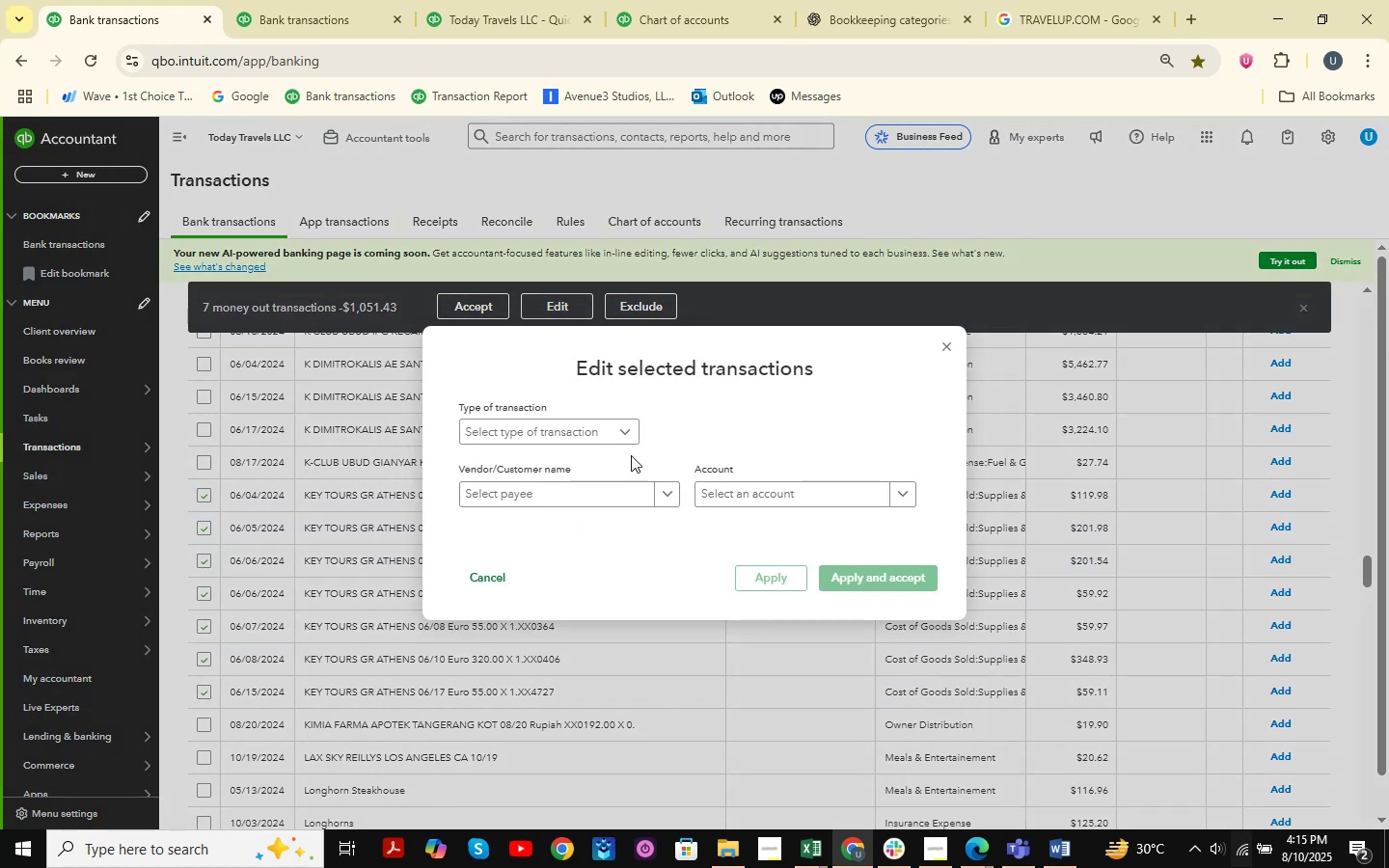 
double_click([521, 460])
 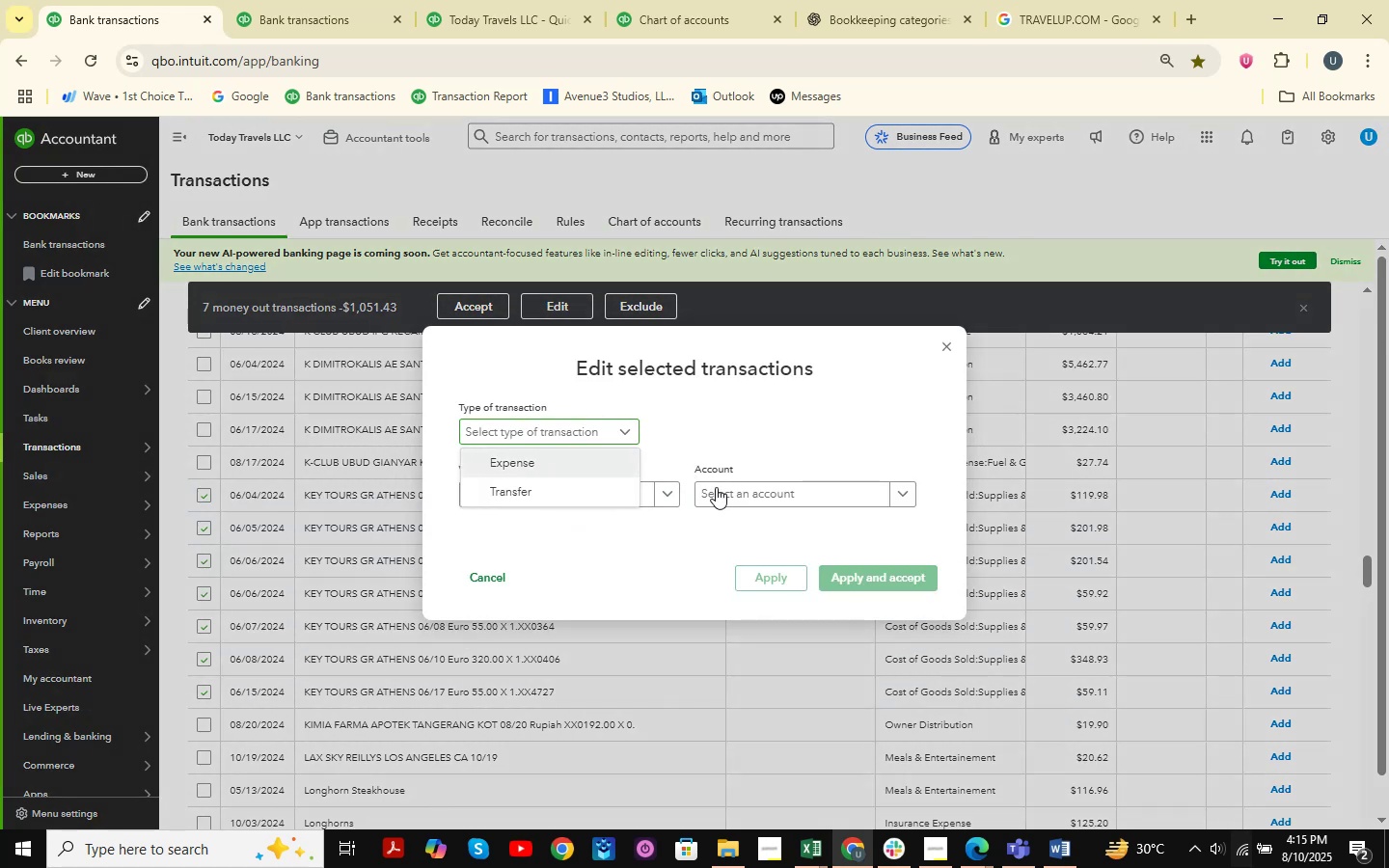 
triple_click([716, 487])
 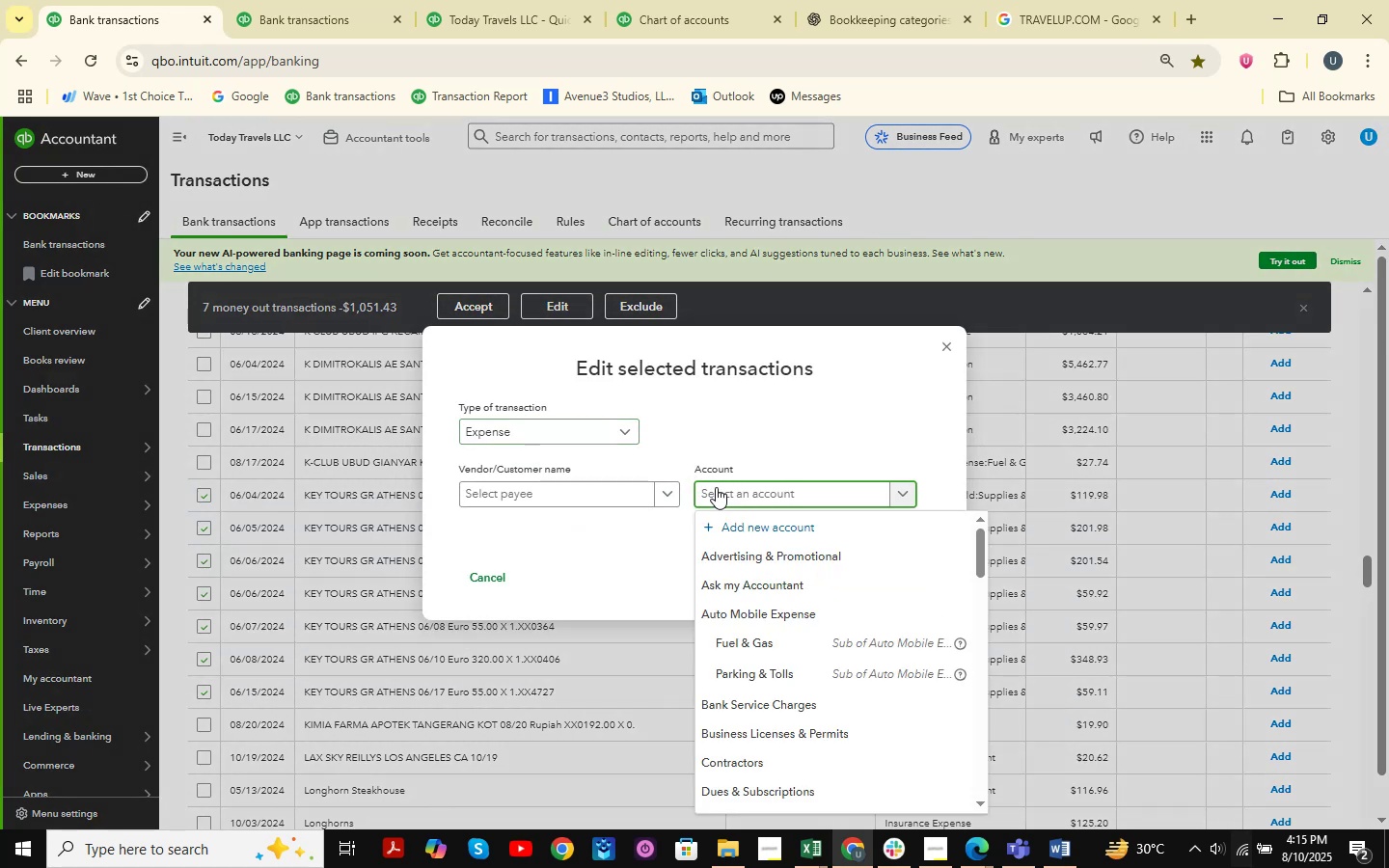 
type(hotel)
 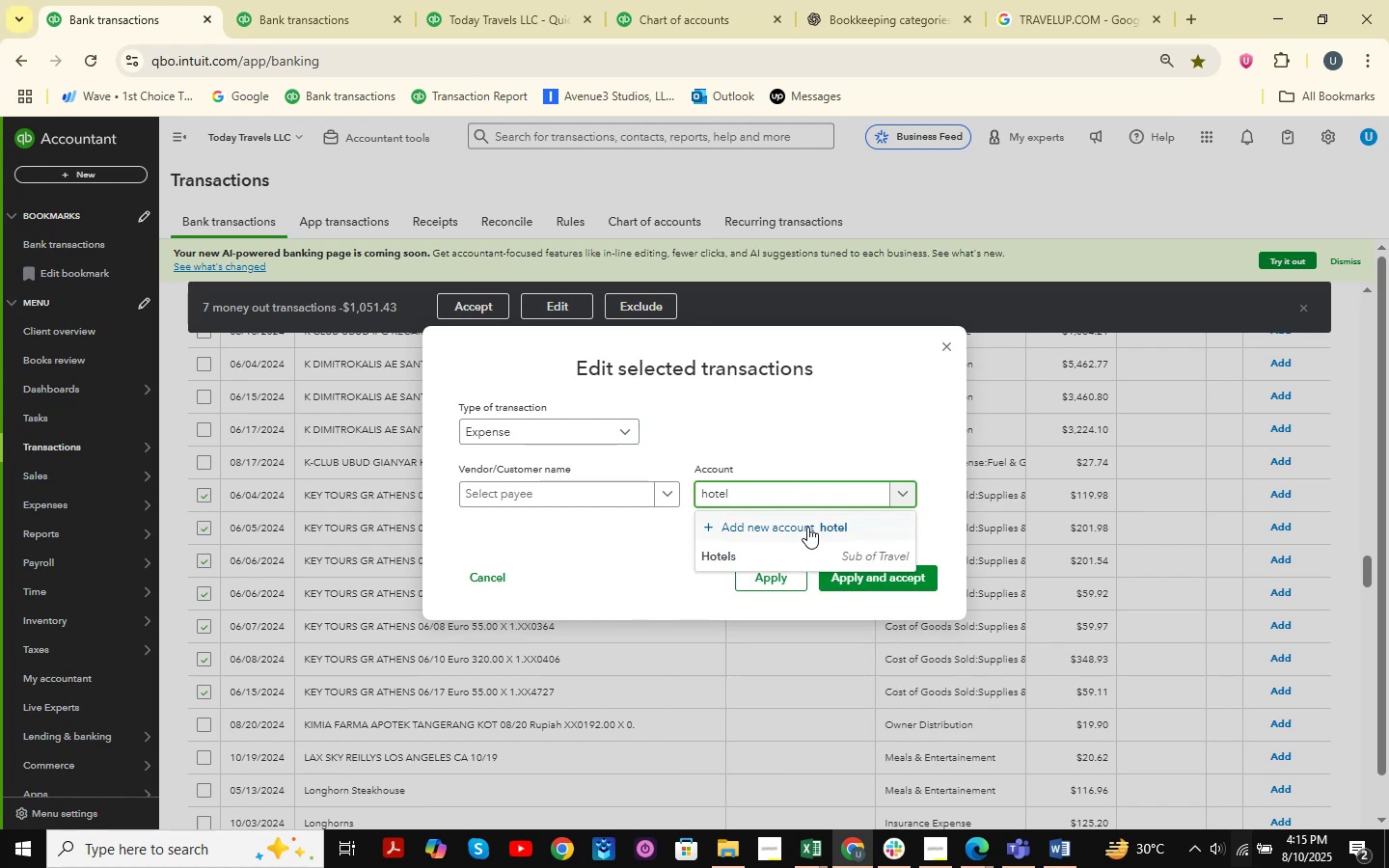 
left_click([749, 554])
 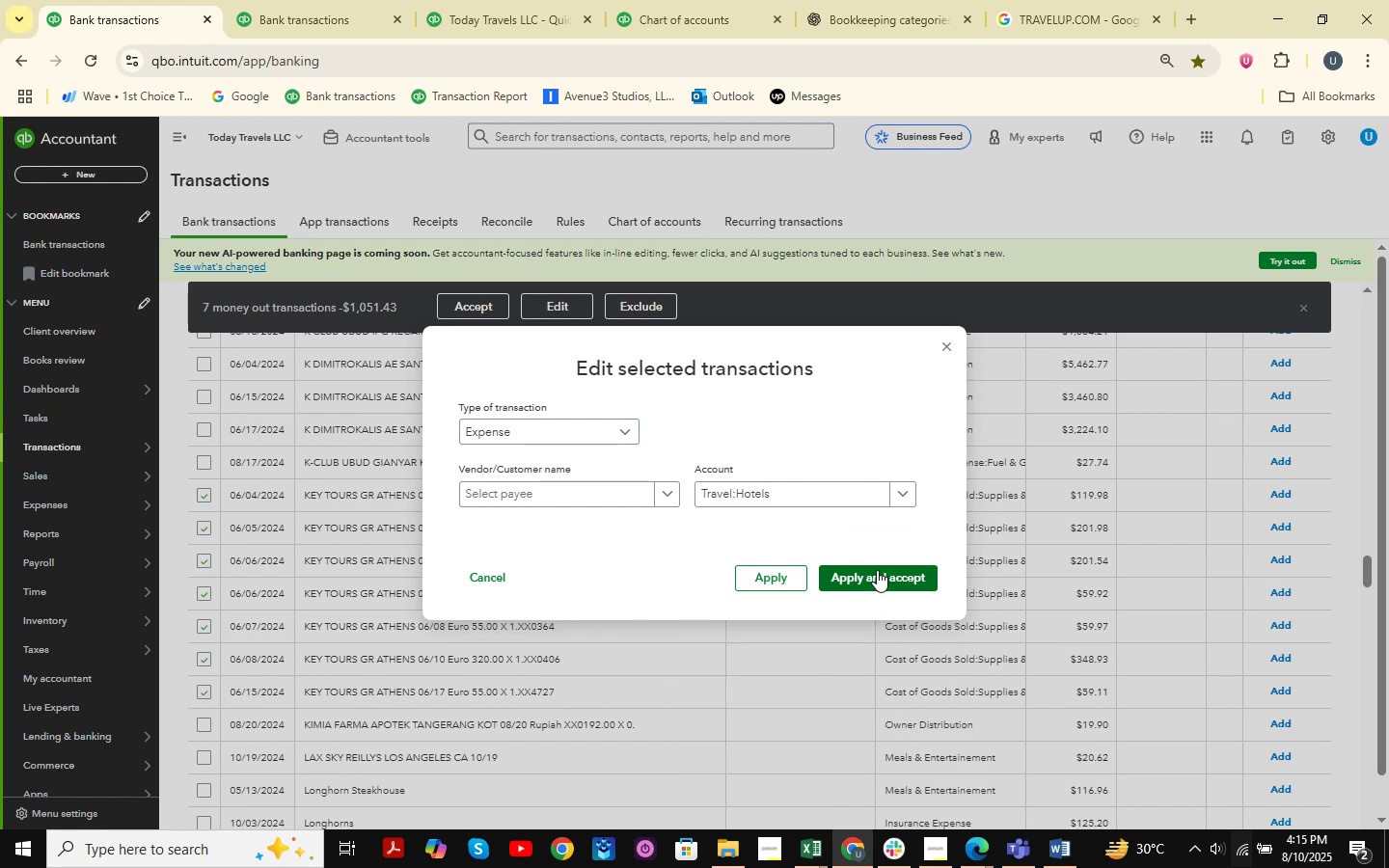 
left_click([877, 570])
 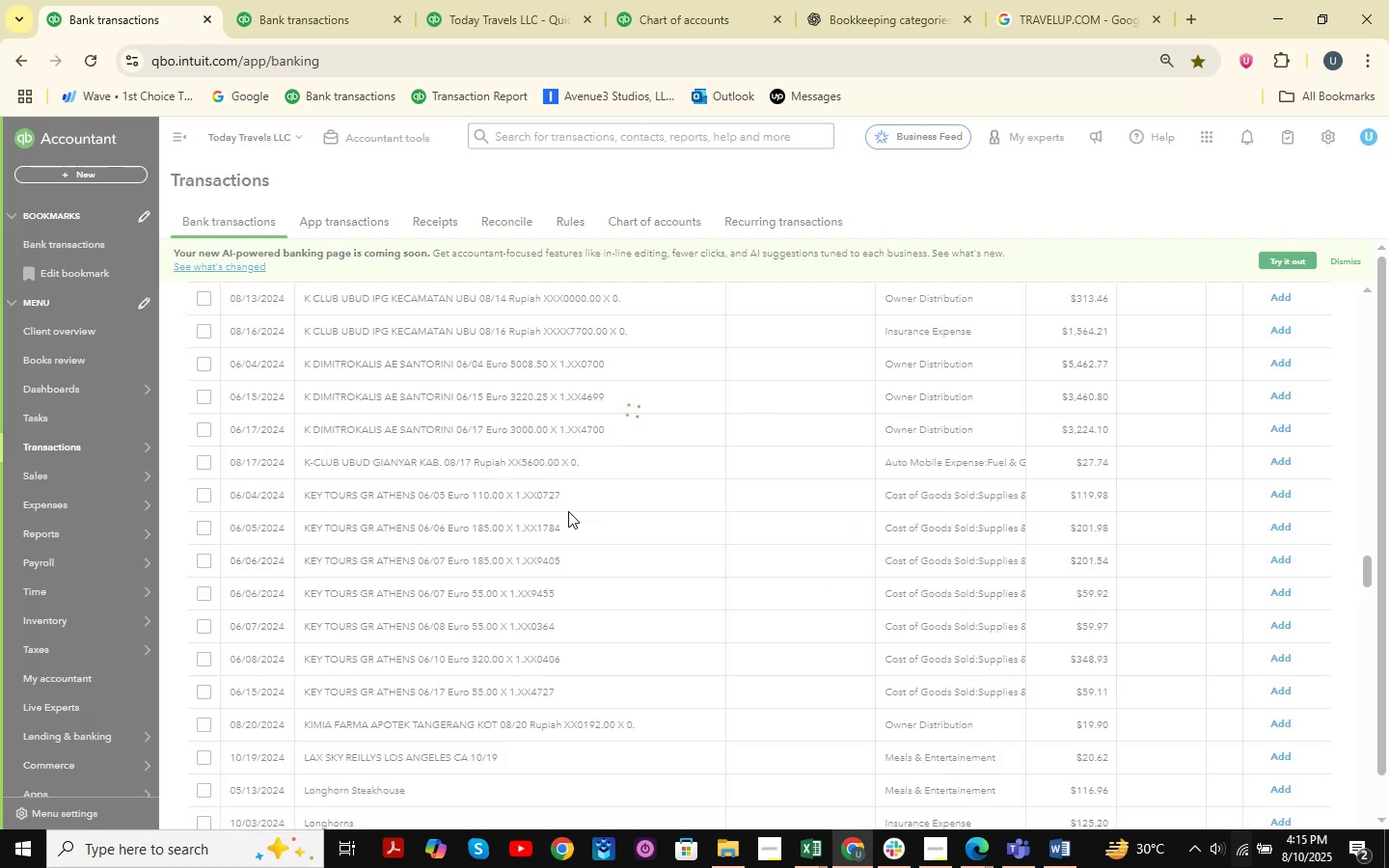 
wait(6.46)
 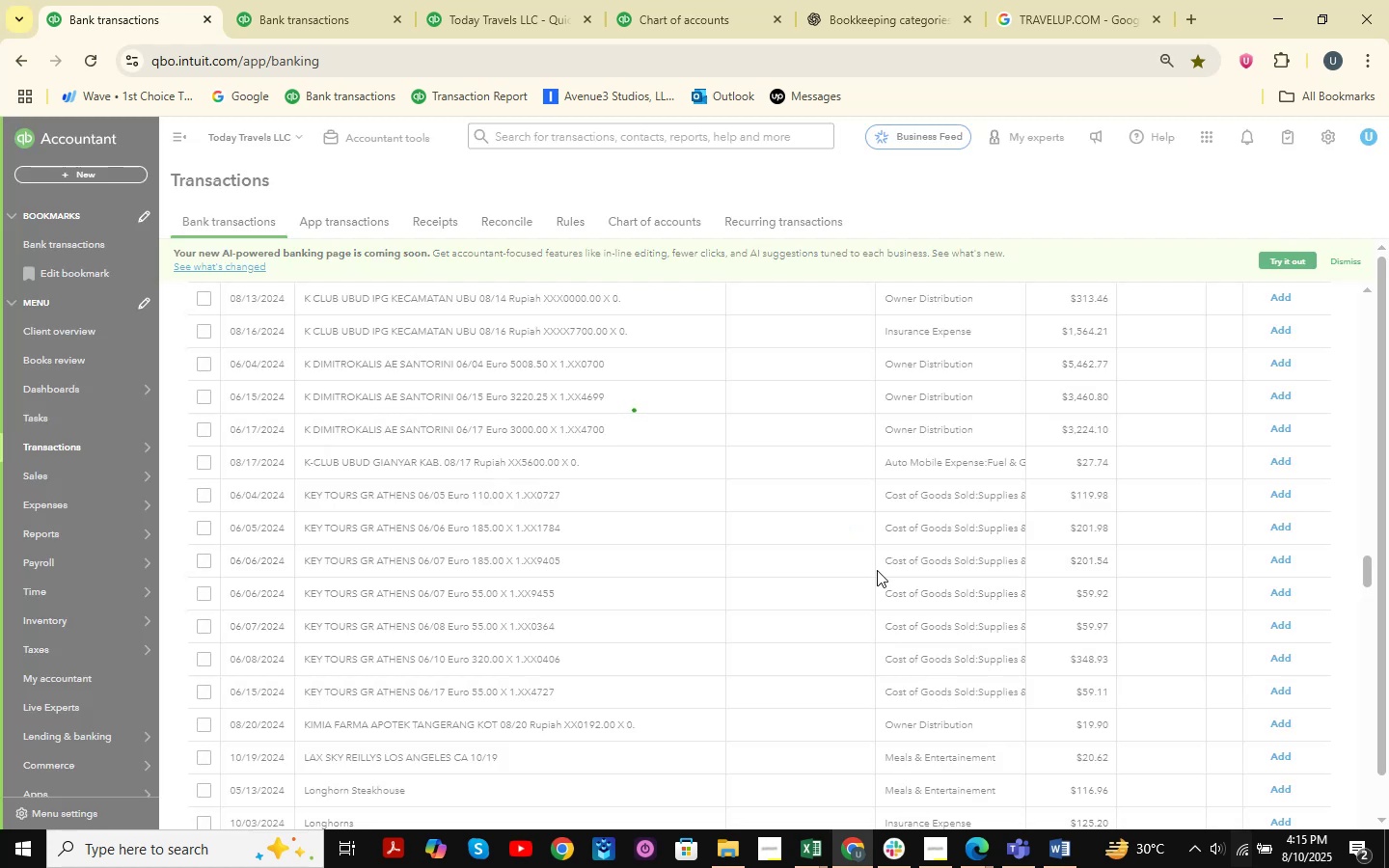 
scroll: coordinate [458, 510], scroll_direction: up, amount: 15.0
 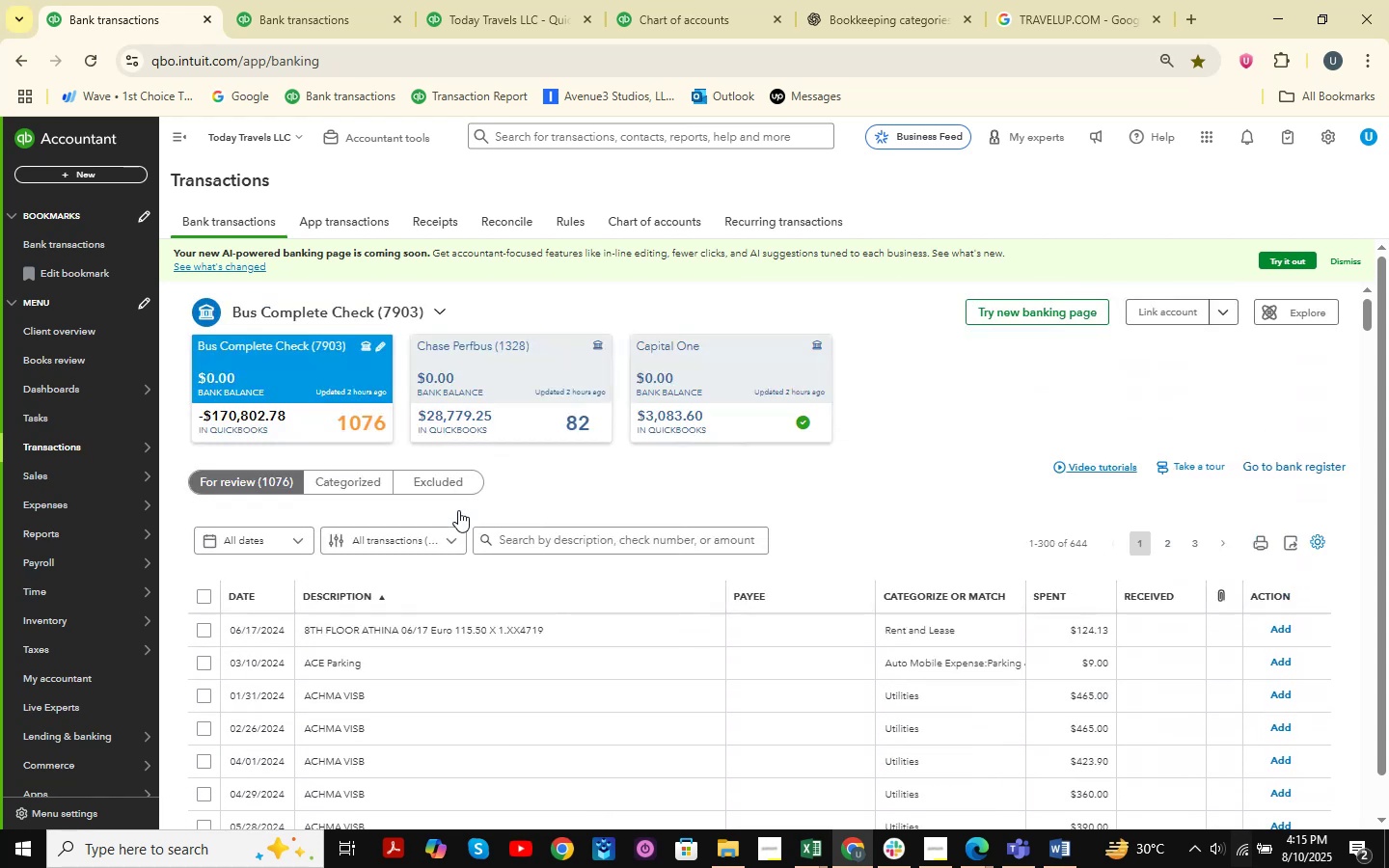 
scroll: coordinate [458, 510], scroll_direction: down, amount: 2.0
 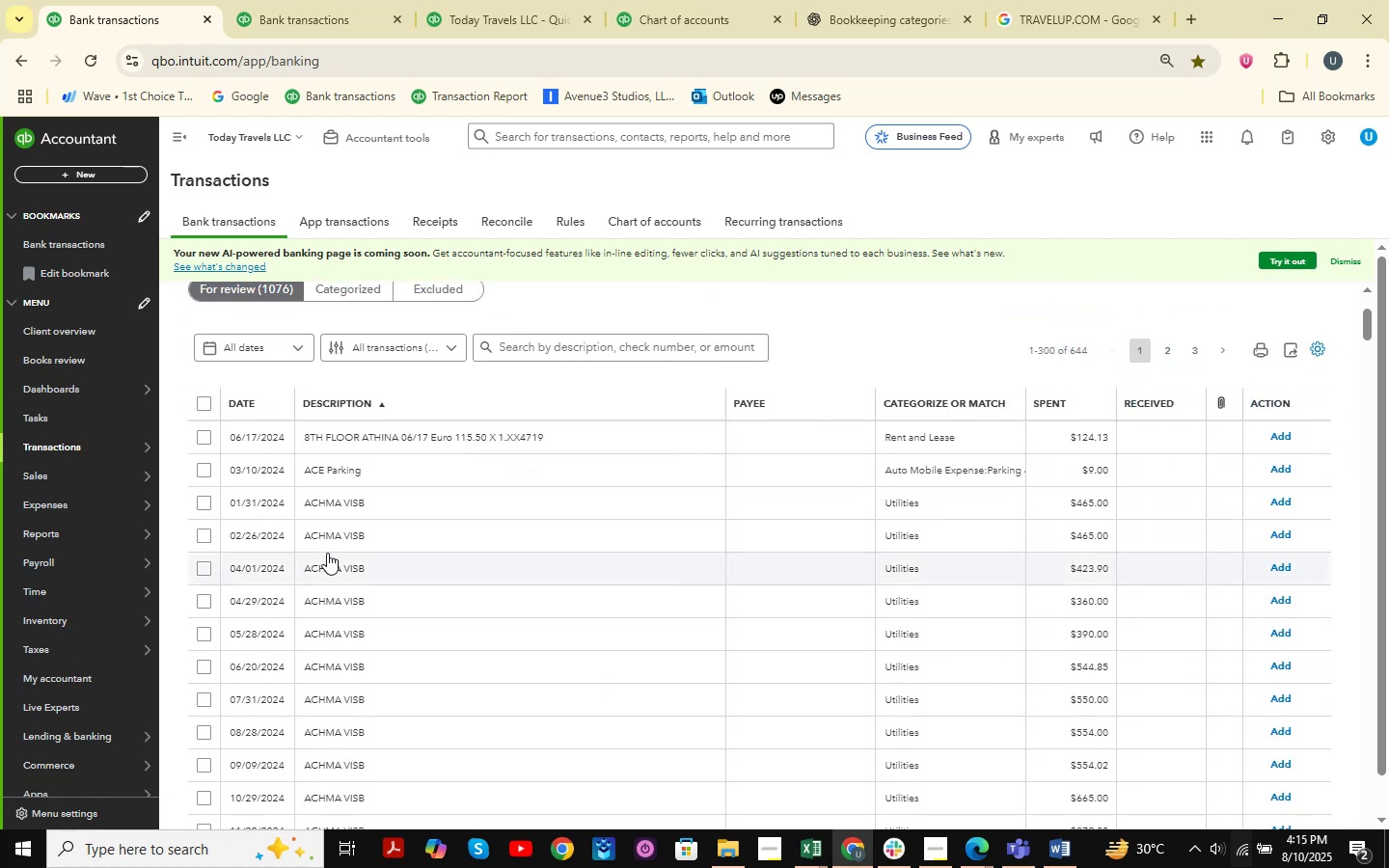 
left_click([338, 536])
 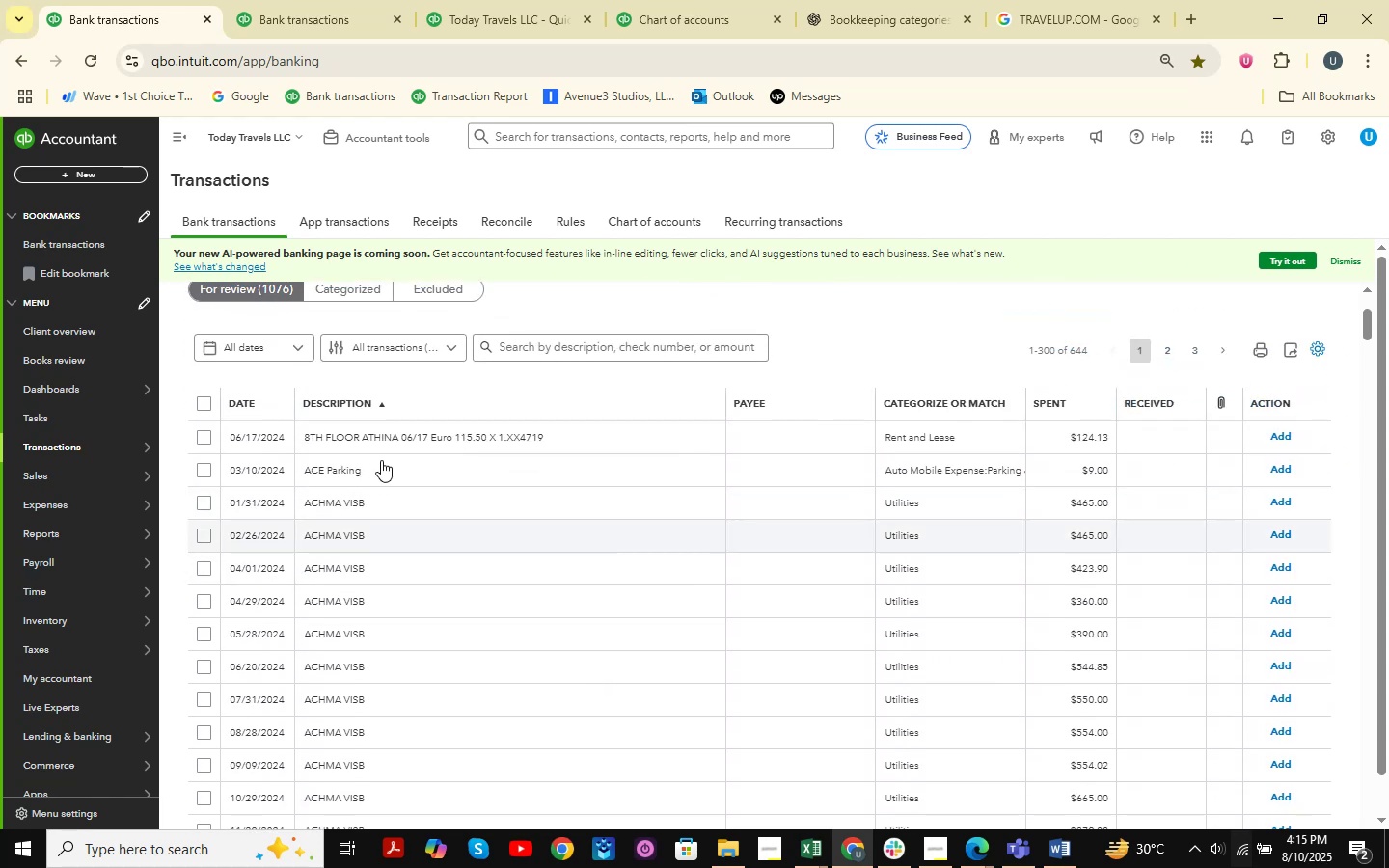 
scroll: coordinate [381, 460], scroll_direction: down, amount: 1.0
 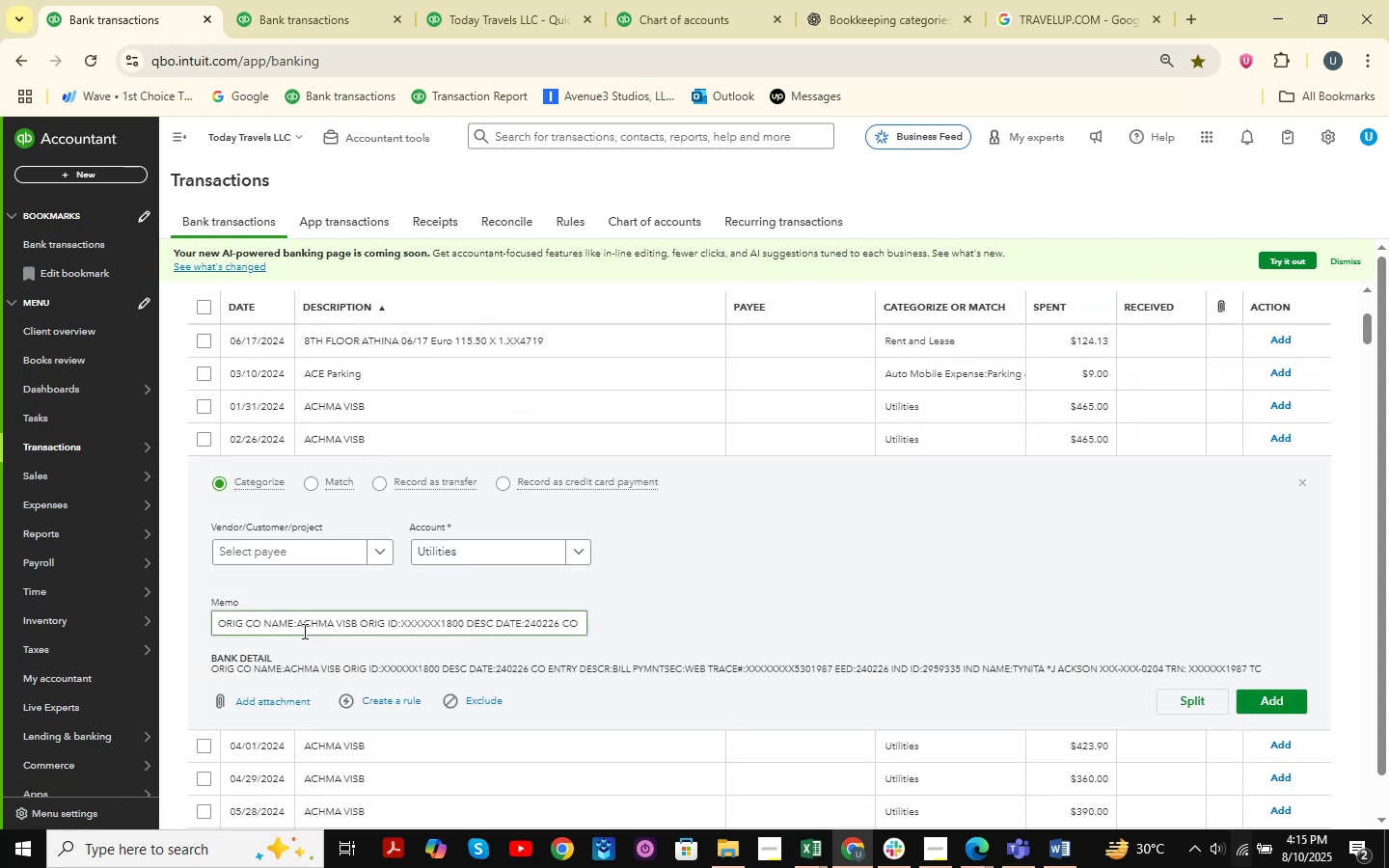 
left_click_drag(start_coordinate=[303, 631], to_coordinate=[314, 631])
 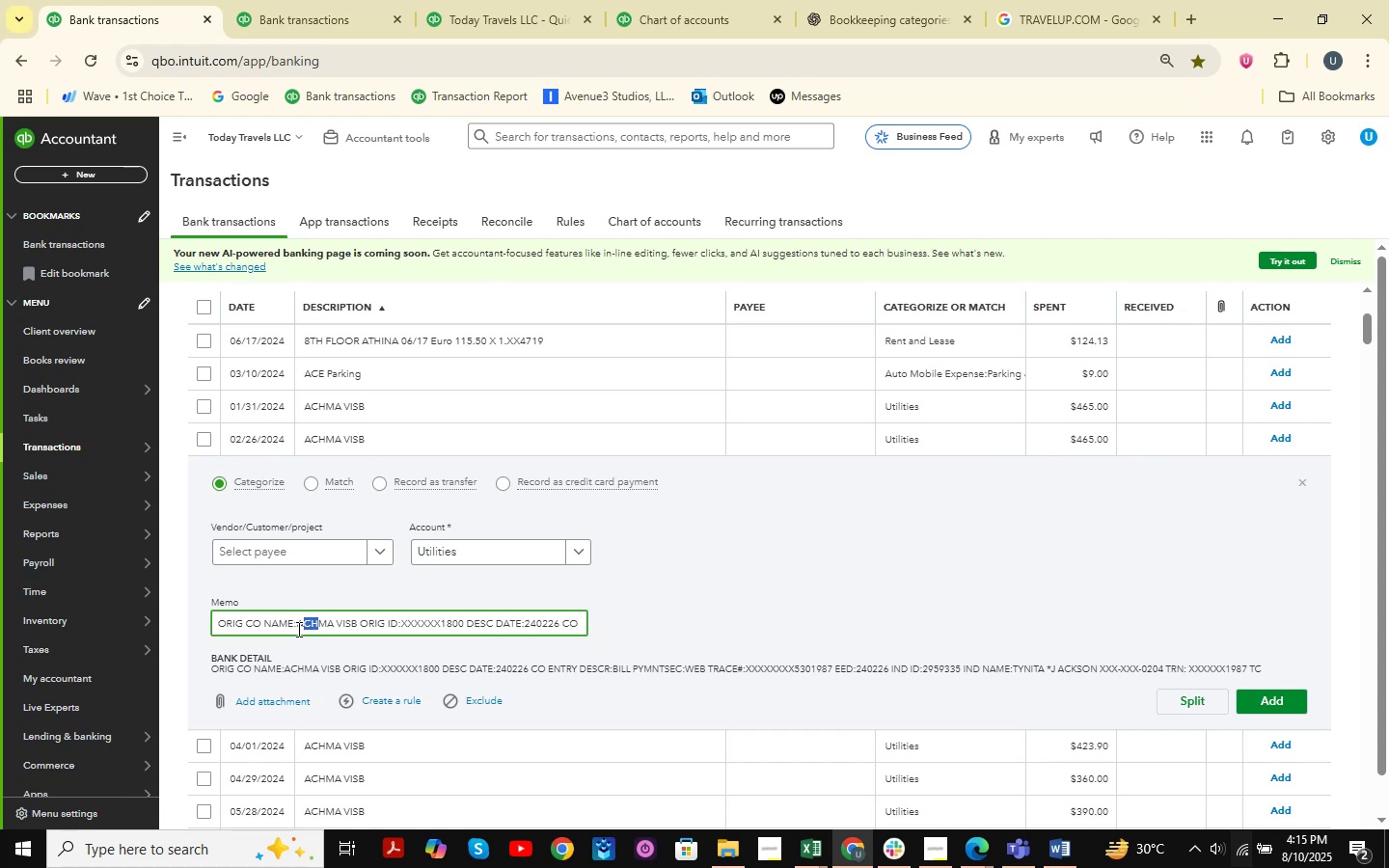 
left_click_drag(start_coordinate=[294, 629], to_coordinate=[317, 631])
 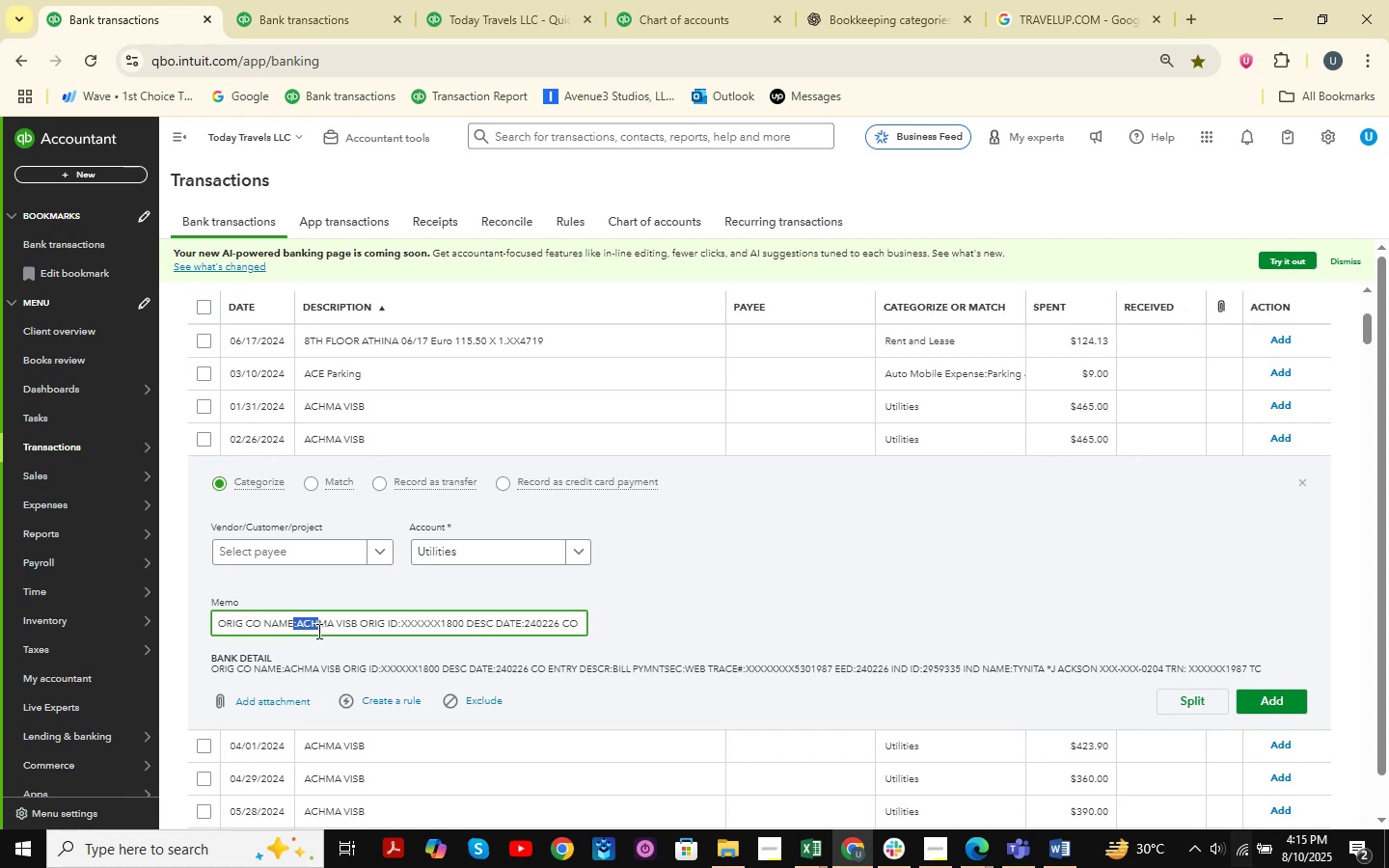 
double_click([317, 631])
 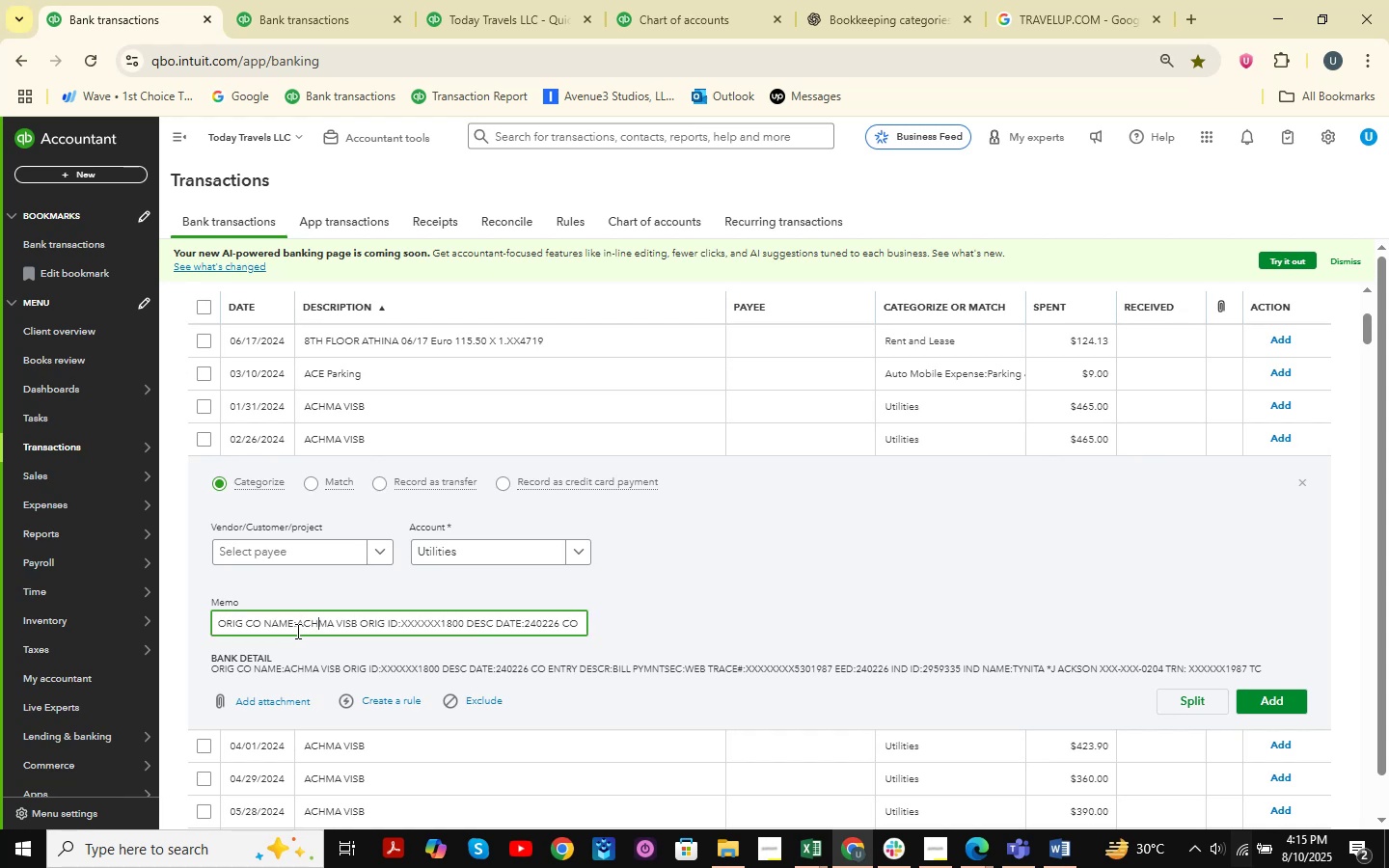 
left_click([296, 631])
 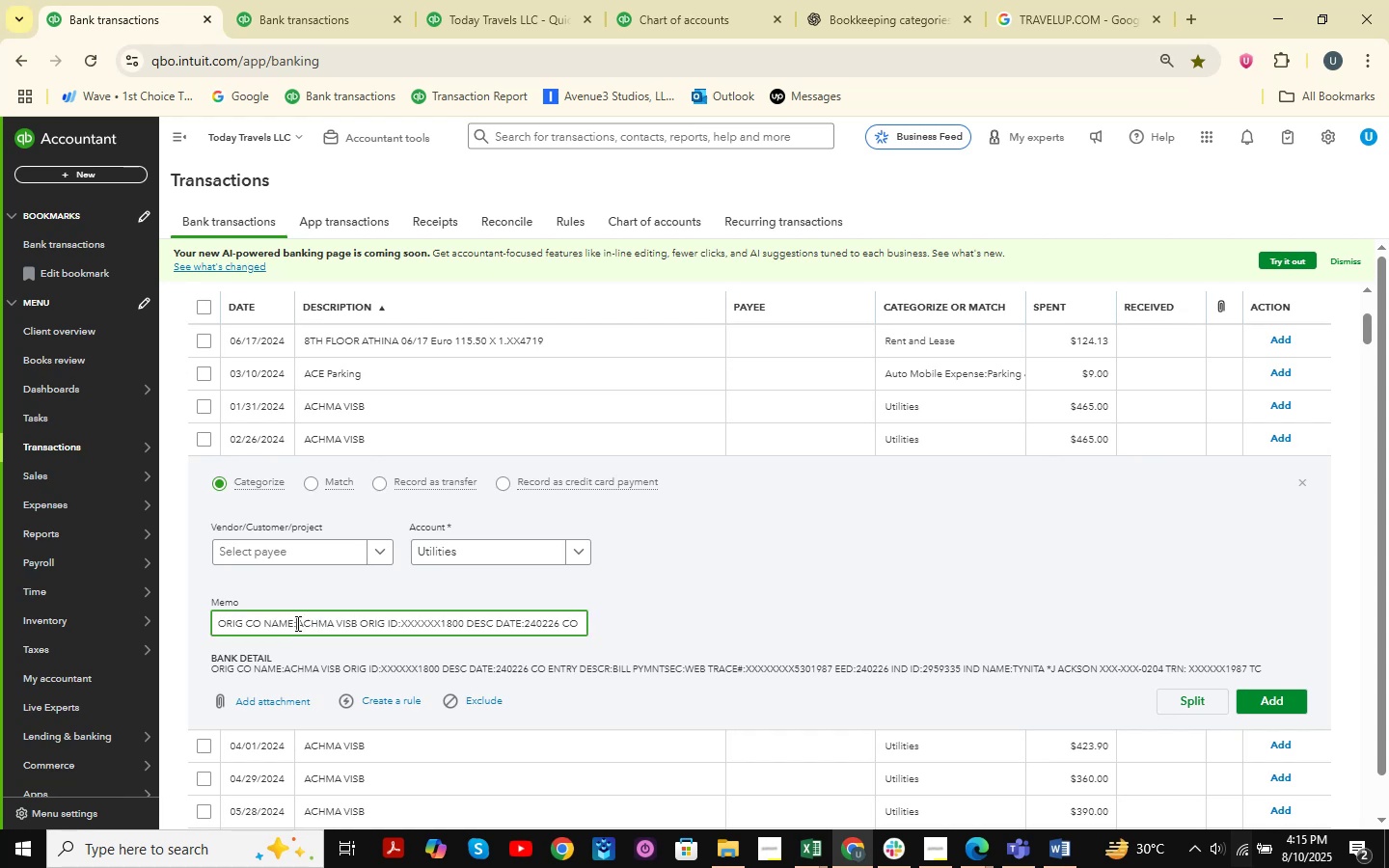 
left_click_drag(start_coordinate=[296, 623], to_coordinate=[356, 630])
 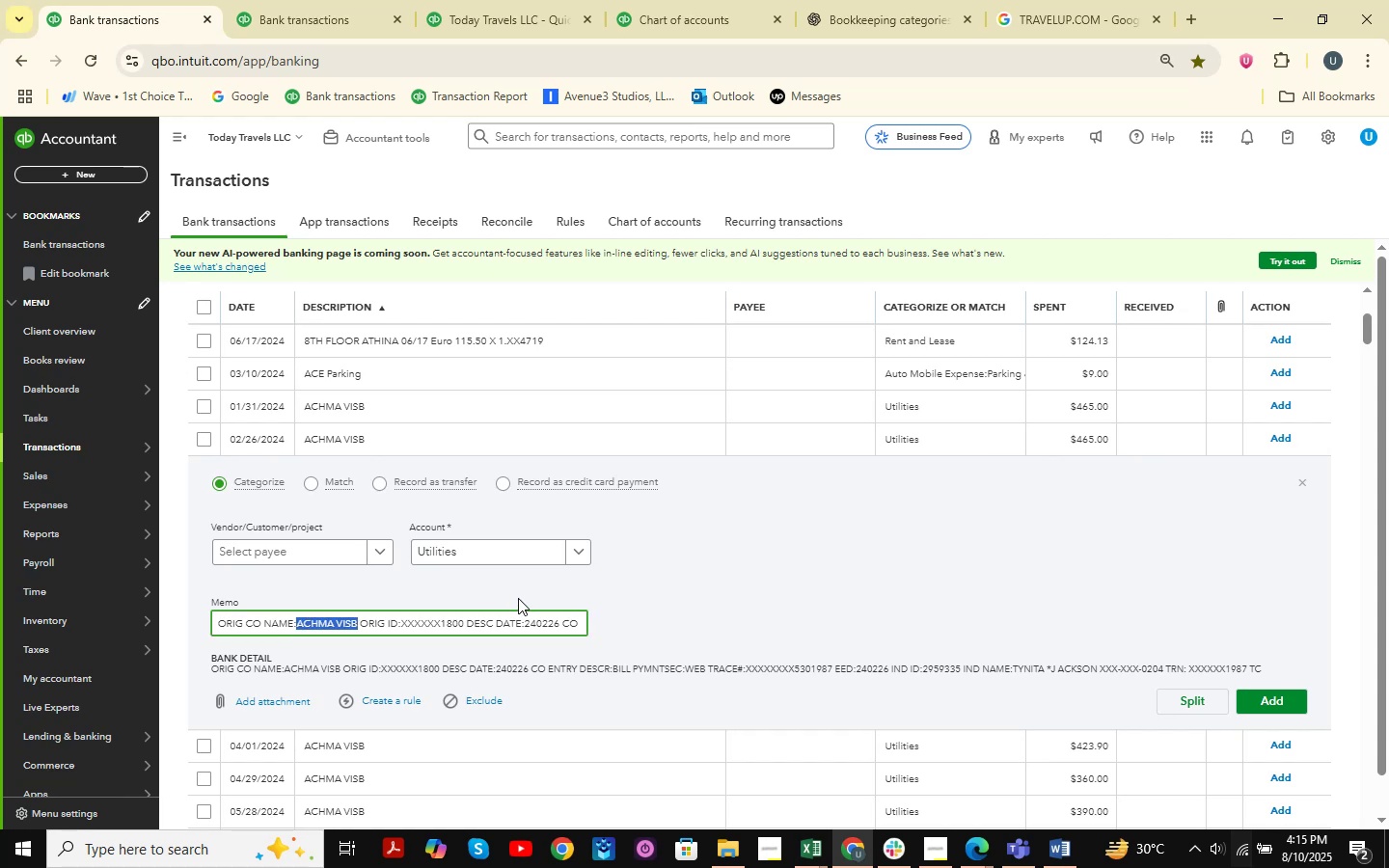 
key(Control+ControlLeft)
 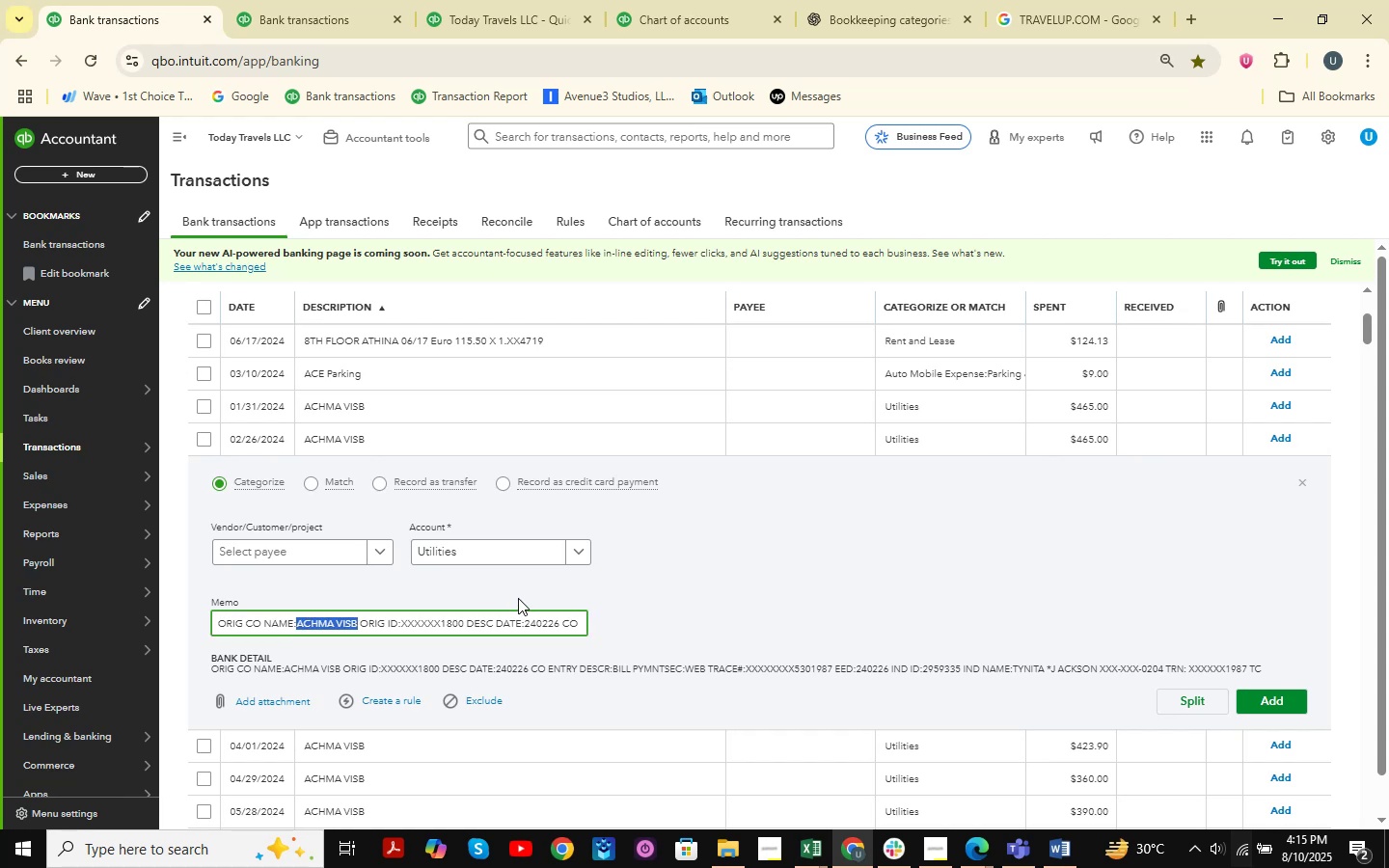 
key(Control+C)
 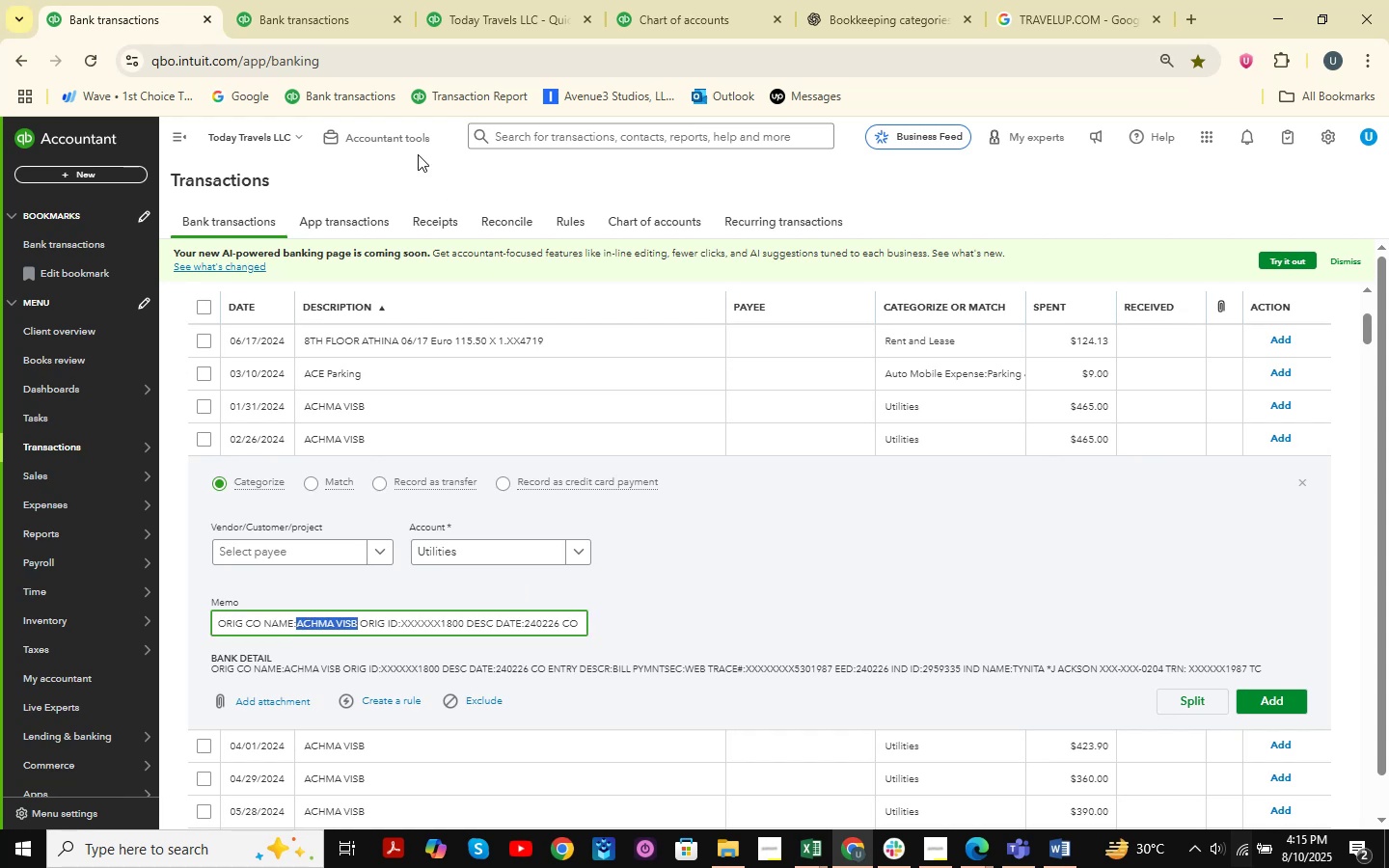 
left_click([346, 0])
 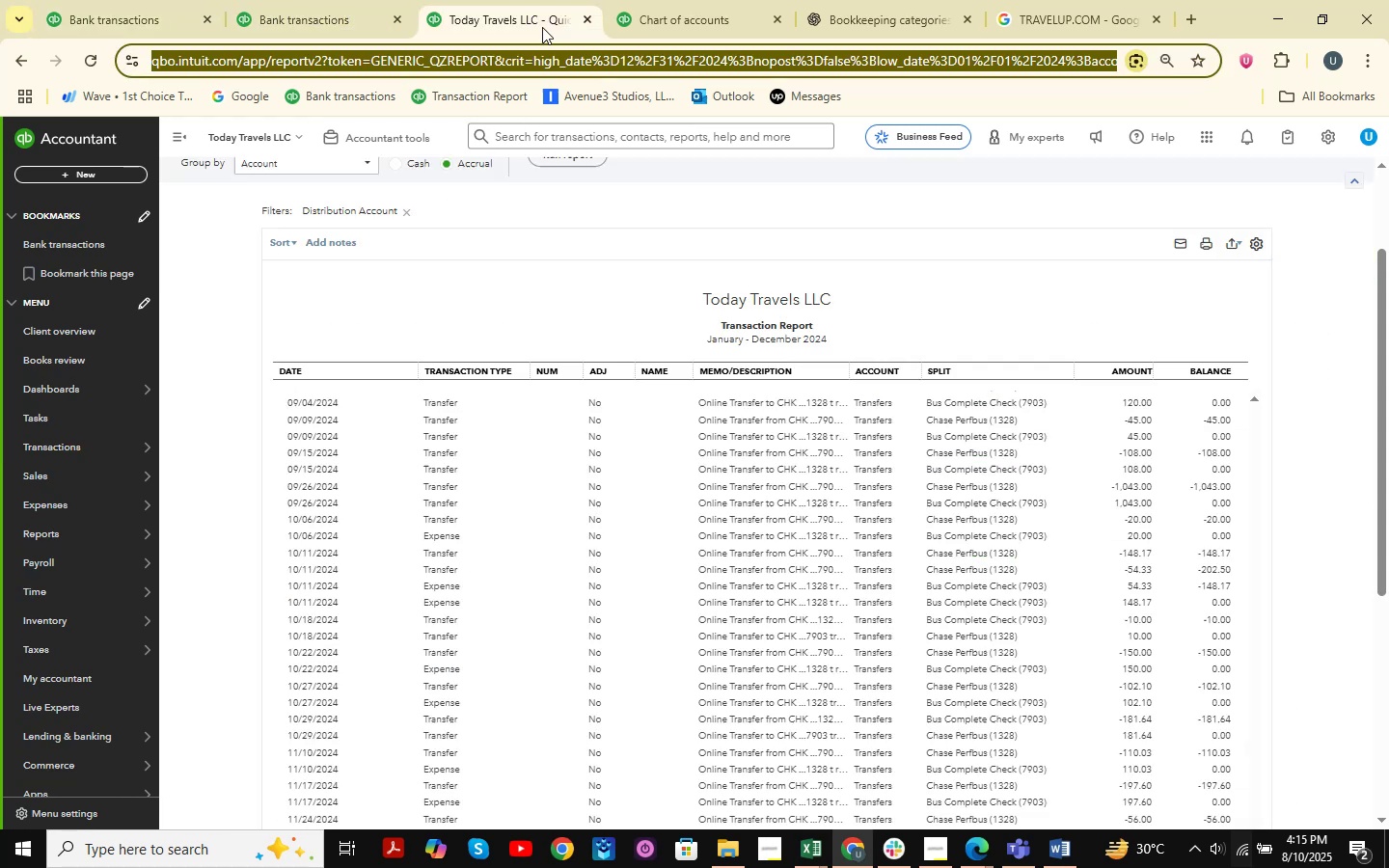 
double_click([651, 0])
 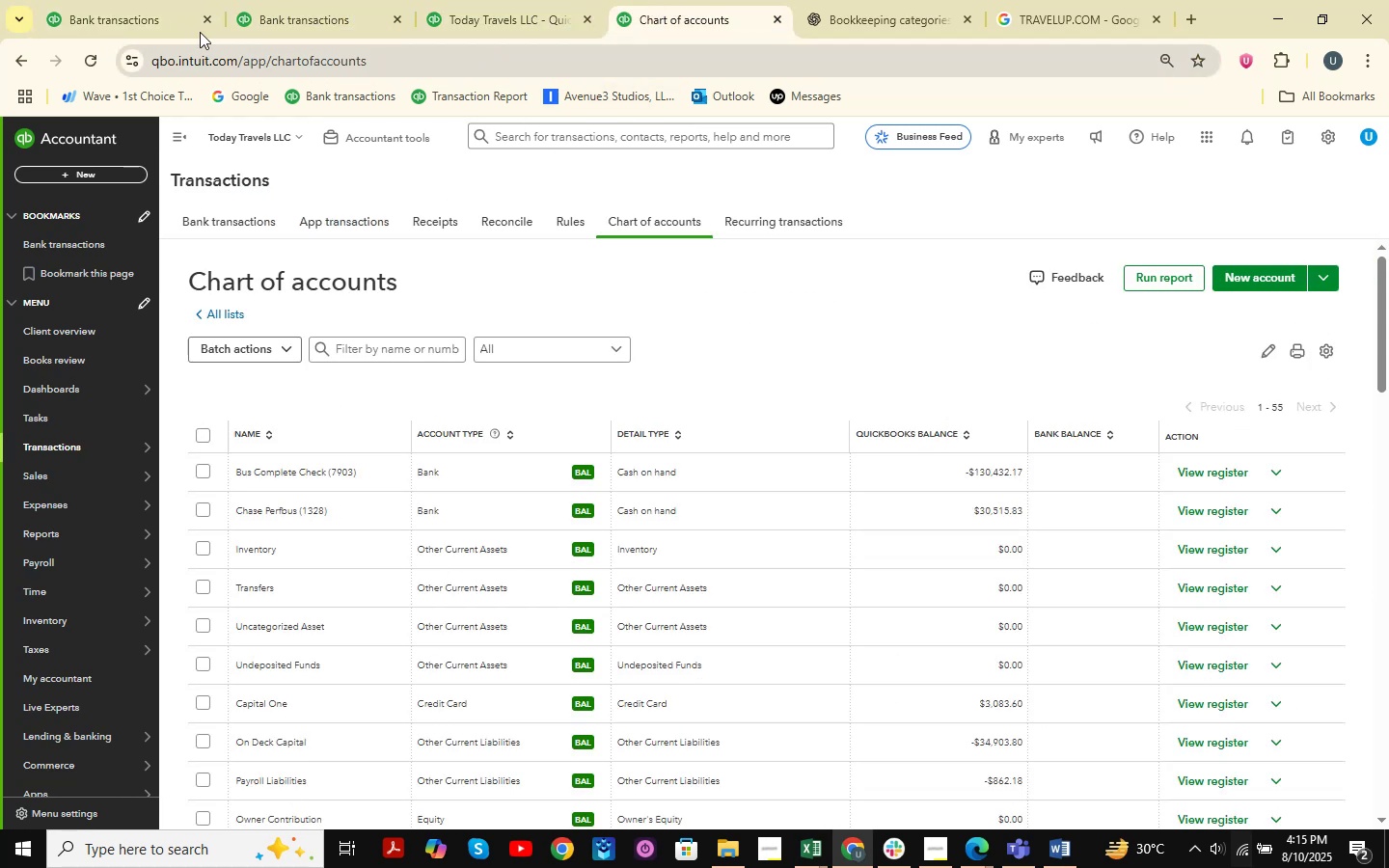 
left_click([163, 0])
 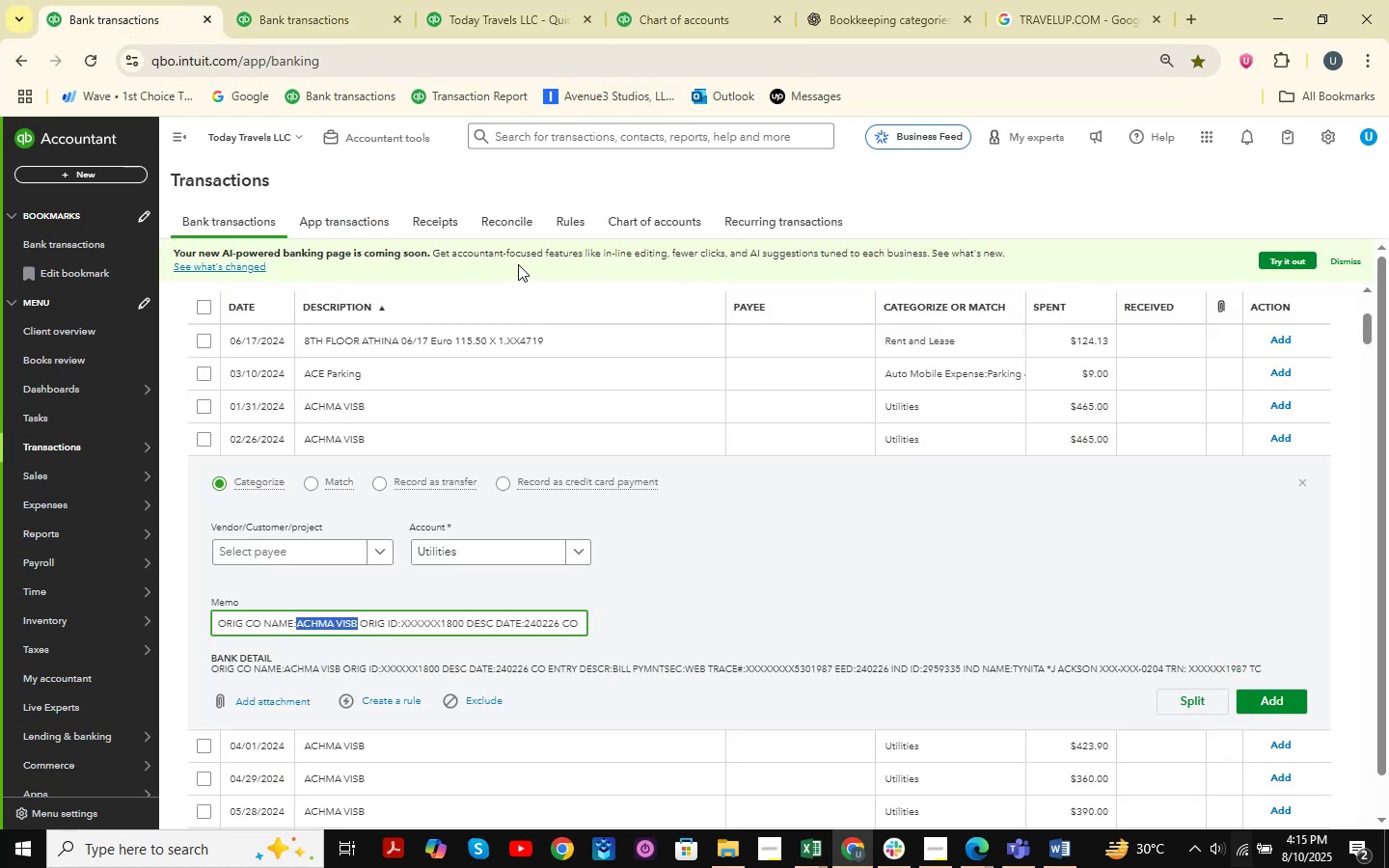 
key(Control+ControlLeft)
 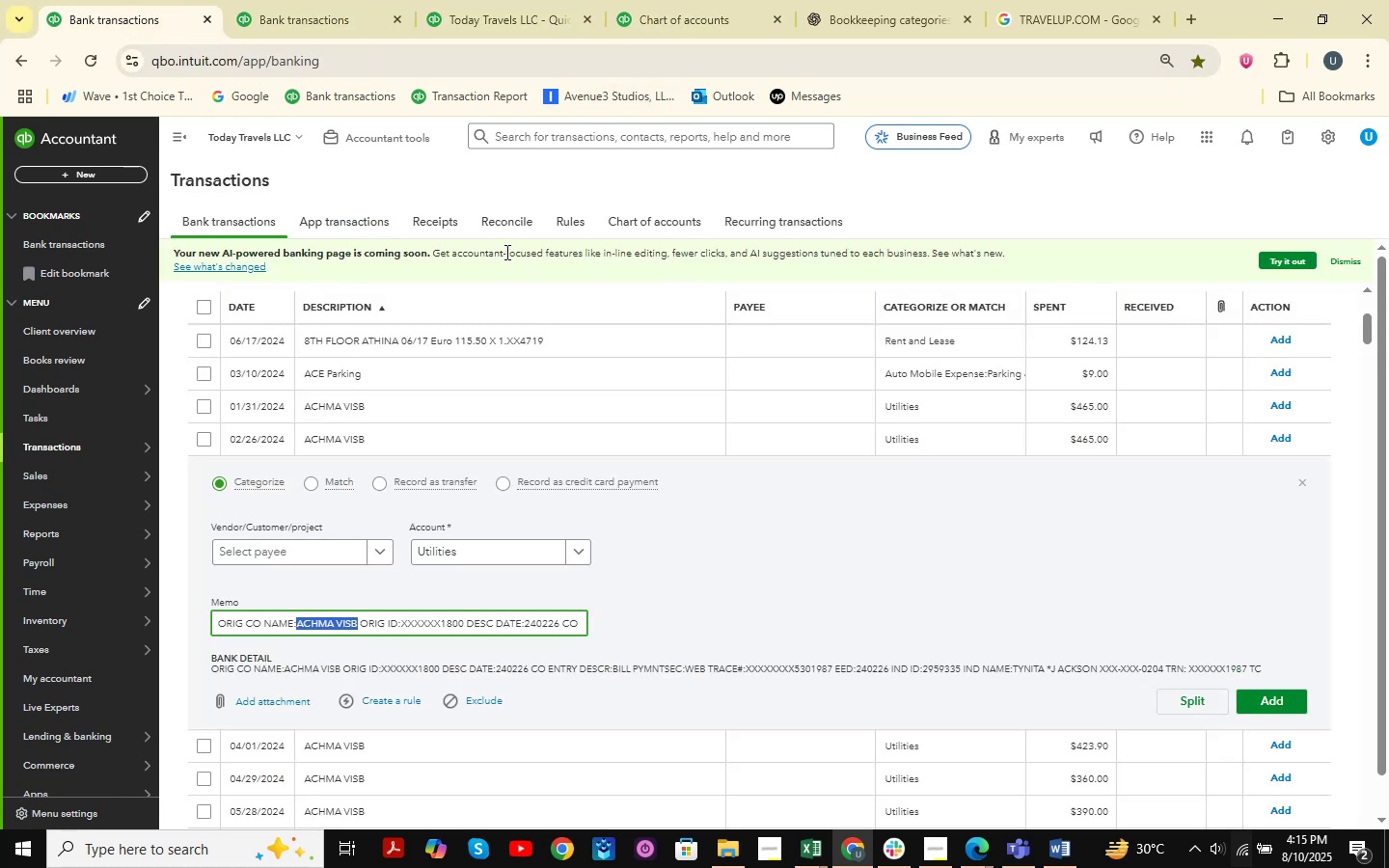 
key(Control+C)
 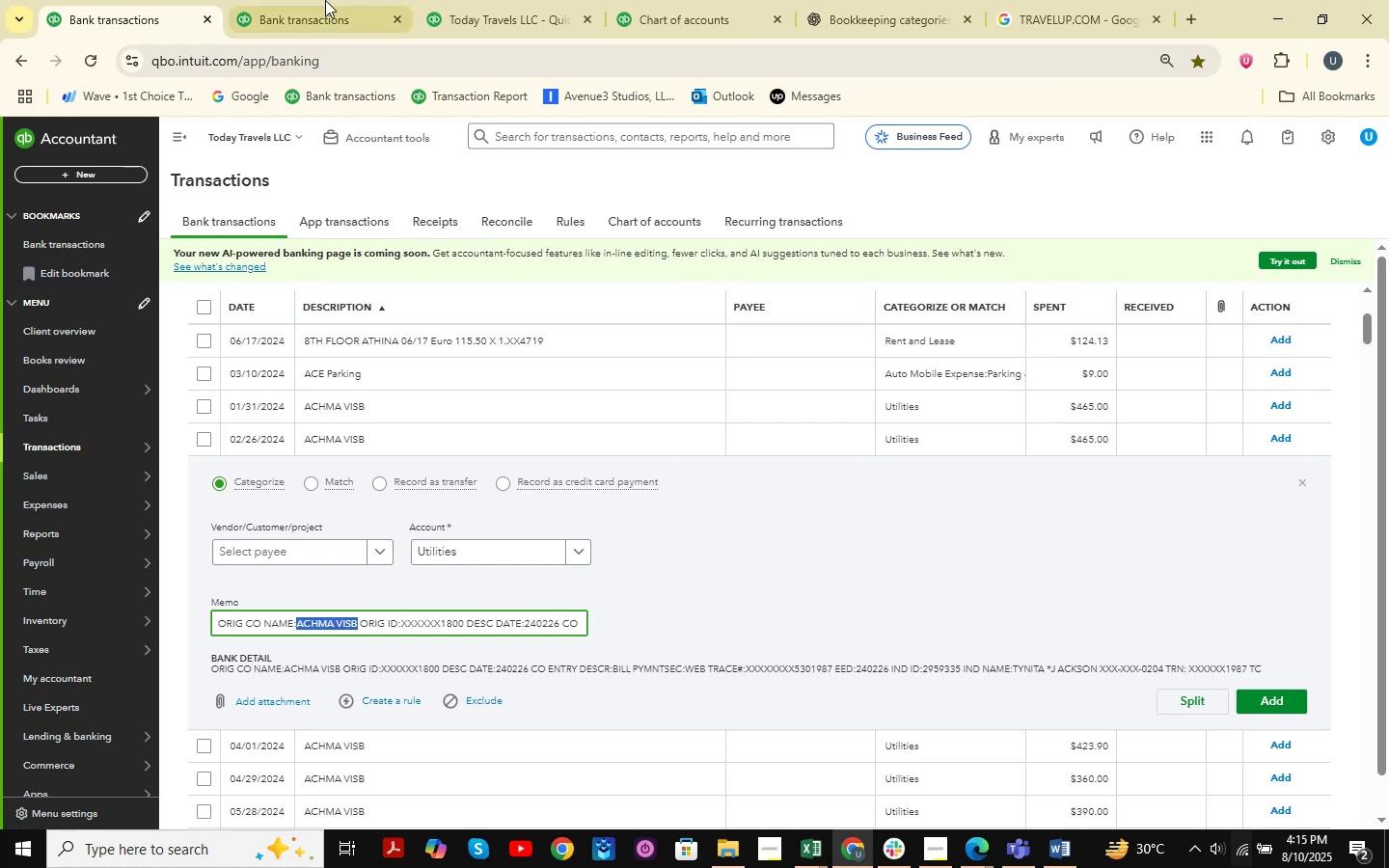 
double_click([523, 20])
 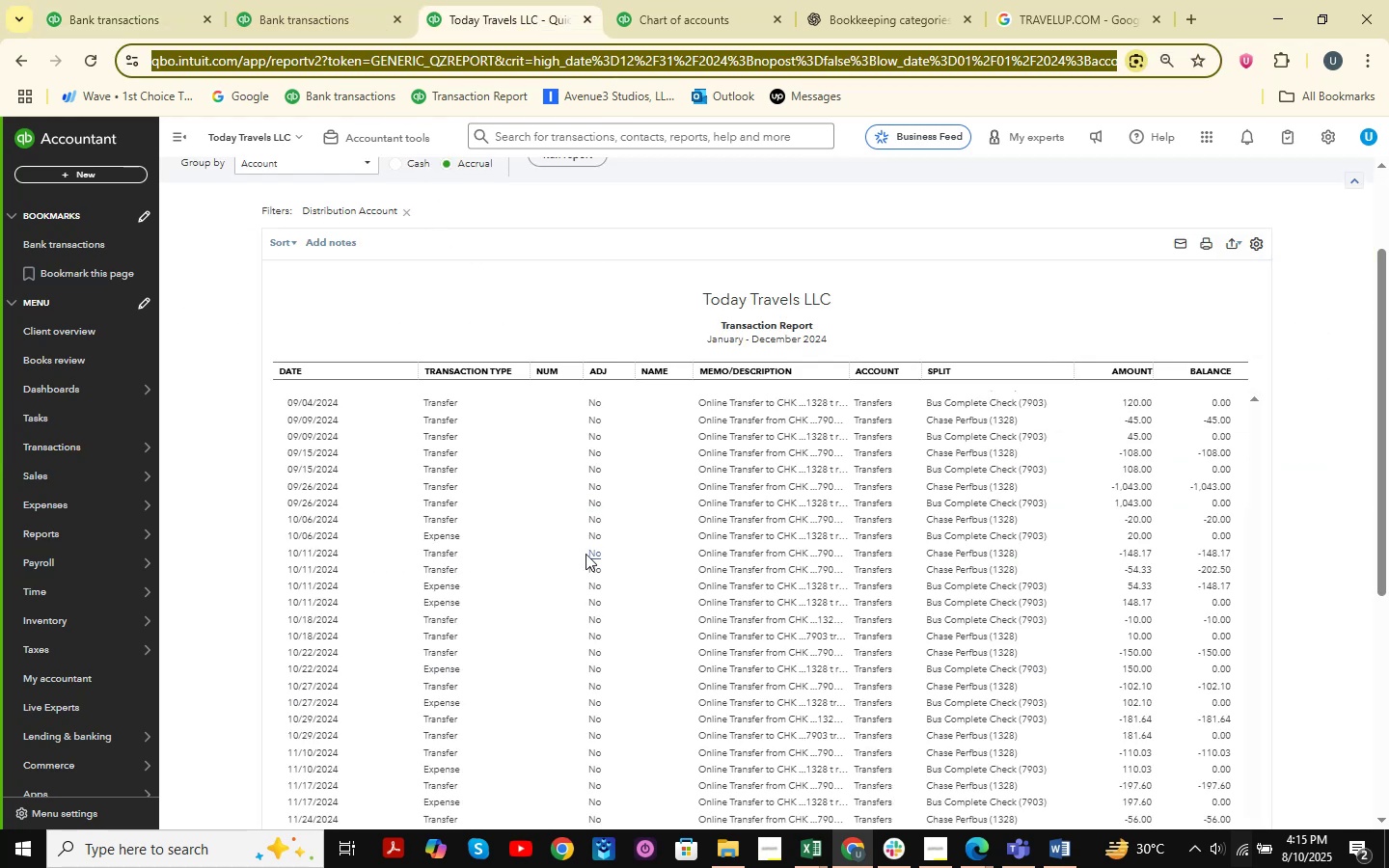 
left_click([551, 562])
 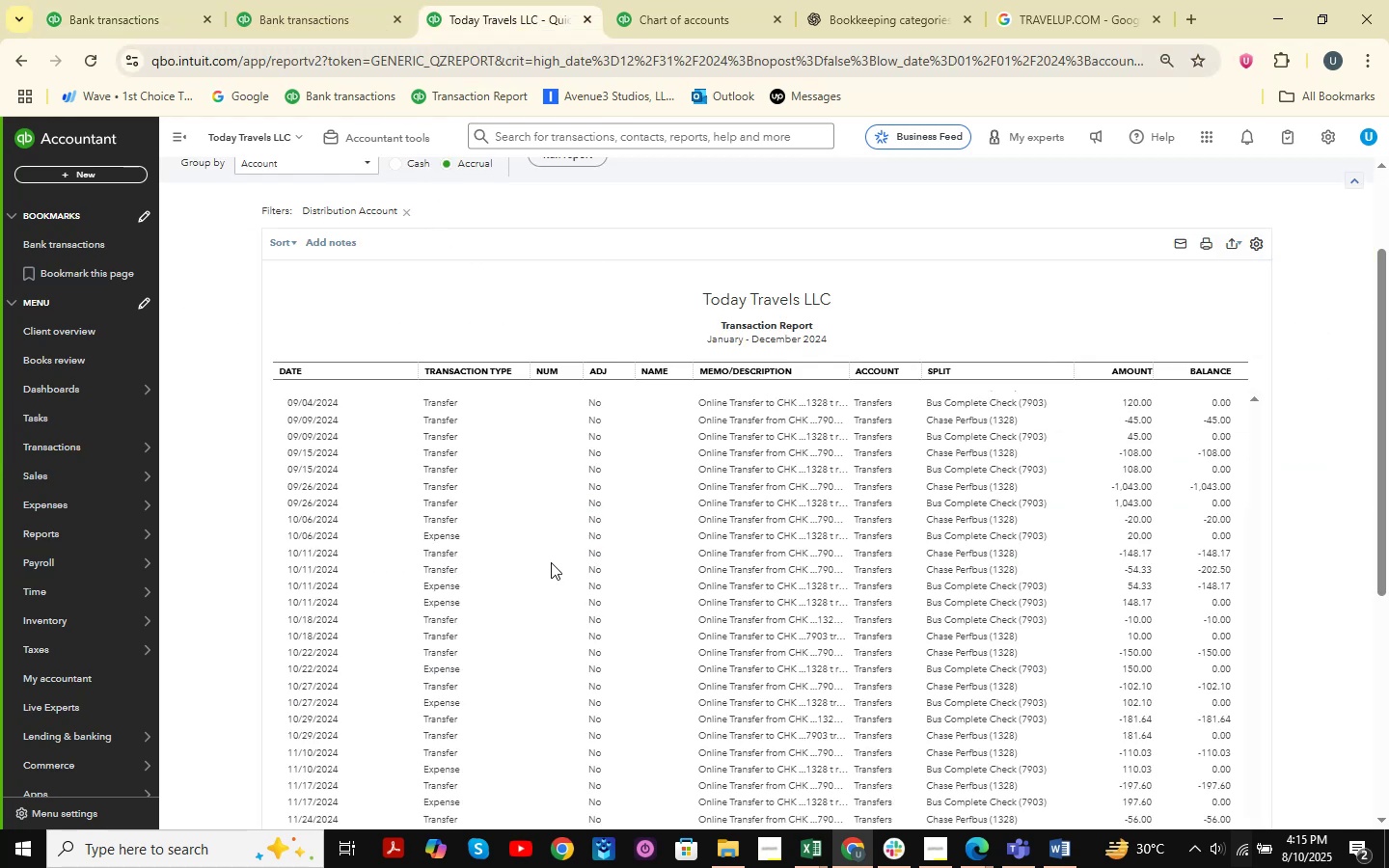 
key(Control+ControlLeft)
 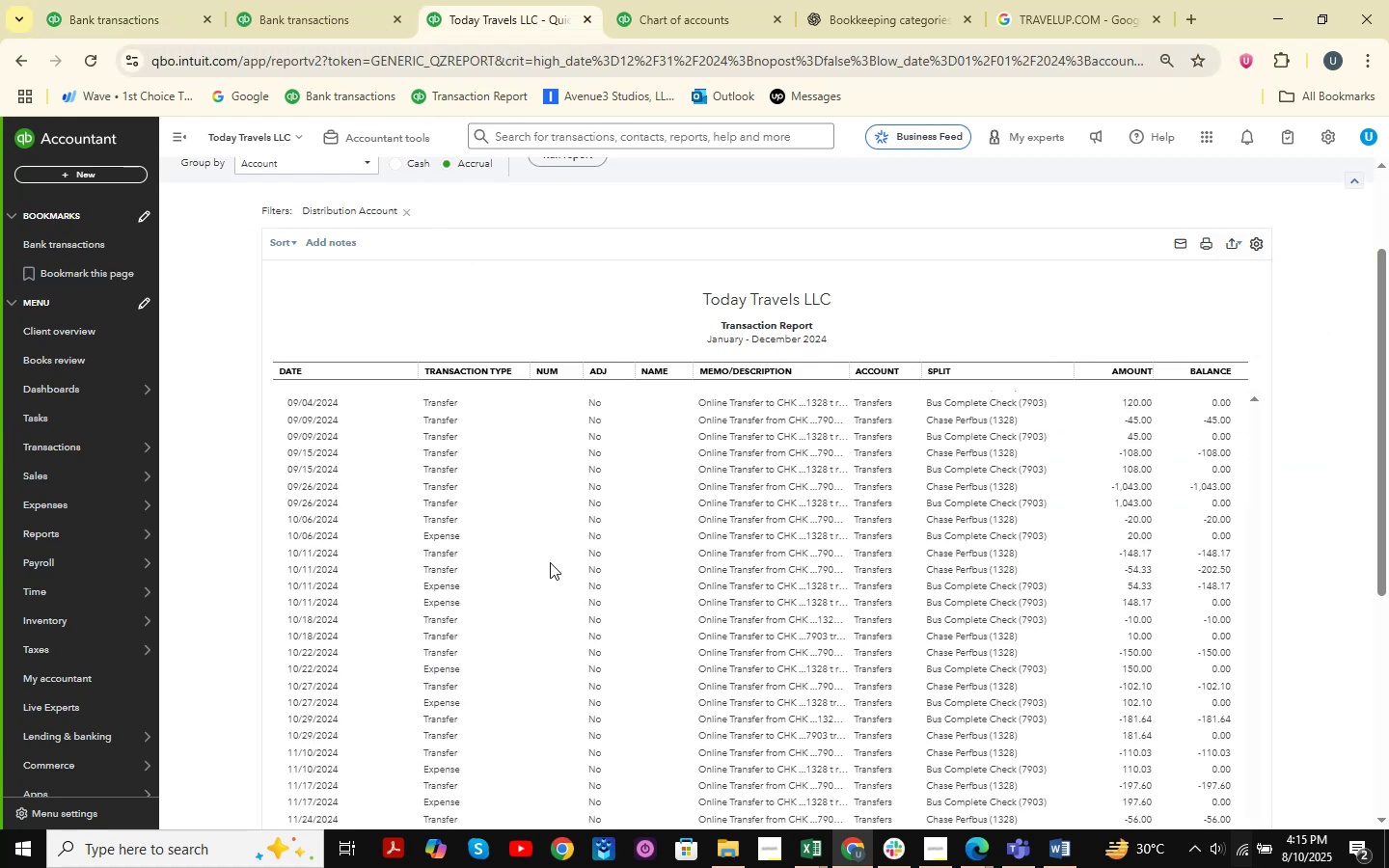 
key(Control+F)
 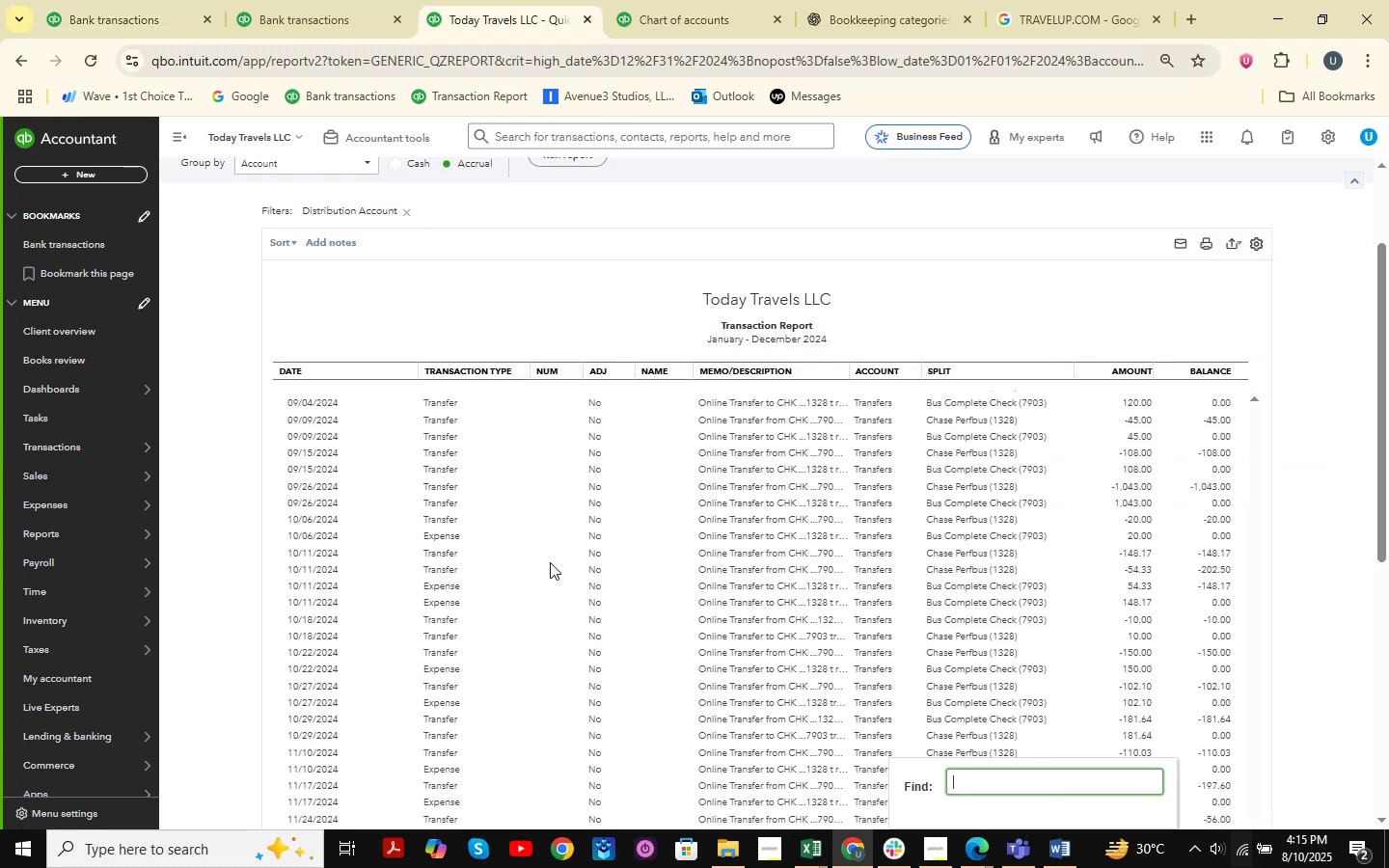 
key(Control+ControlLeft)
 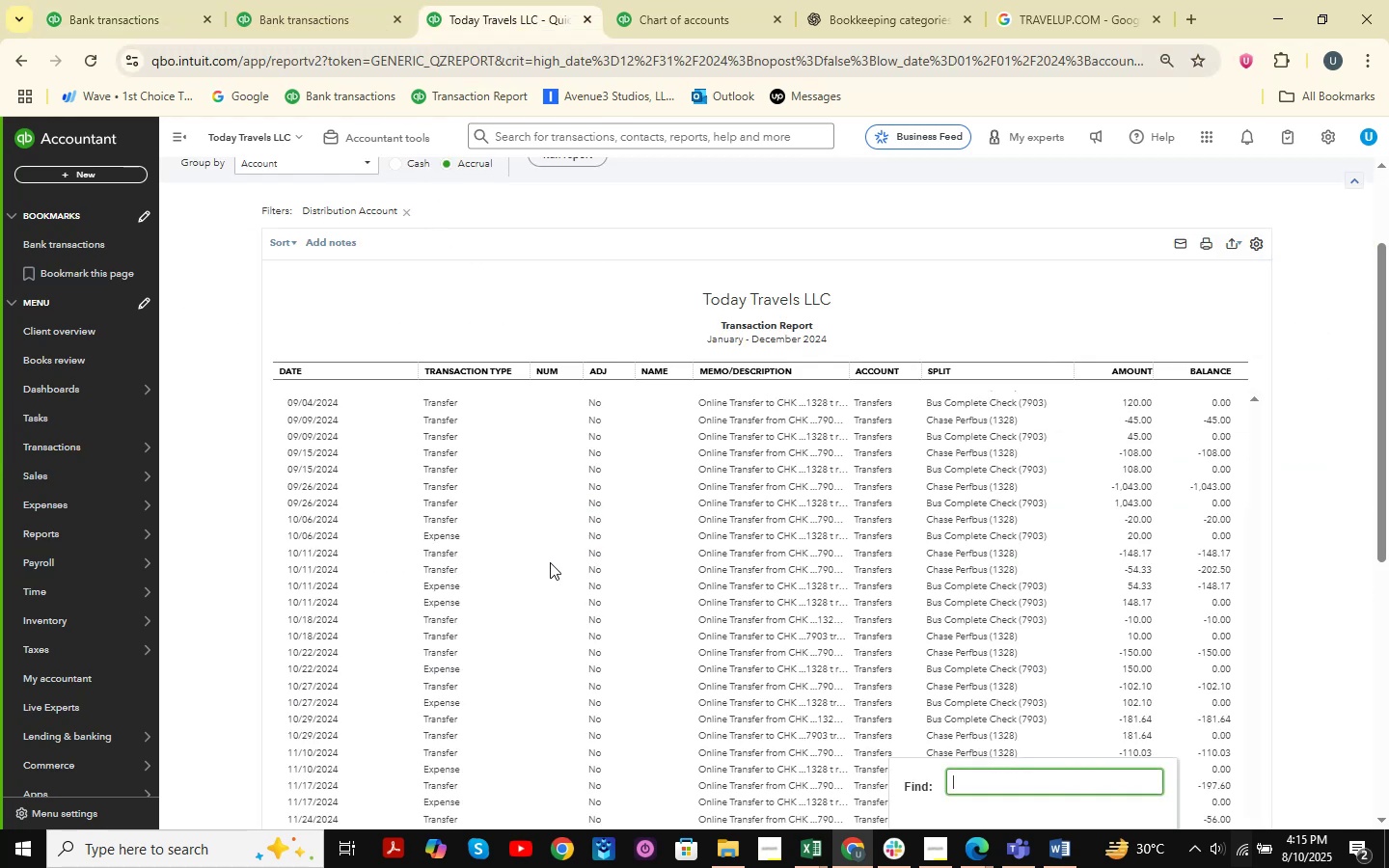 
key(Control+V)
 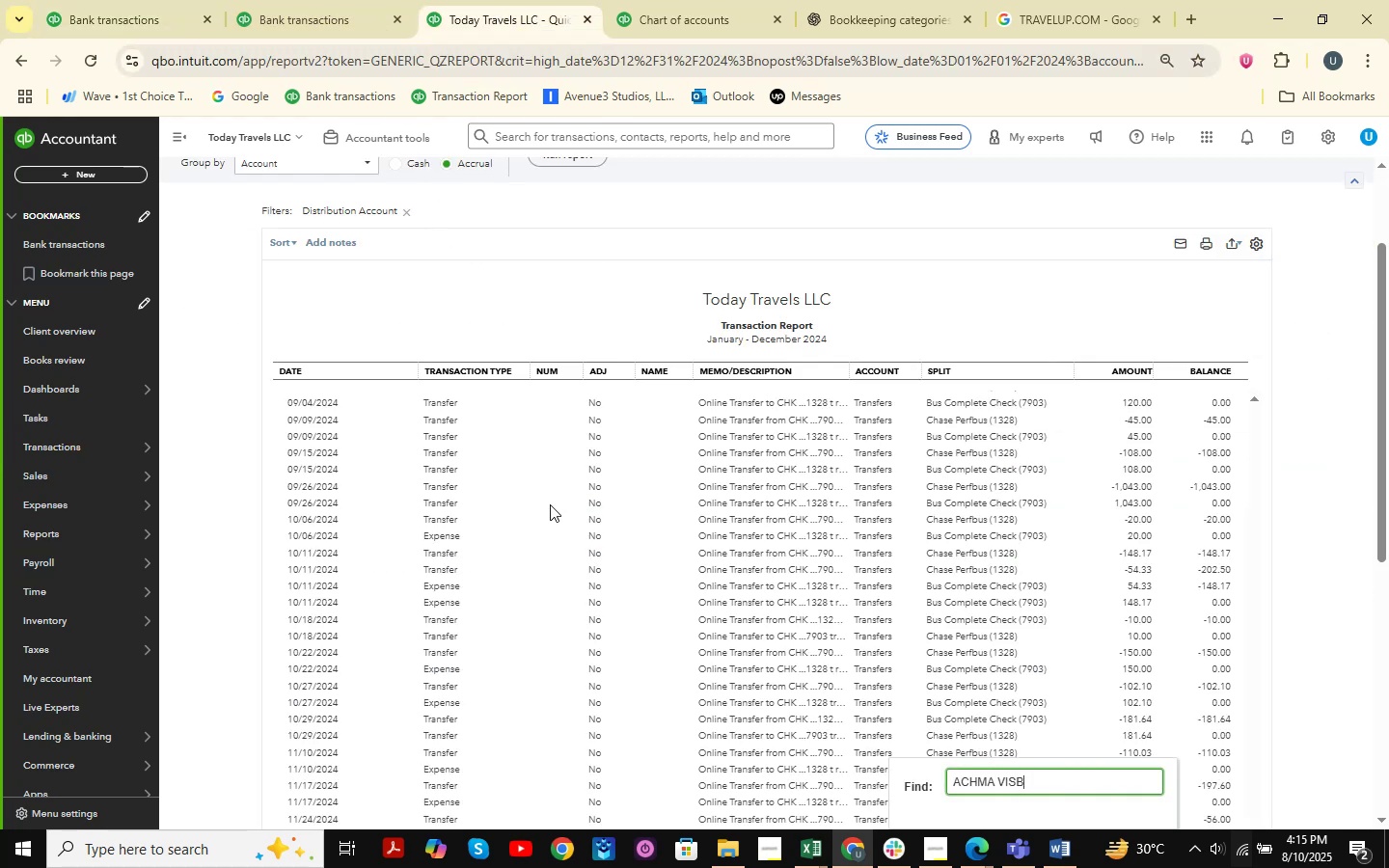 
left_click([115, 0])
 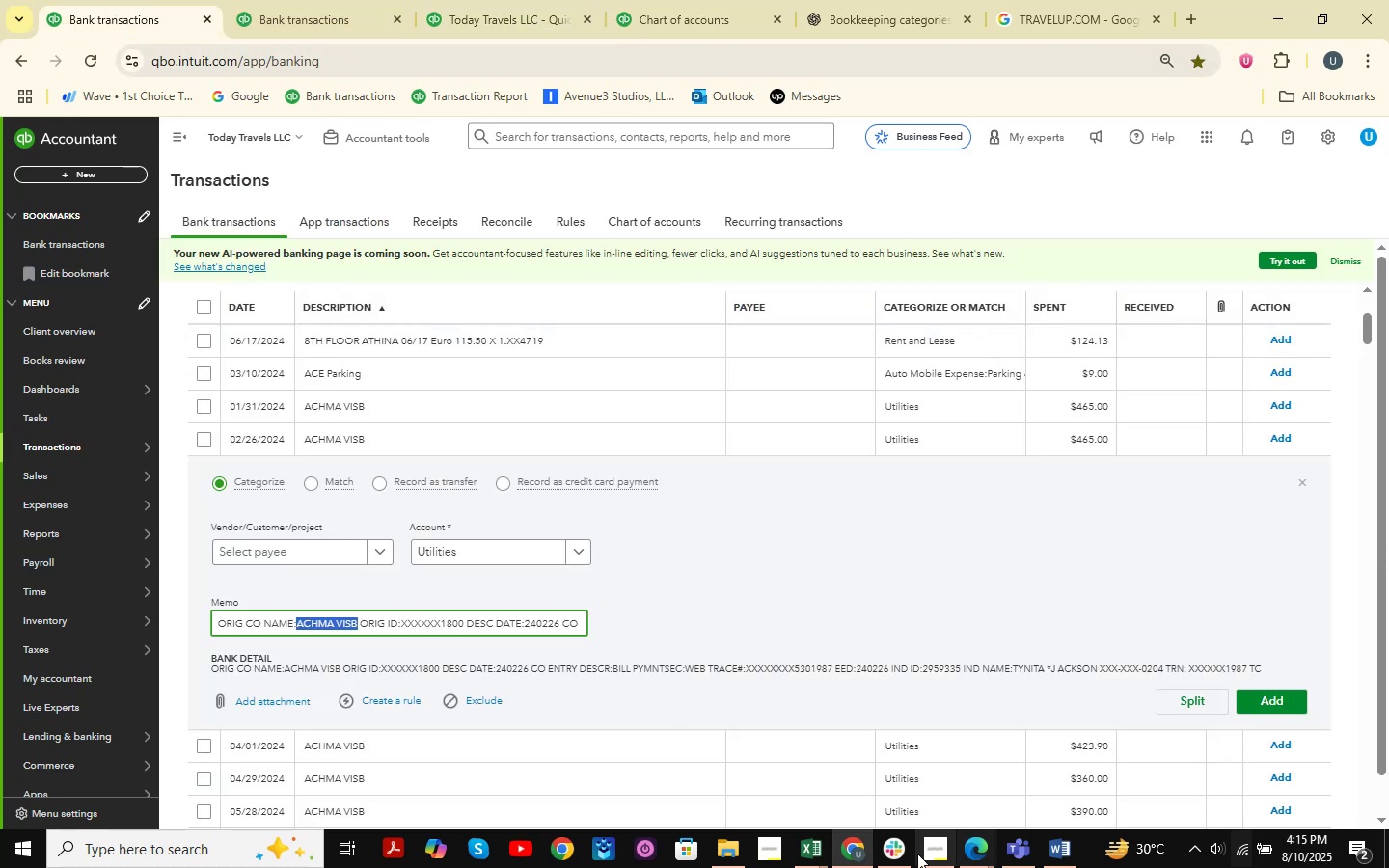 
left_click([818, 857])
 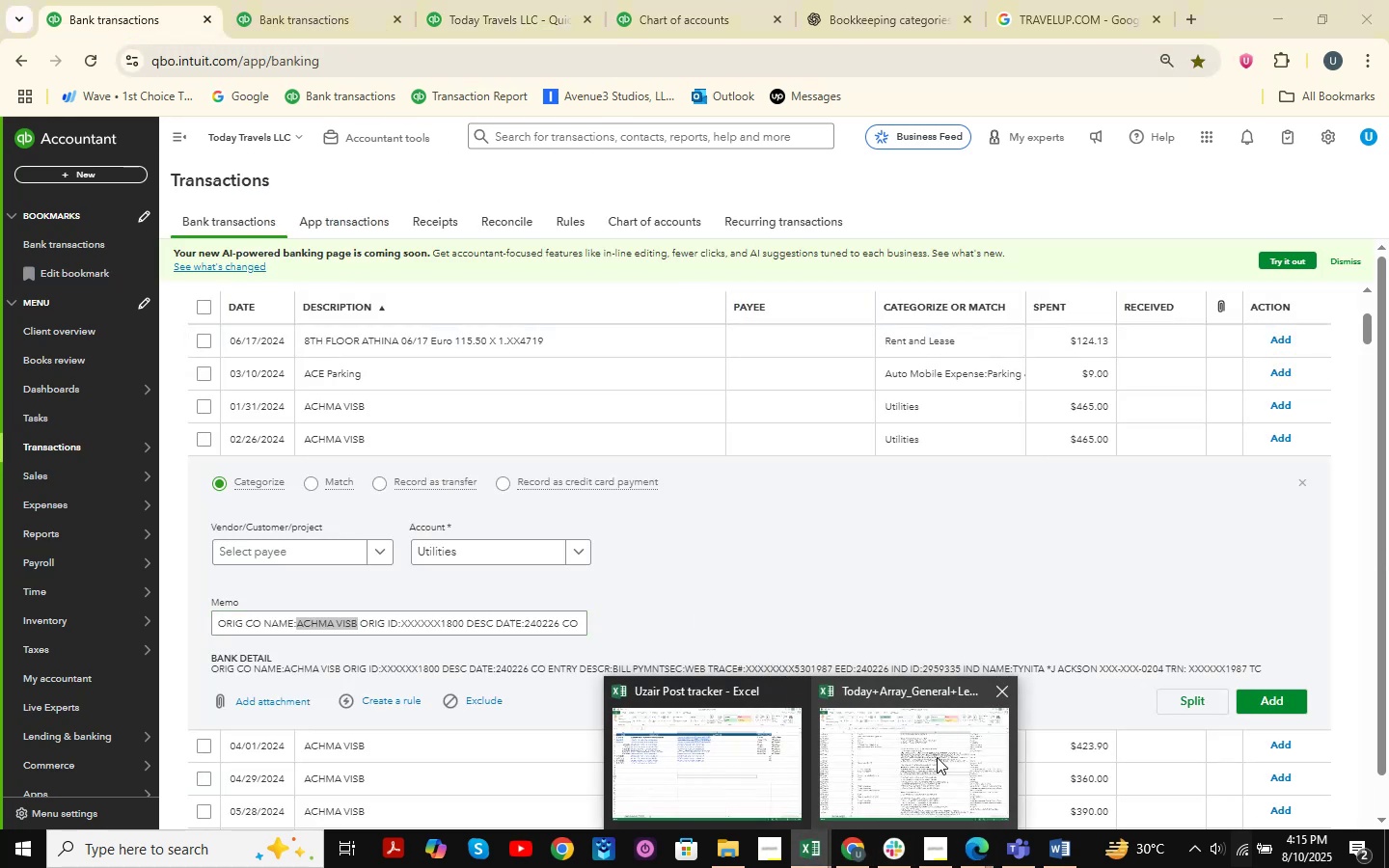 
double_click([938, 755])
 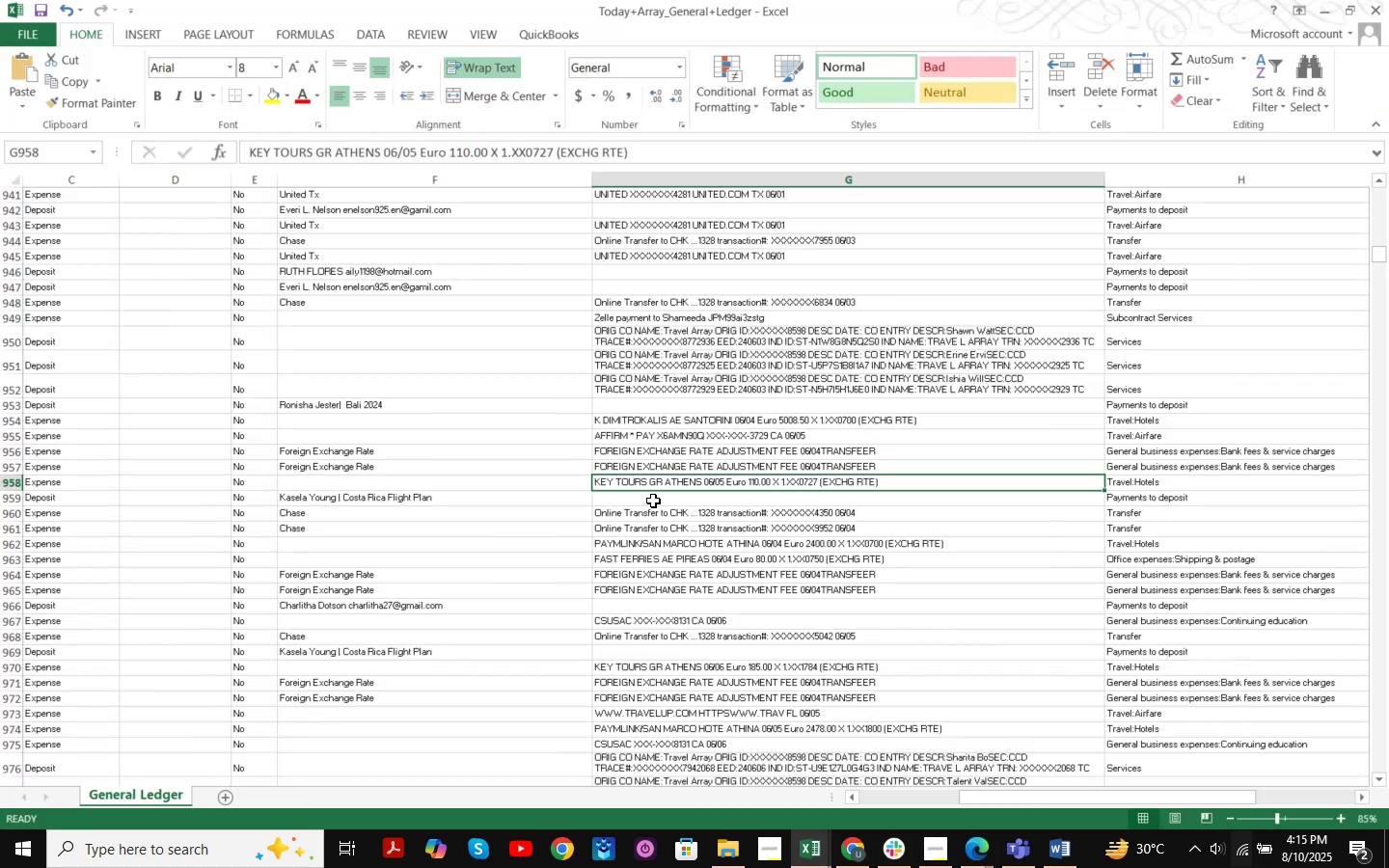 
key(Control+F)
 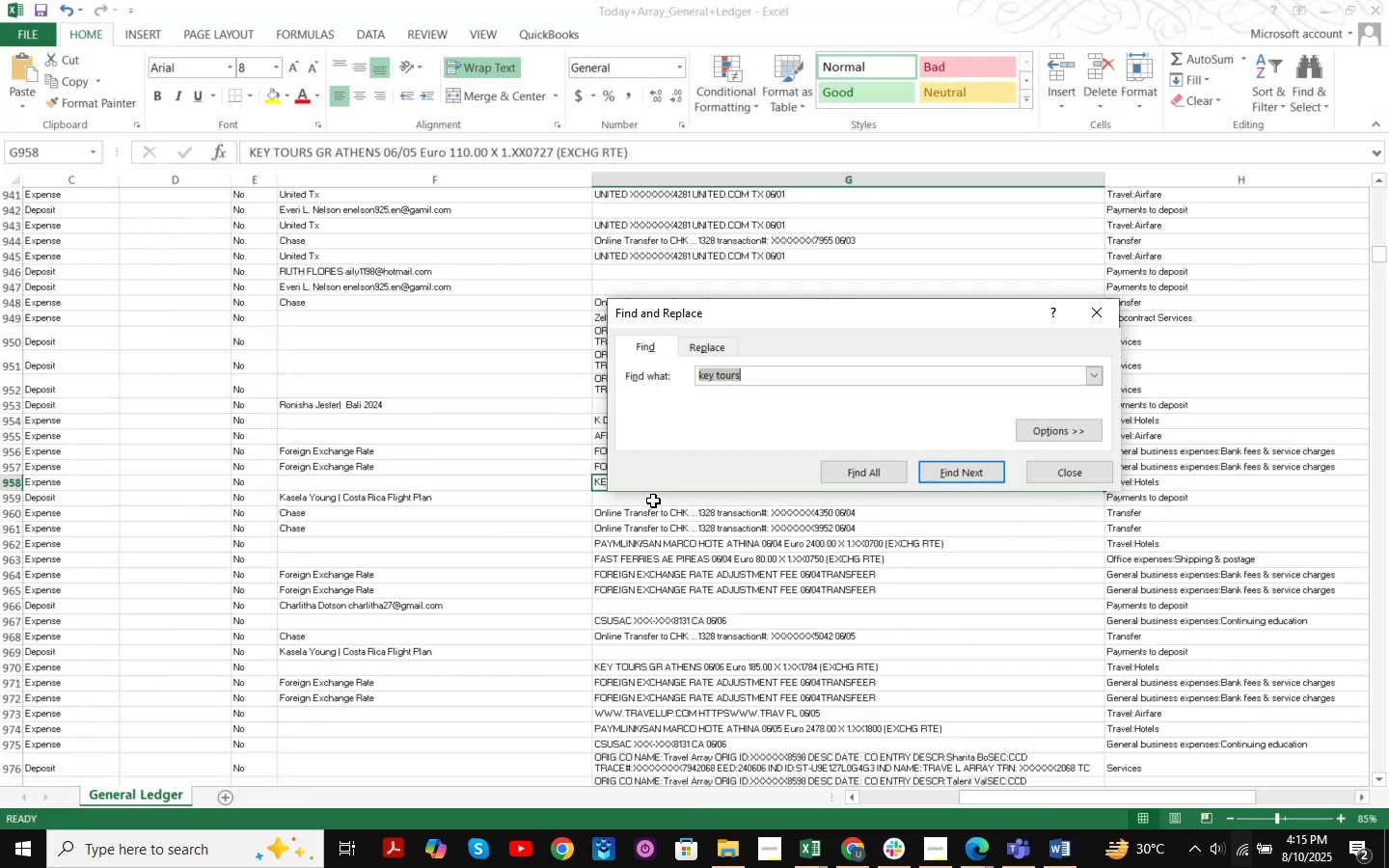 
key(Control+ControlLeft)
 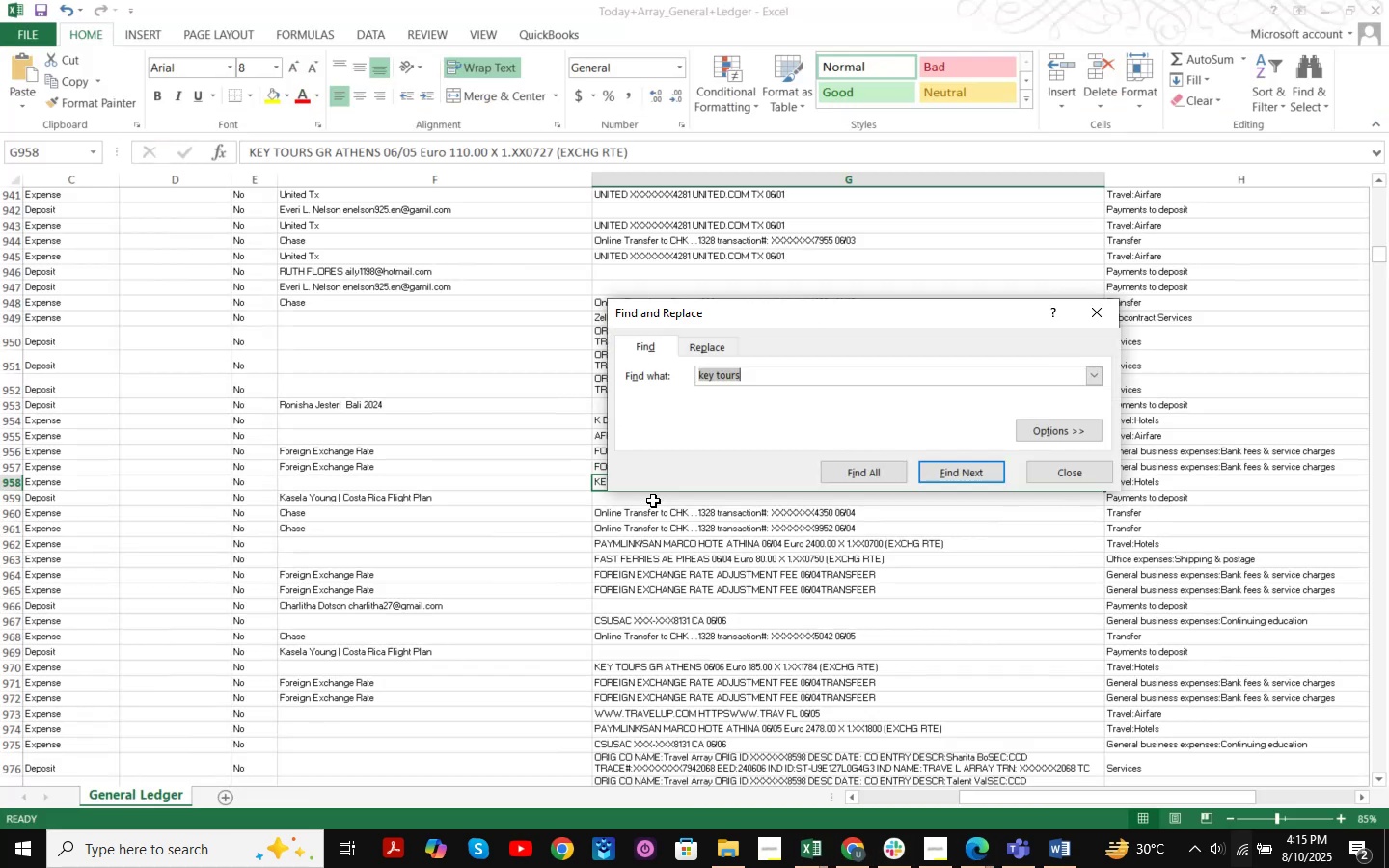 
key(Control+V)
 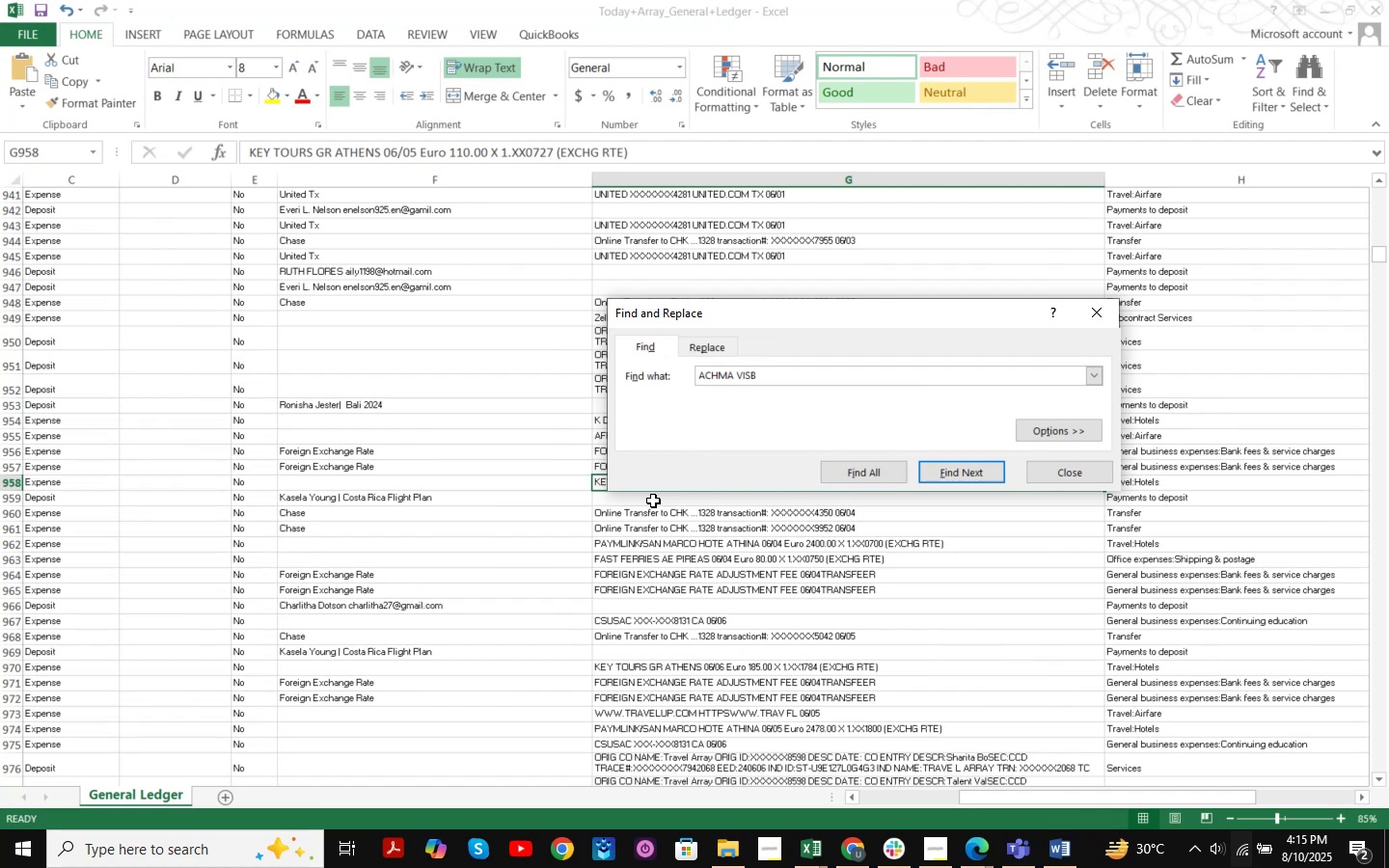 
key(NumpadEnter)
 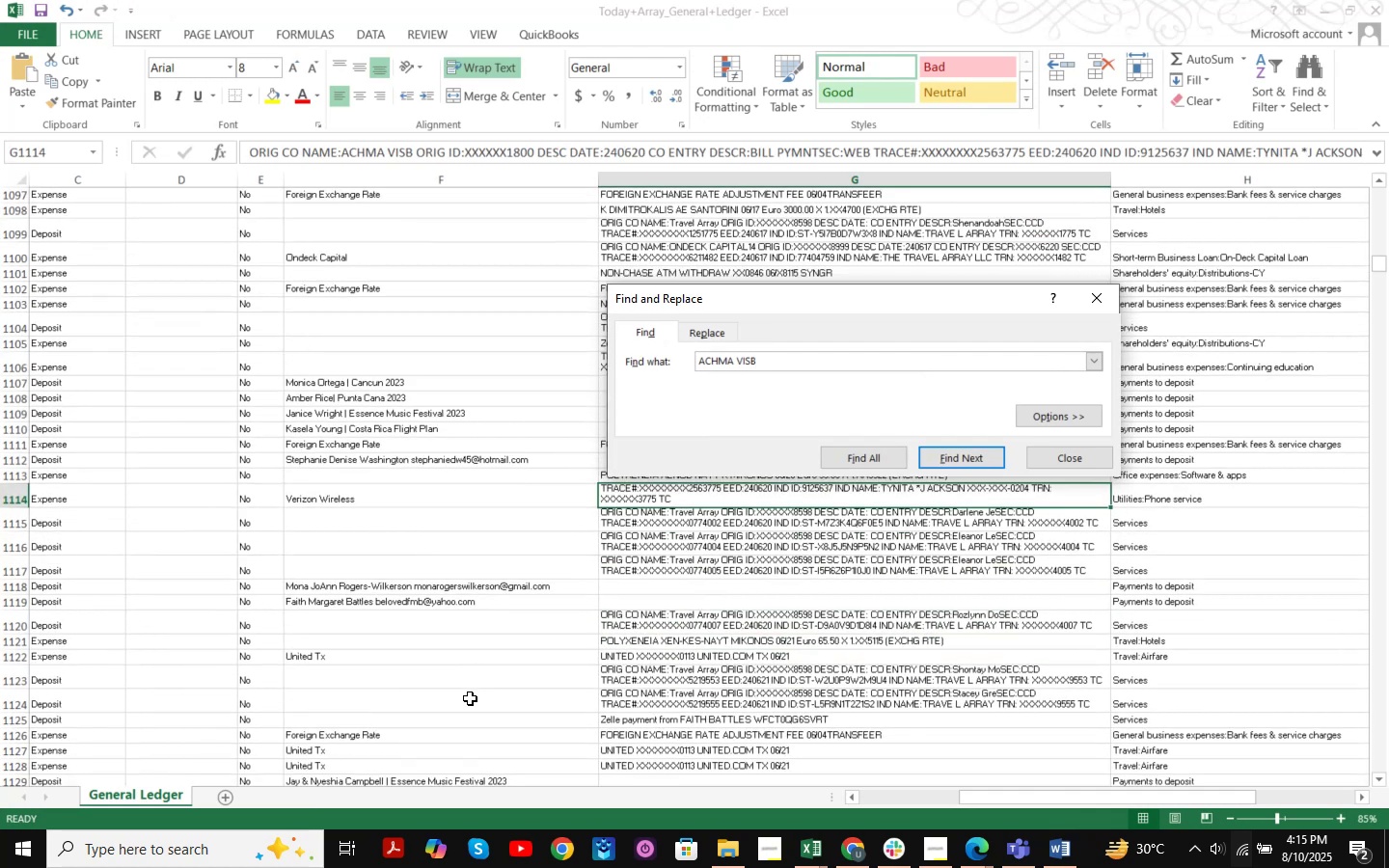 
key(NumpadEnter)
 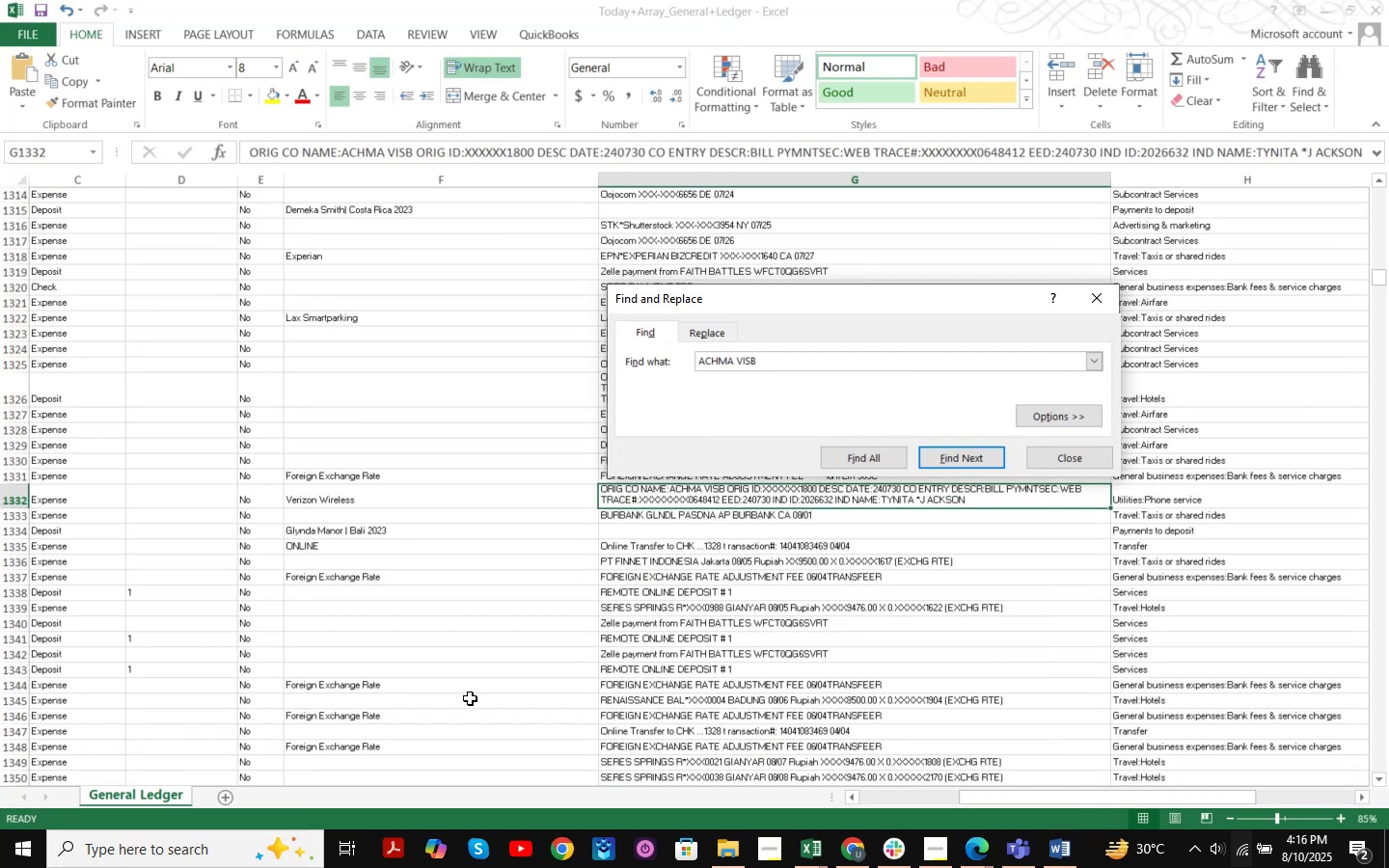 
key(NumpadEnter)
 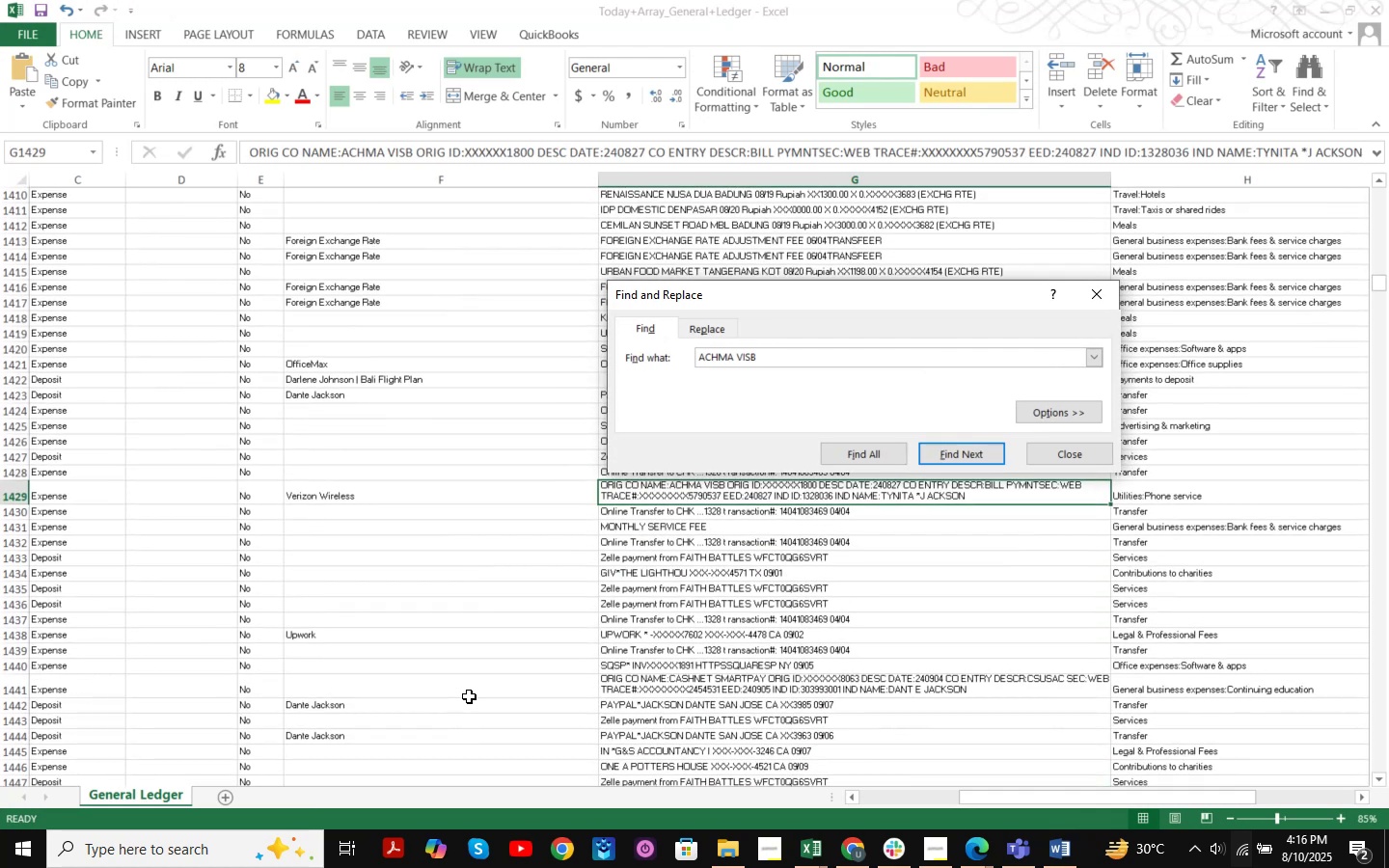 
key(NumpadEnter)
 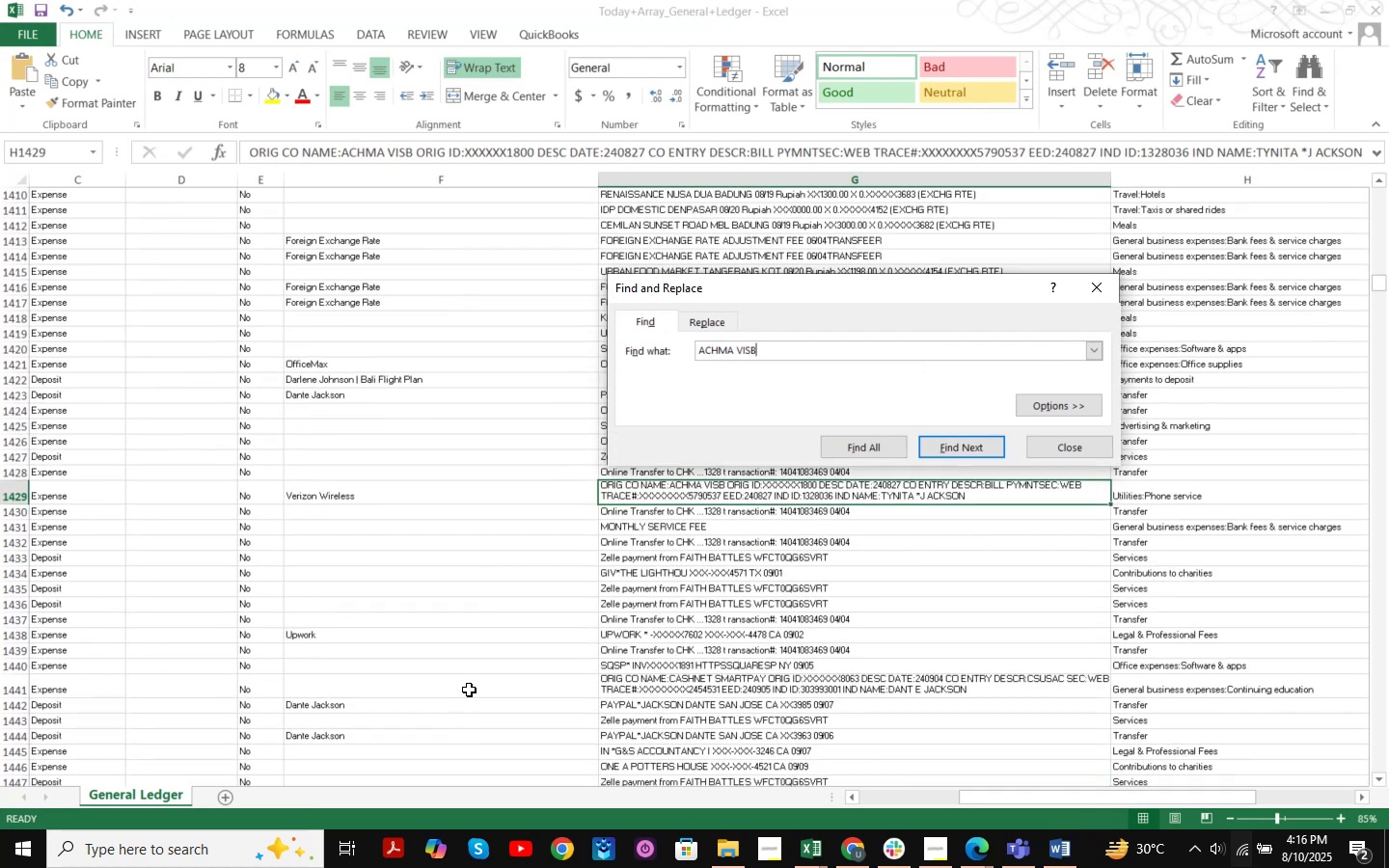 
key(NumpadEnter)
 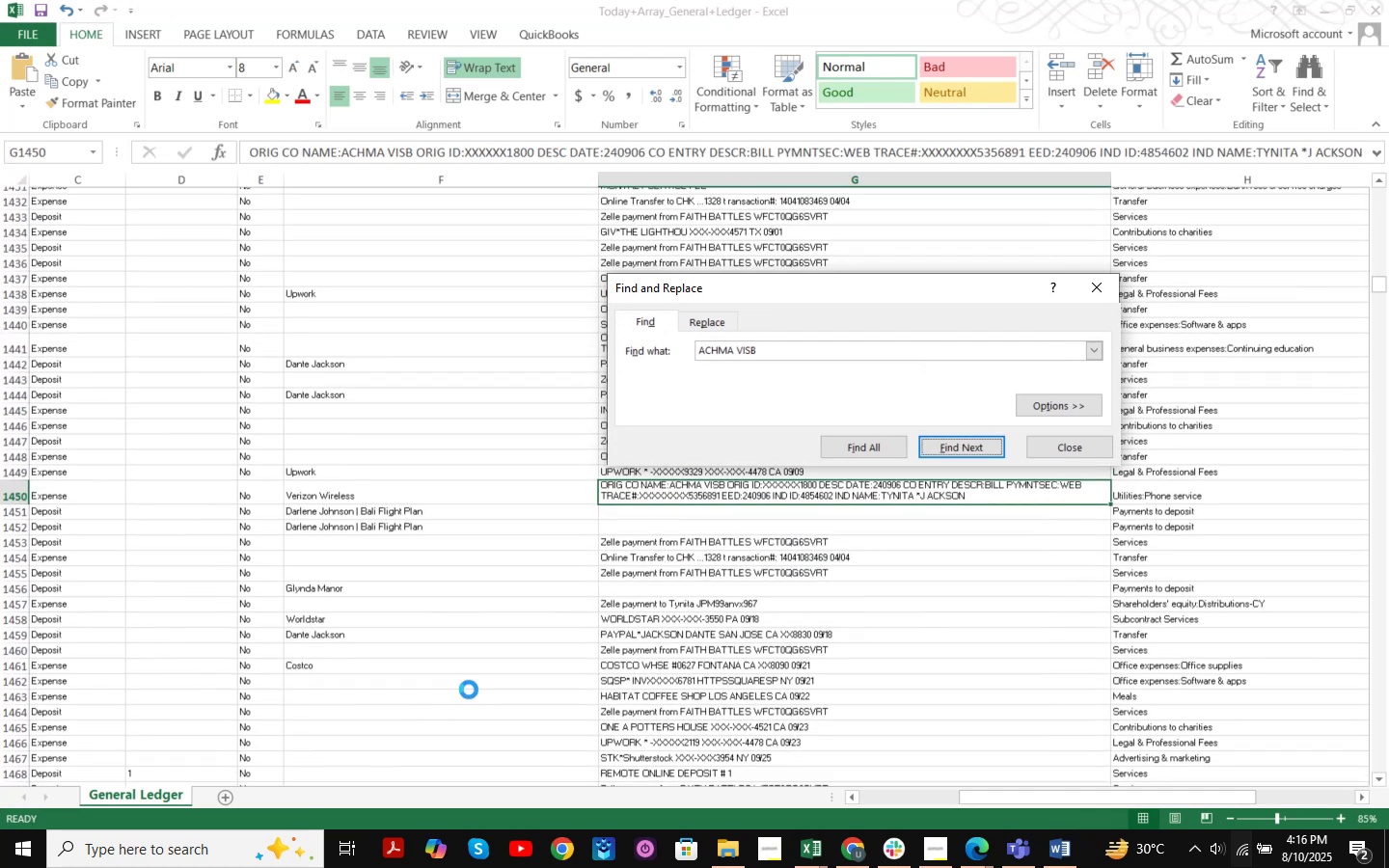 
key(NumpadEnter)
 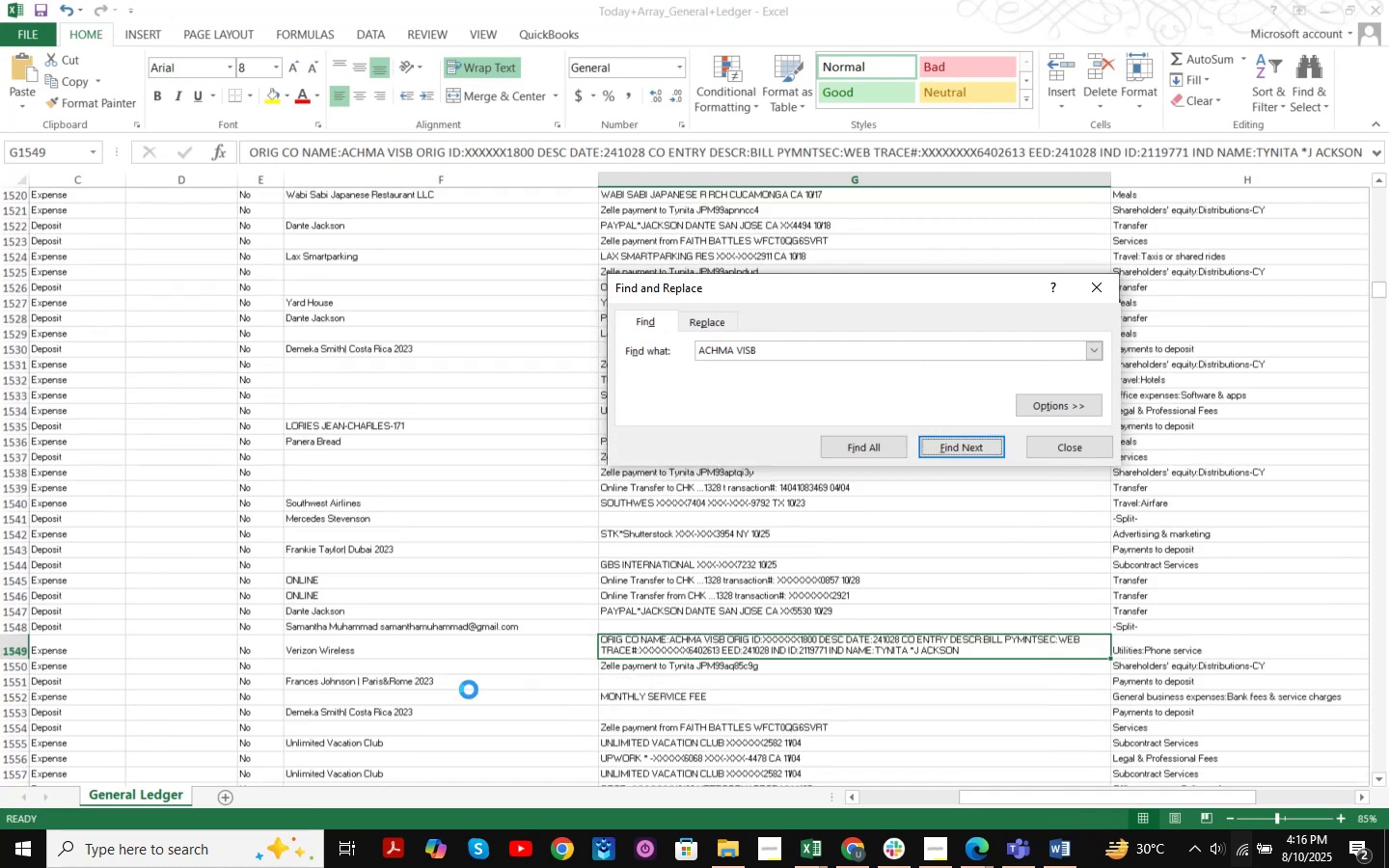 
key(NumpadEnter)
 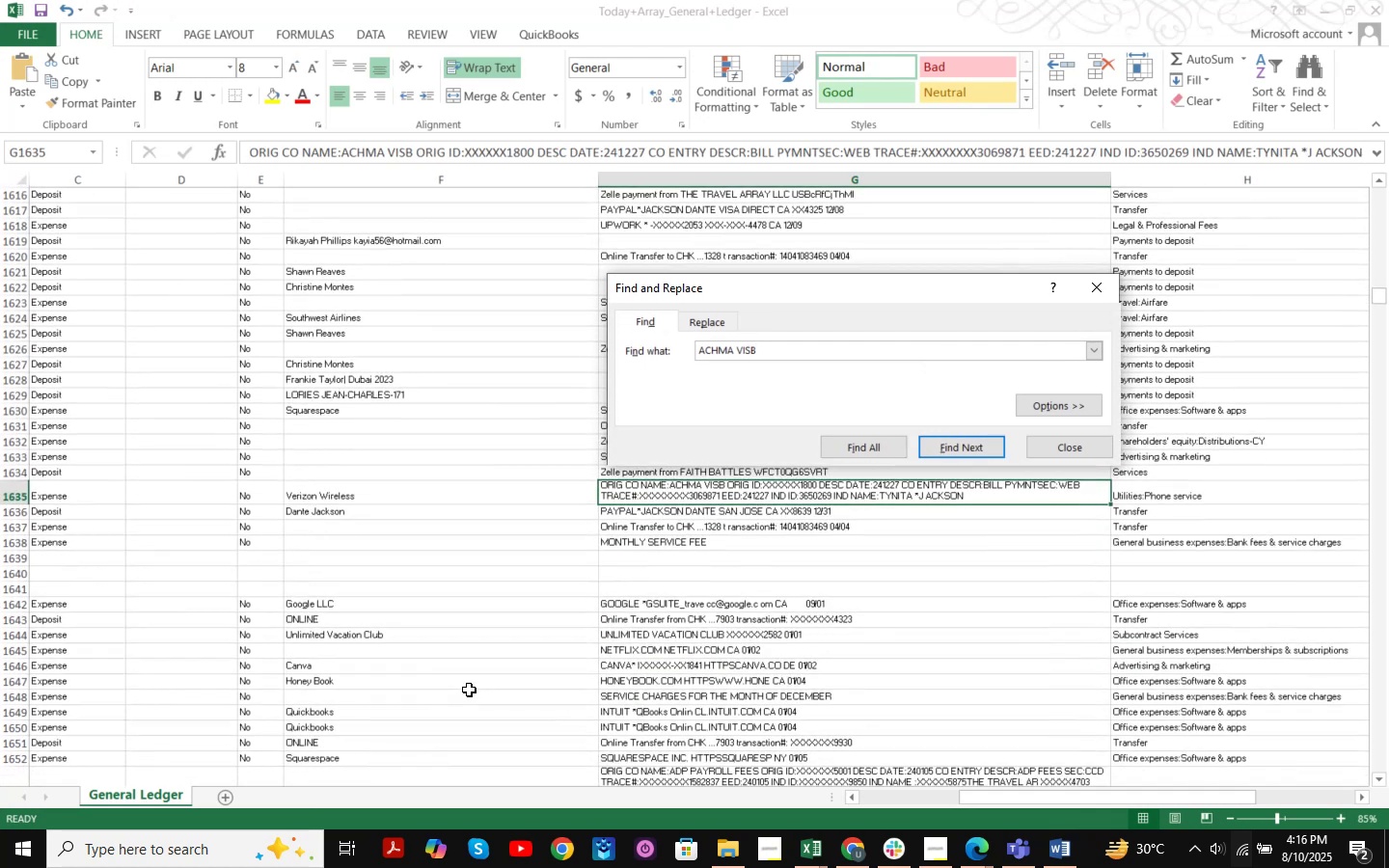 
key(NumpadEnter)
 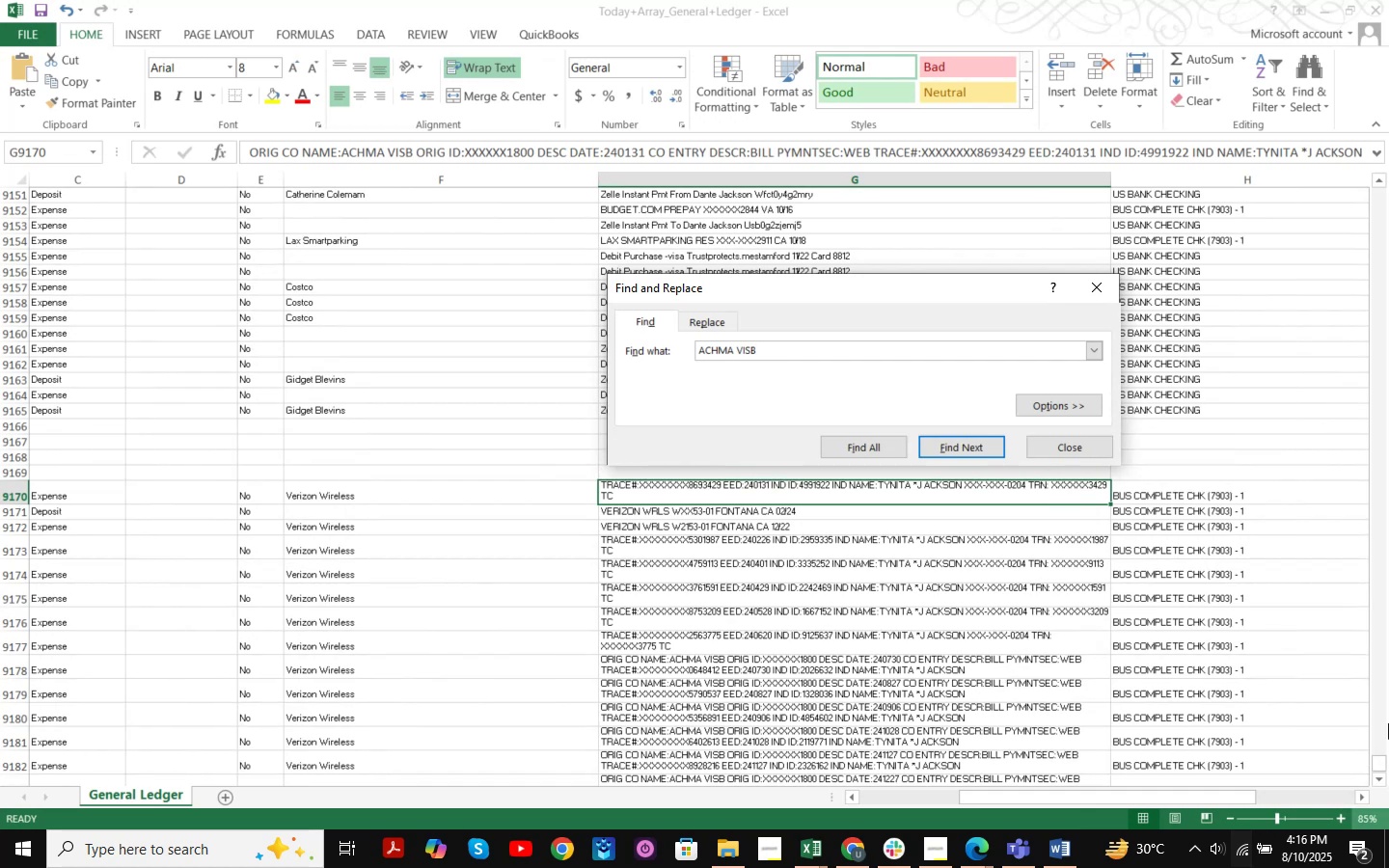 
left_click([1088, 448])
 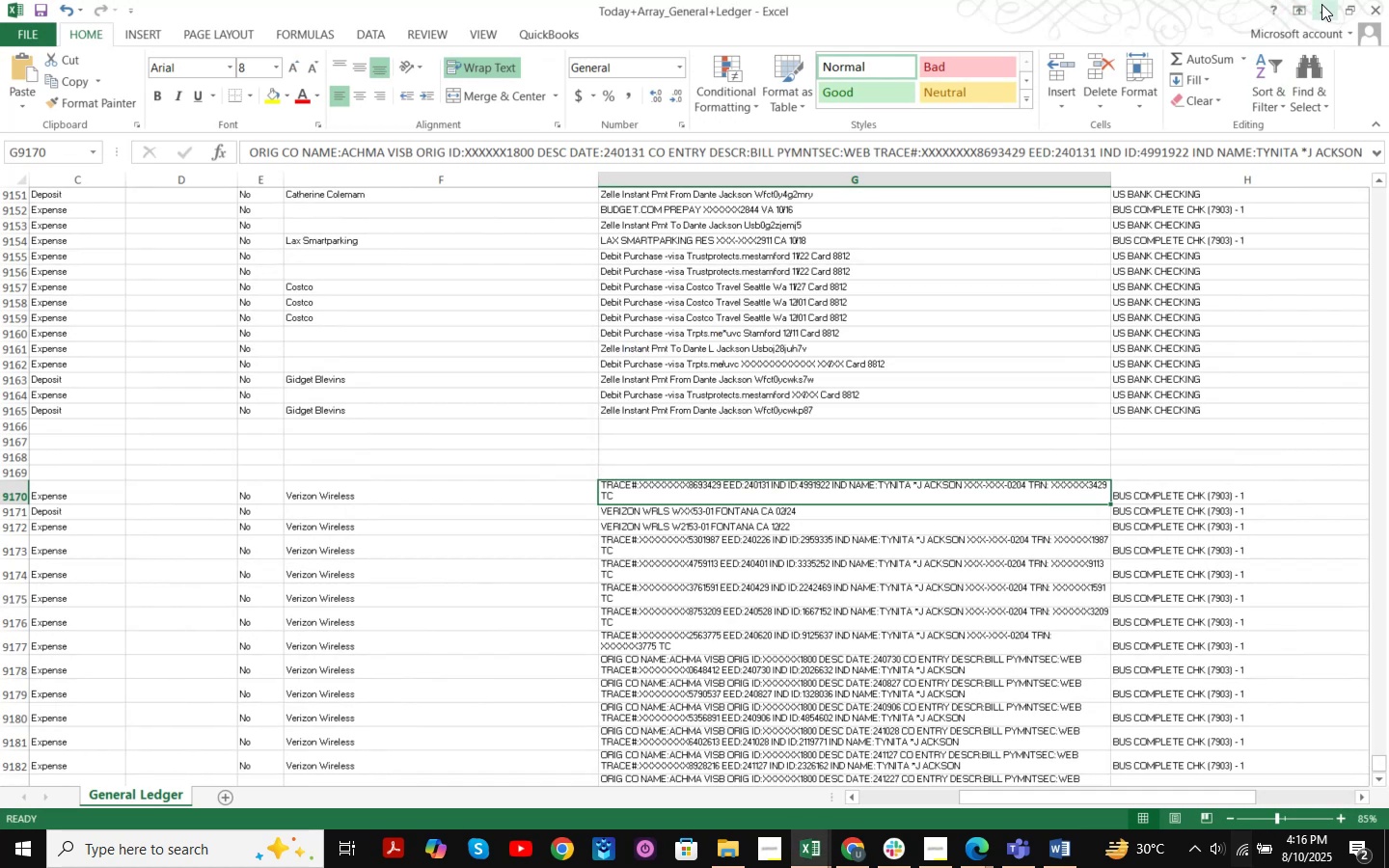 
left_click([1333, 5])
 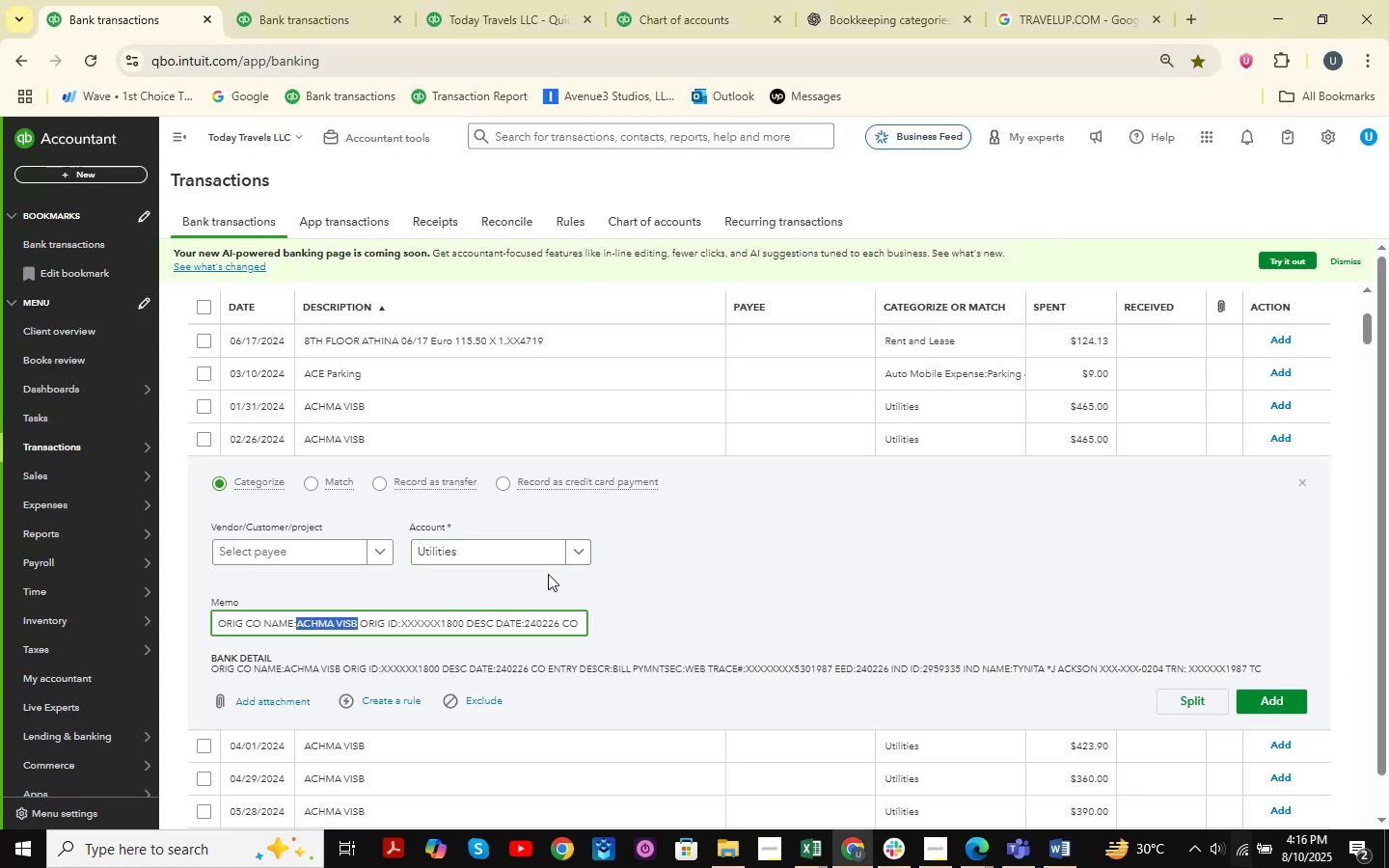 
left_click([561, 553])
 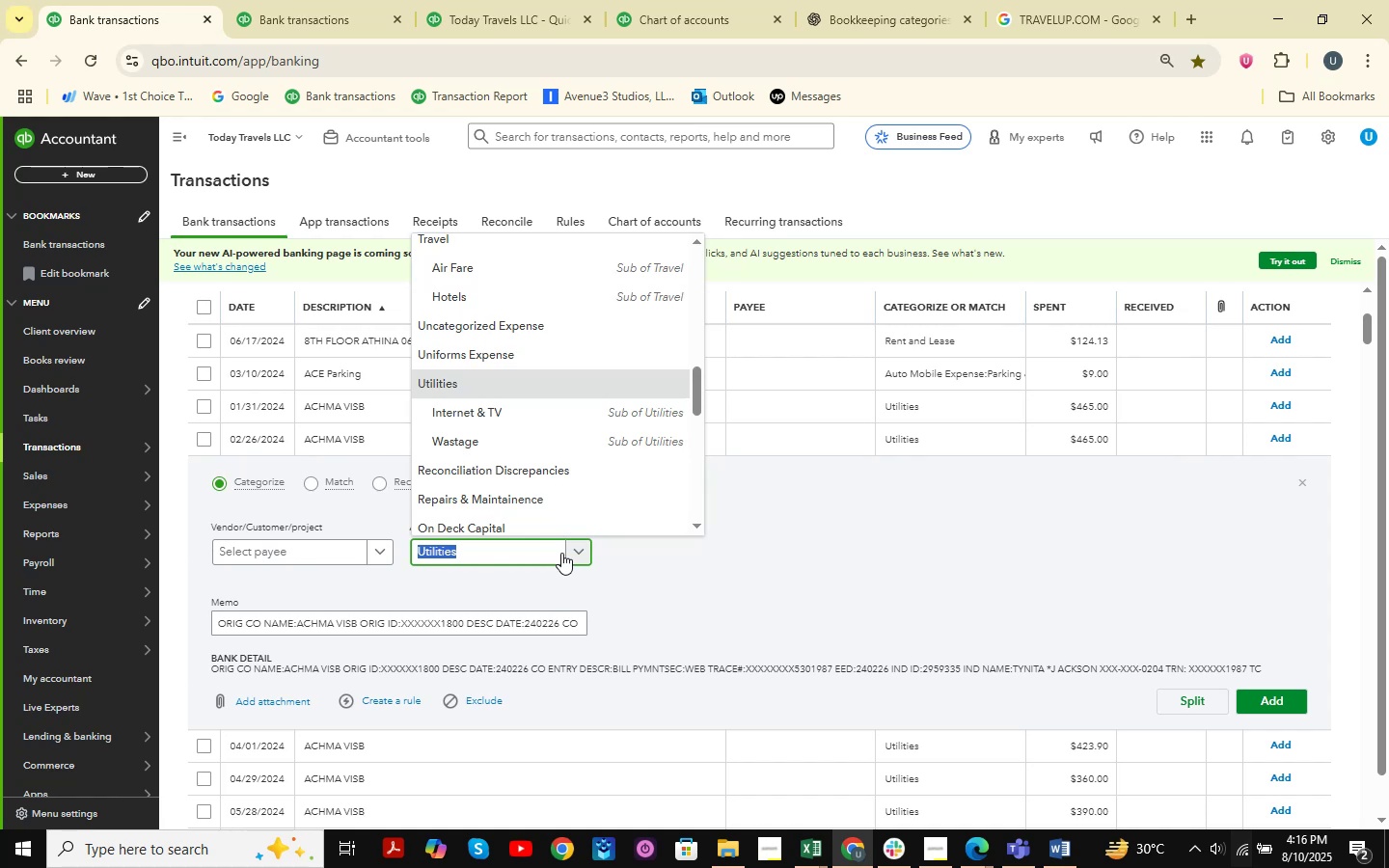 
wait(8.6)
 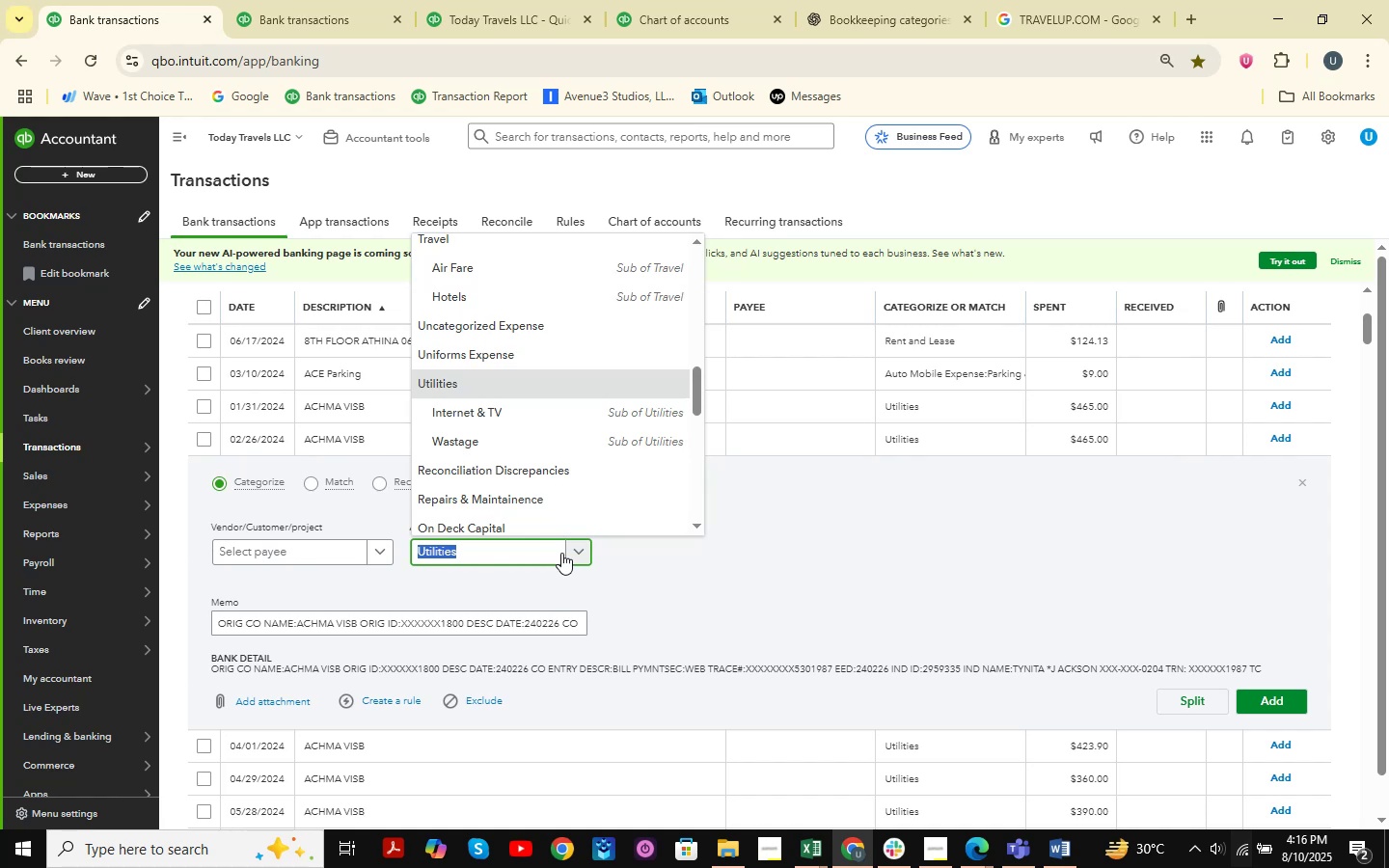 
left_click([561, 553])
 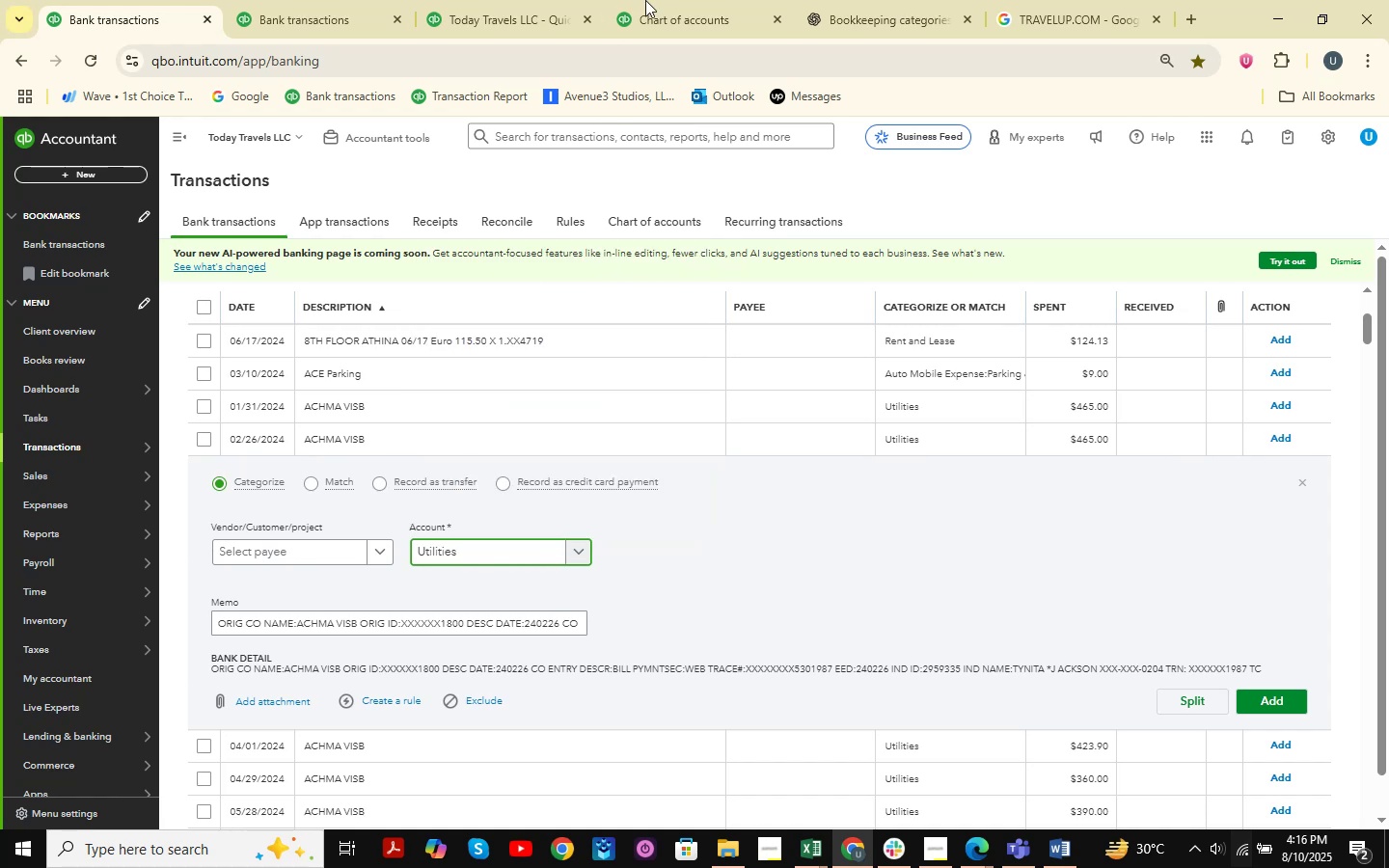 
left_click([676, 0])
 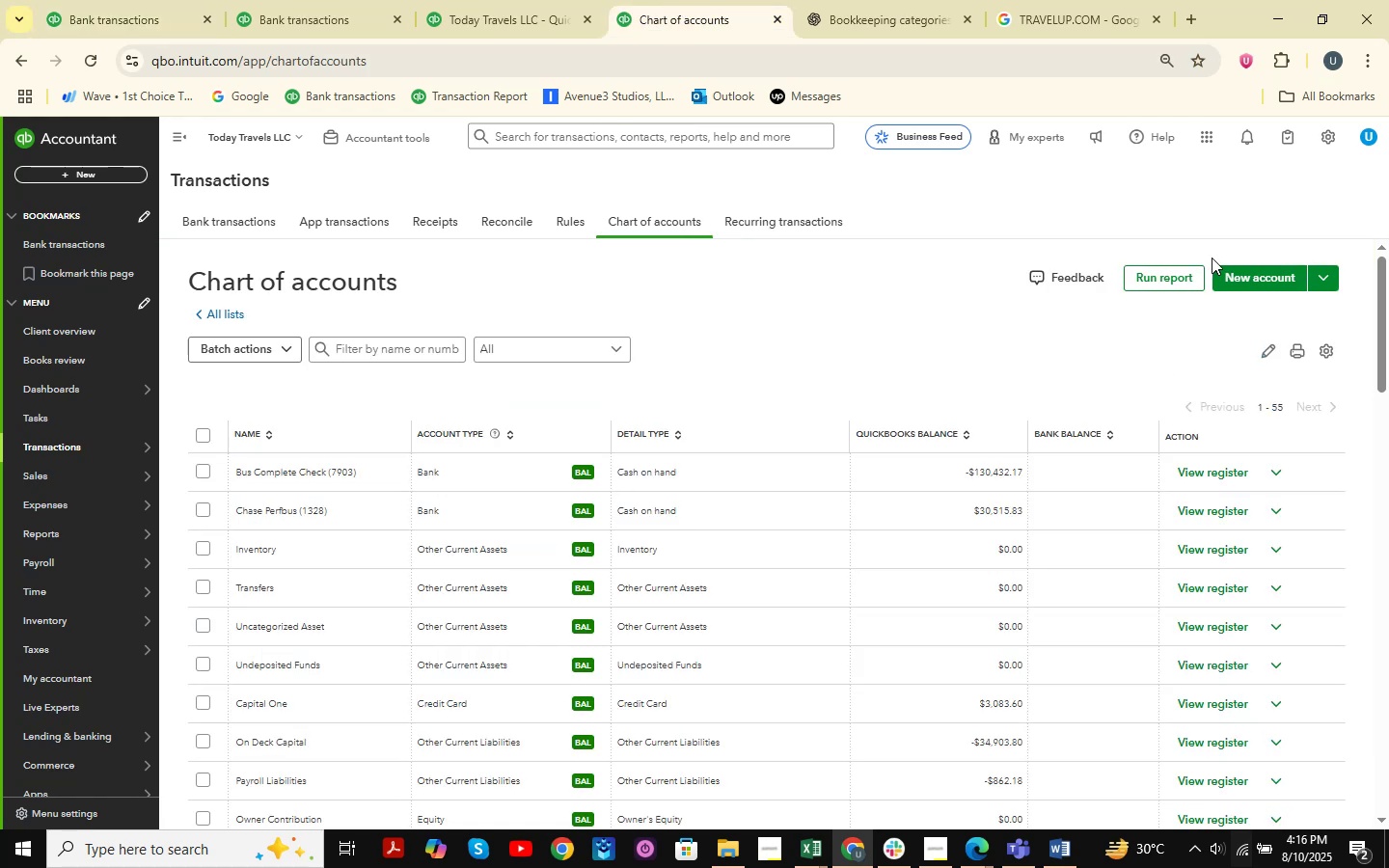 
left_click([1244, 276])
 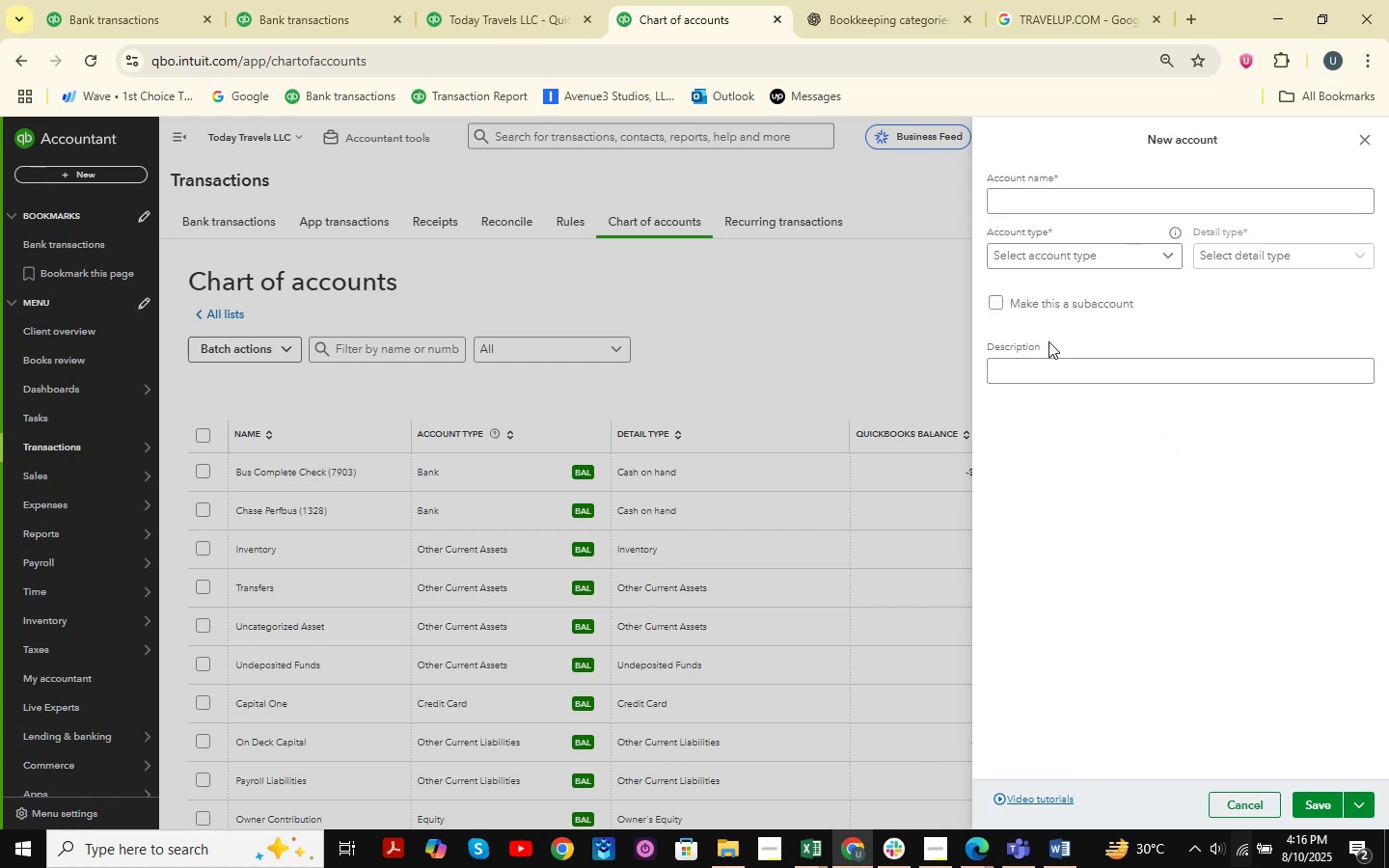 
wait(5.06)
 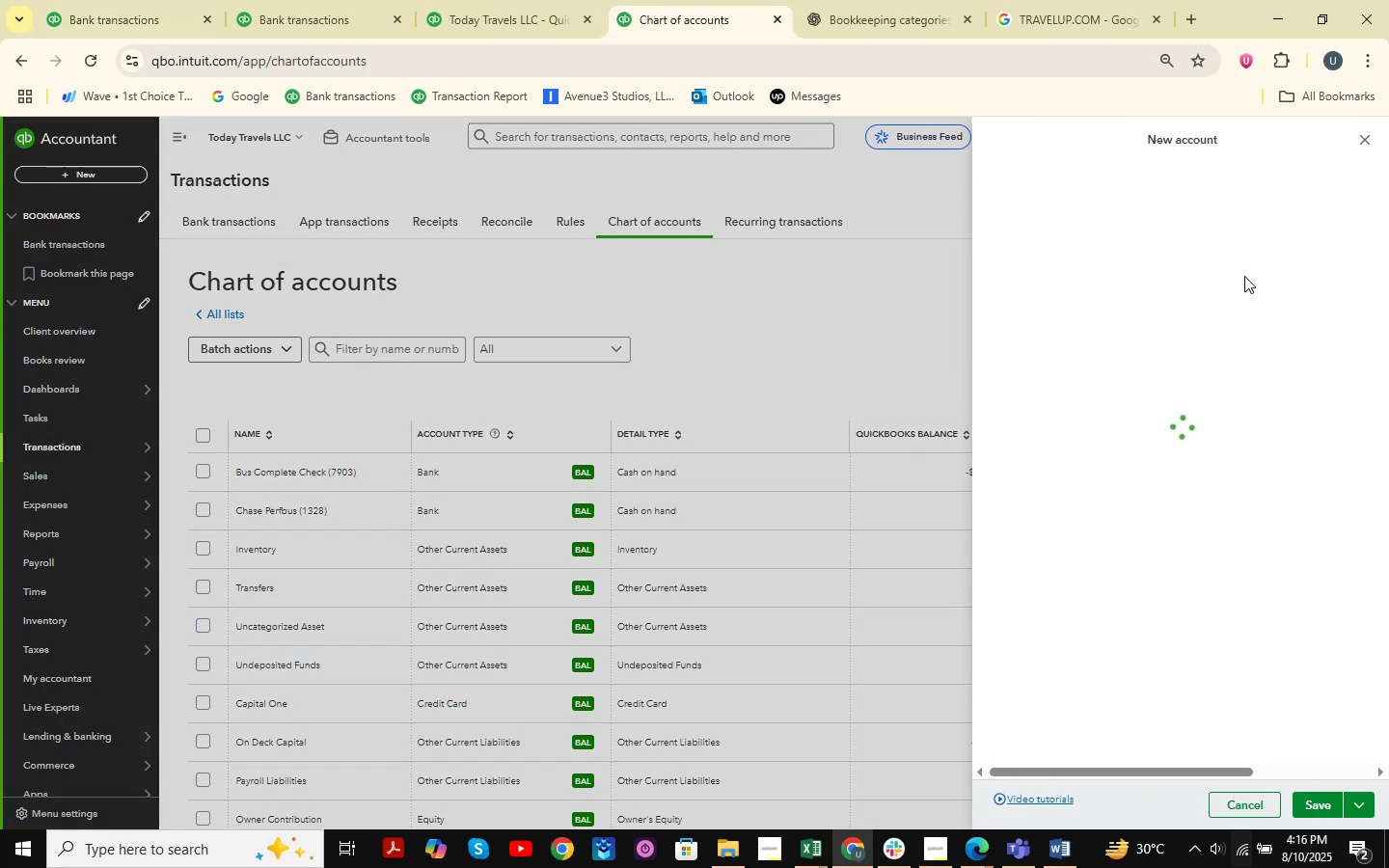 
double_click([1151, 192])
 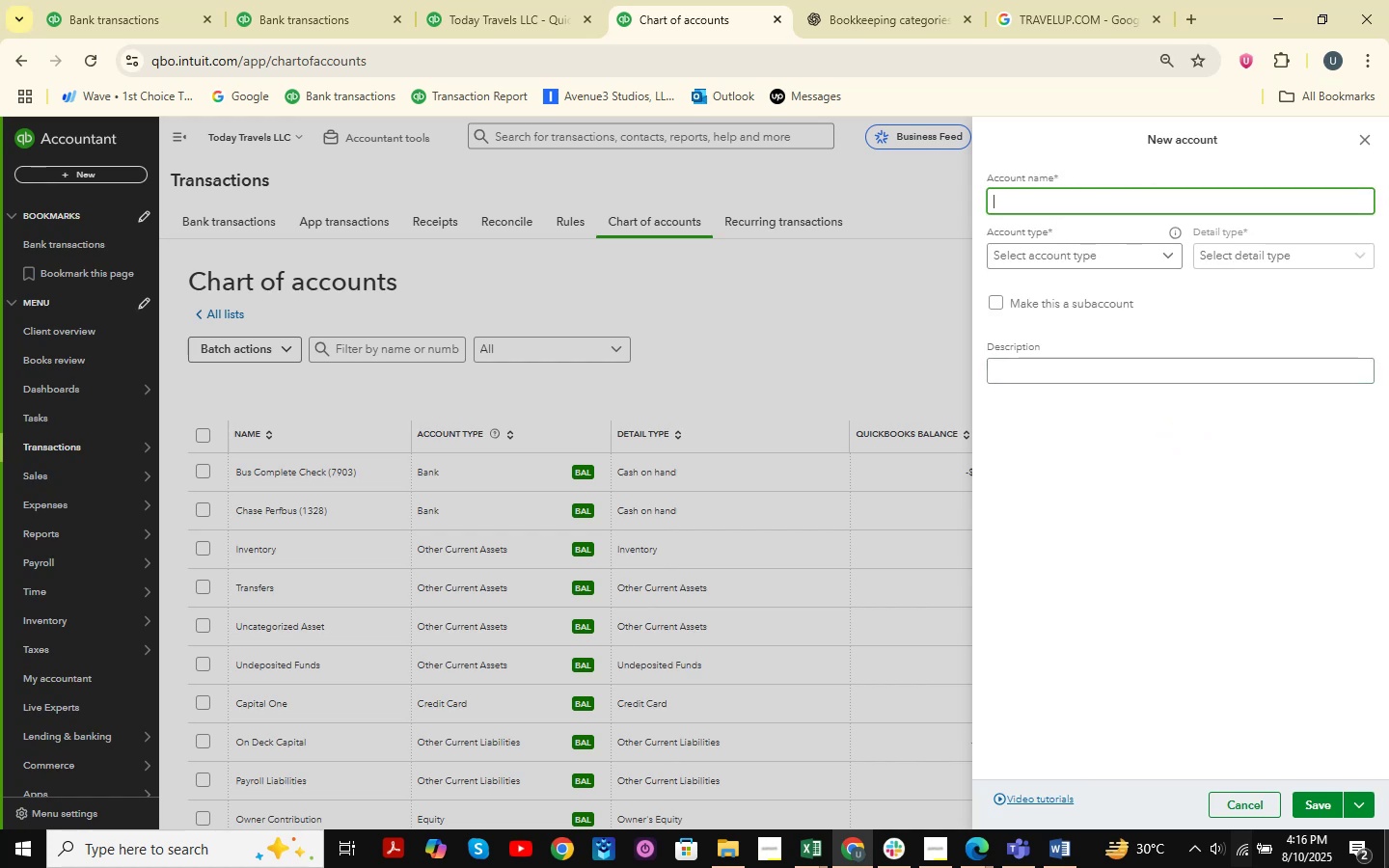 
type(Phone Serc)
key(Backspace)
type(vice )
 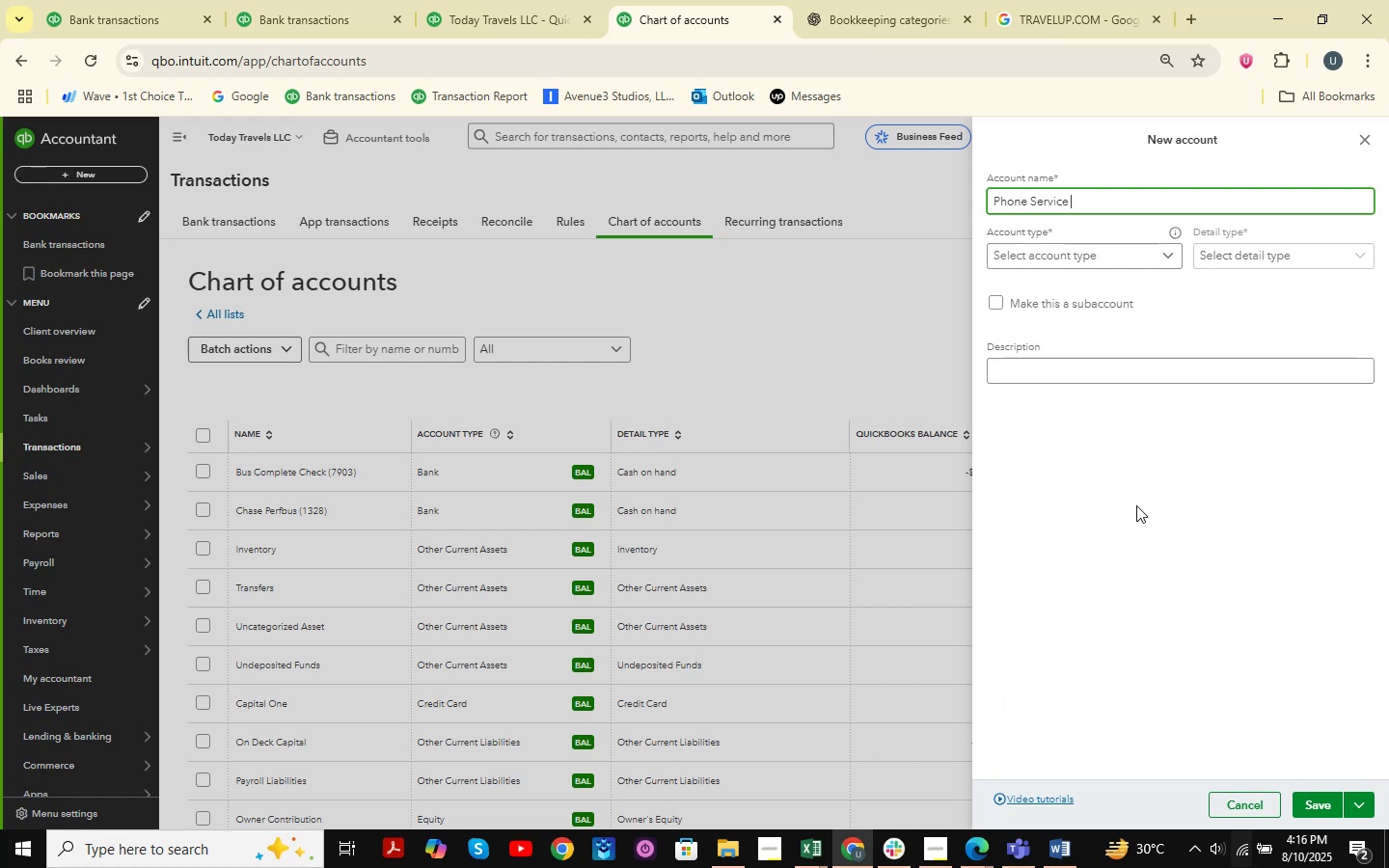 
left_click([1112, 258])
 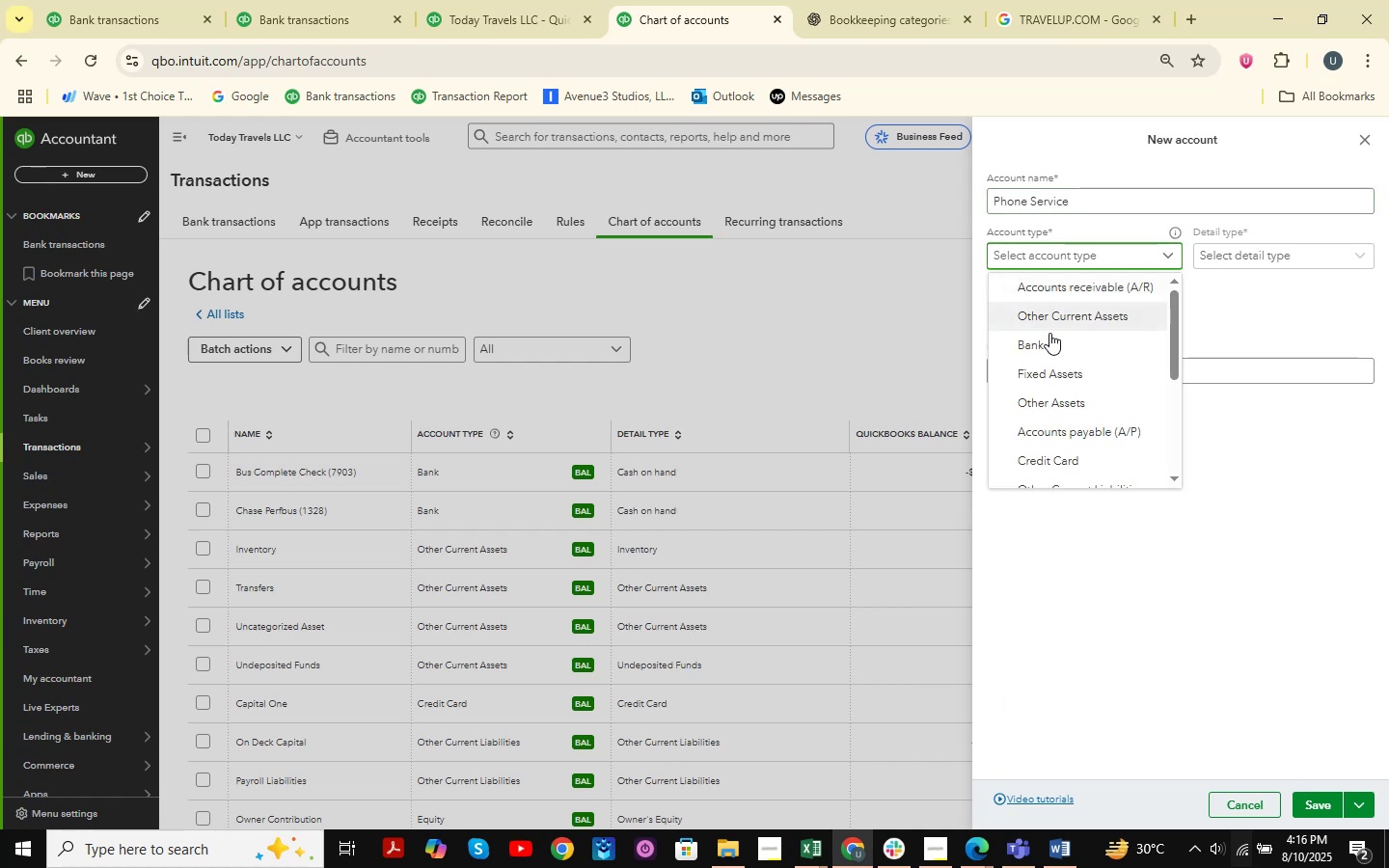 
scroll: coordinate [1077, 404], scroll_direction: down, amount: 2.0
 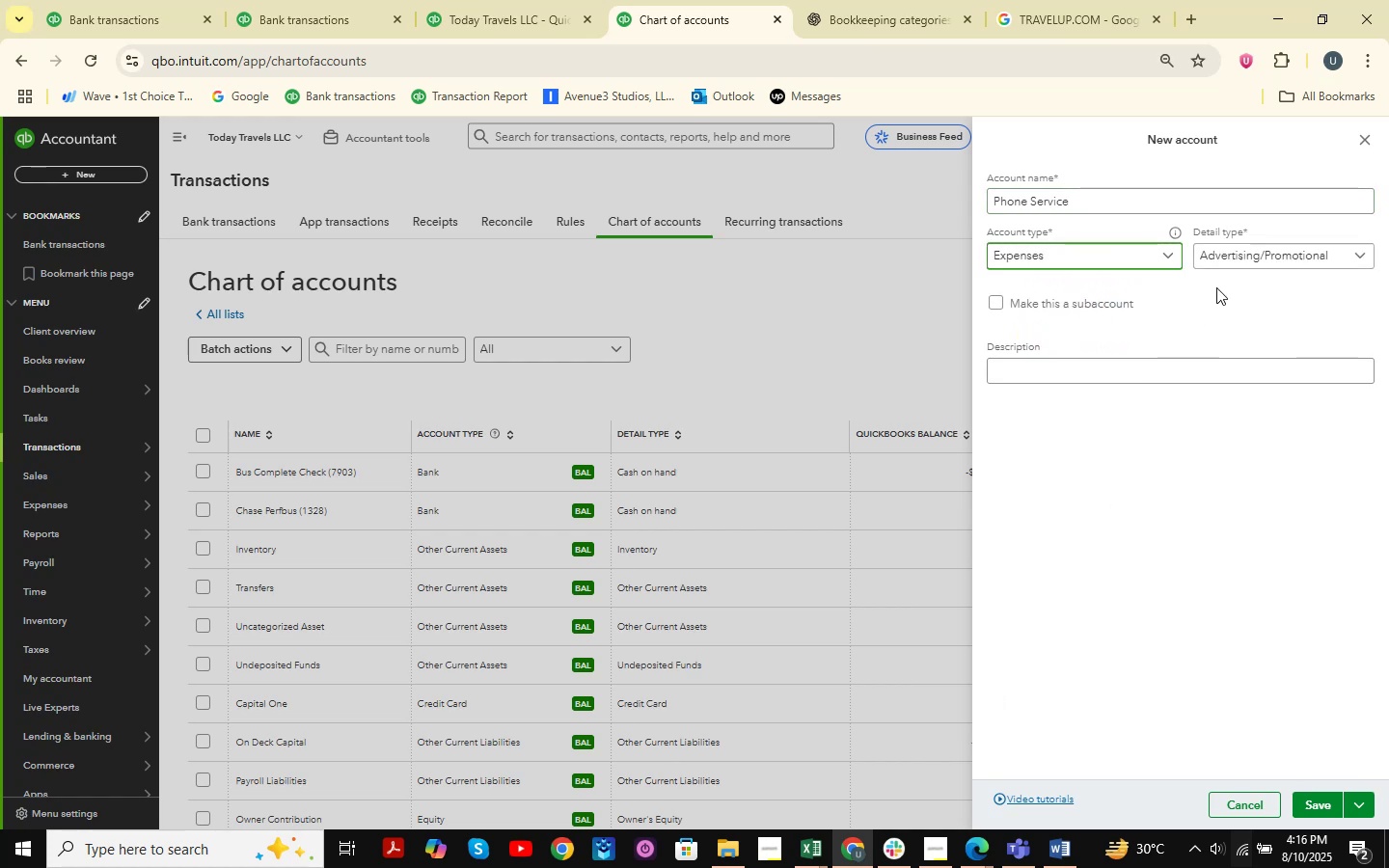 
double_click([1246, 258])
 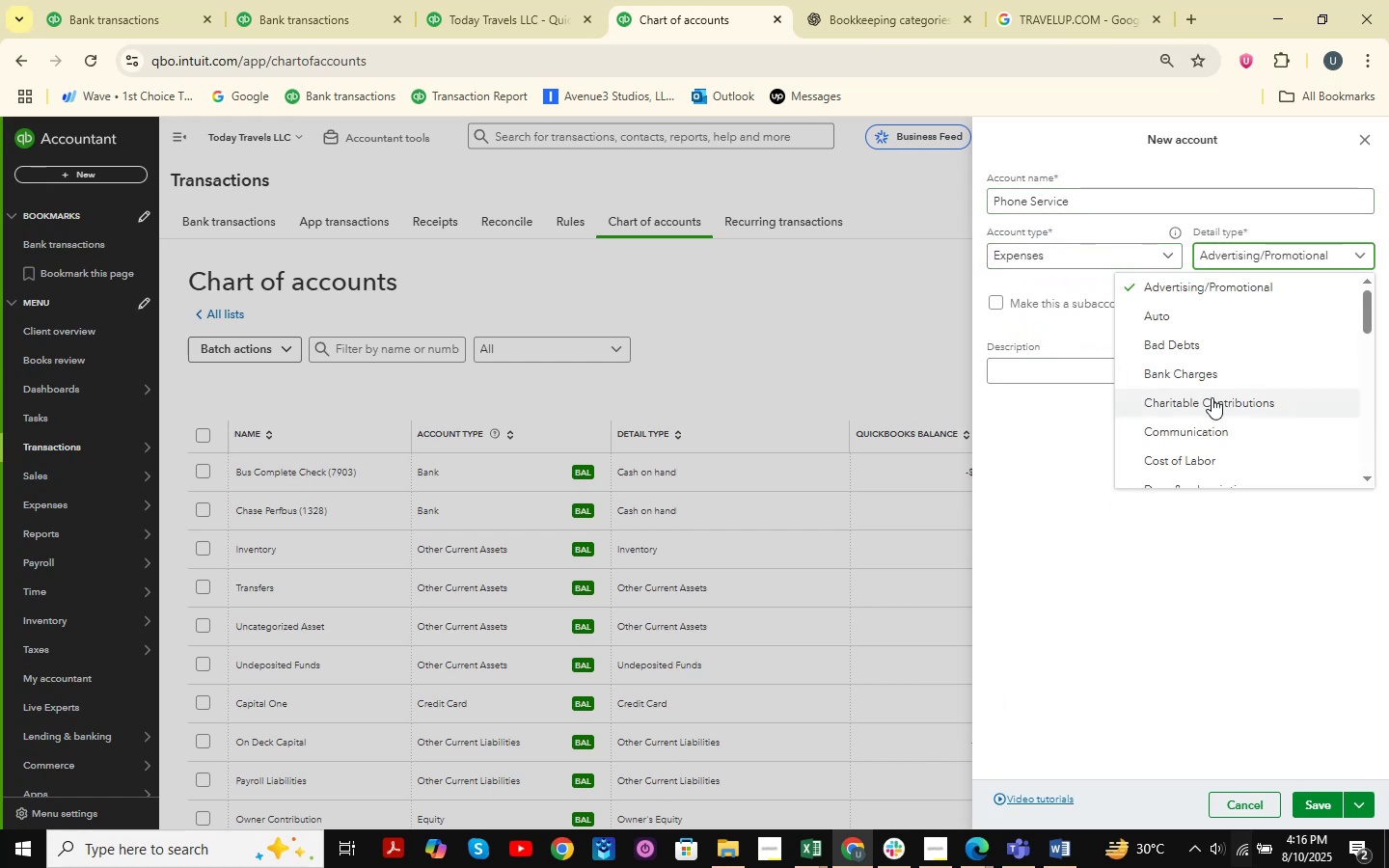 
scroll: coordinate [1212, 397], scroll_direction: down, amount: 3.0
 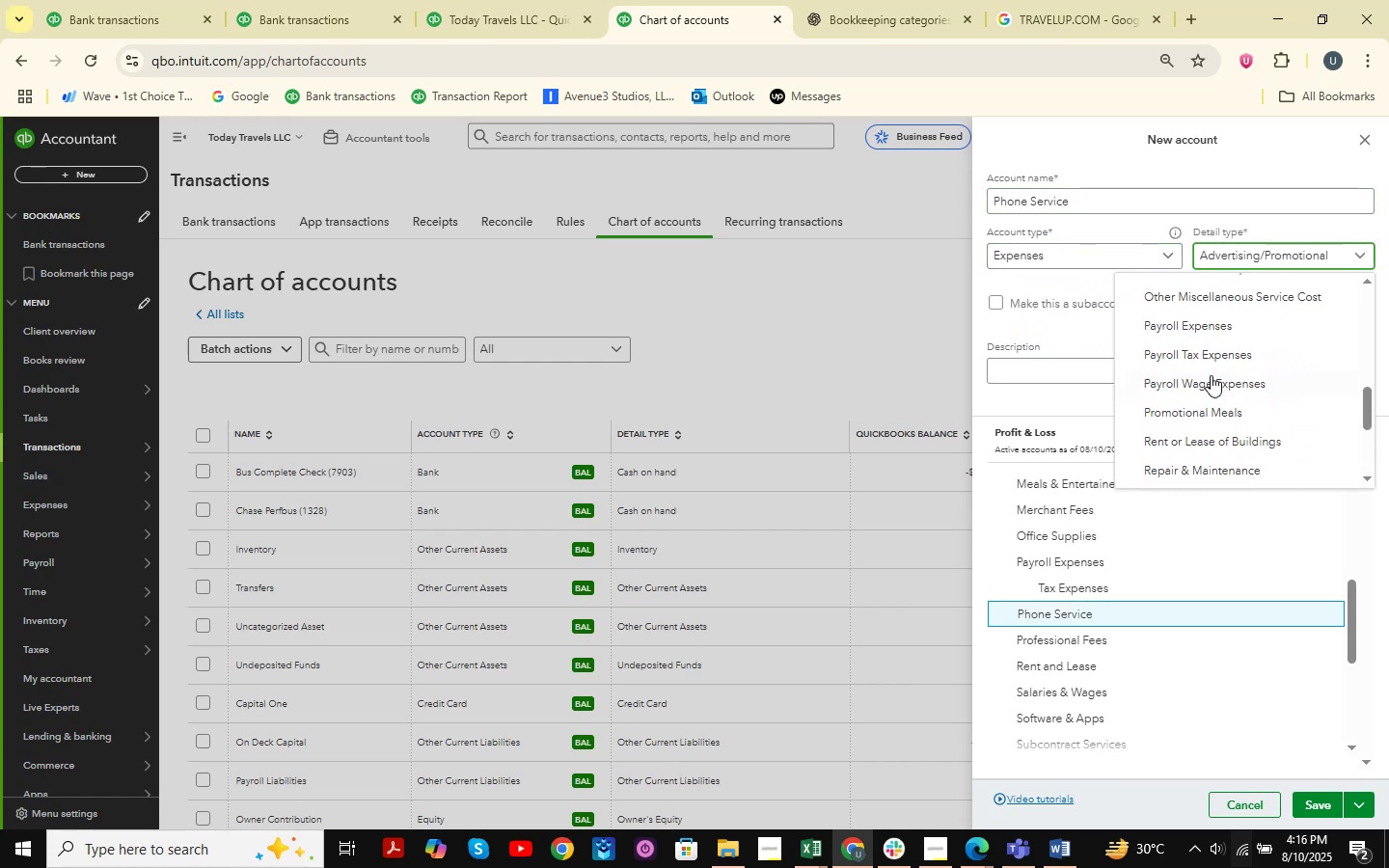 
scroll: coordinate [1211, 365], scroll_direction: up, amount: 1.0
 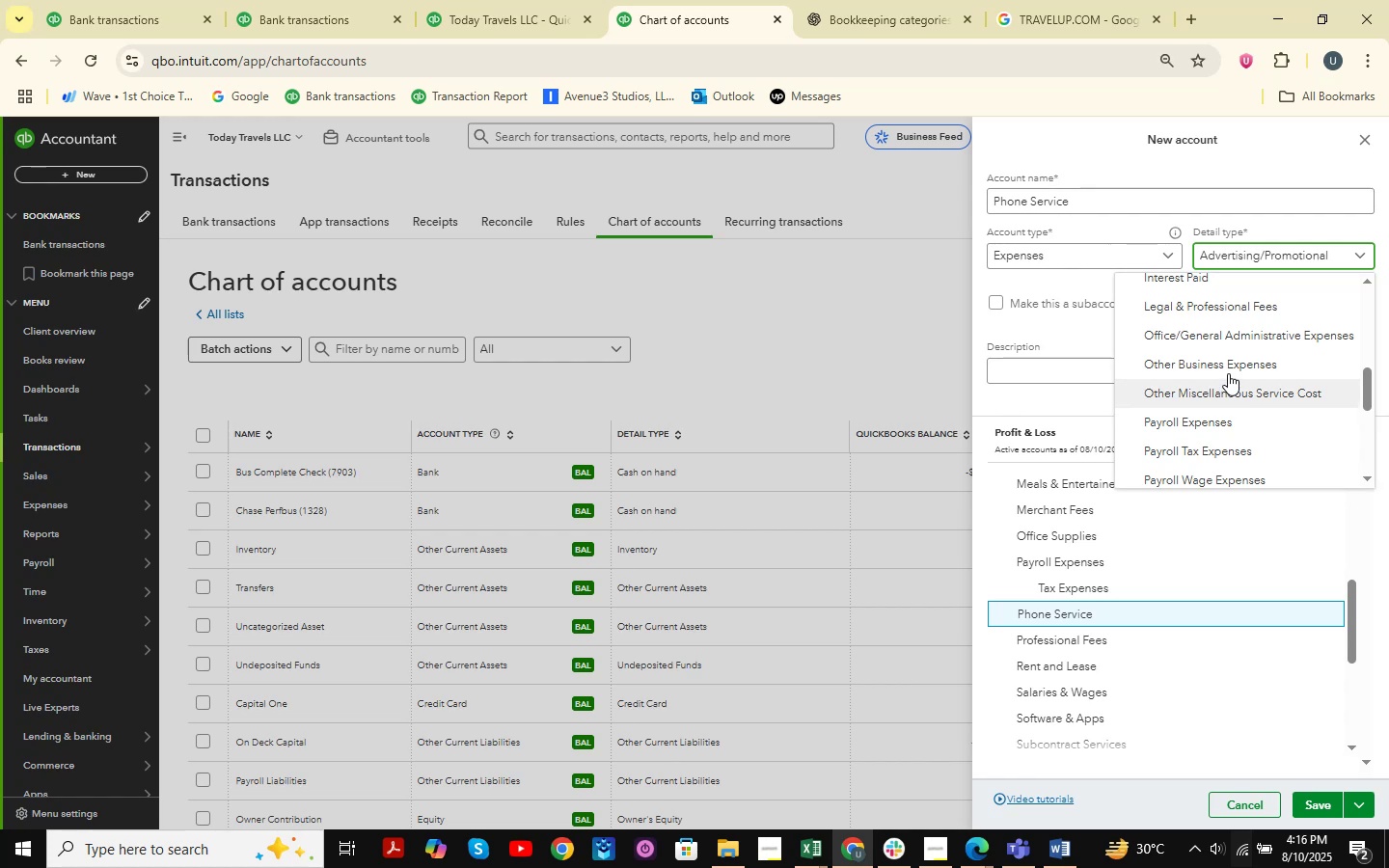 
left_click([1227, 366])
 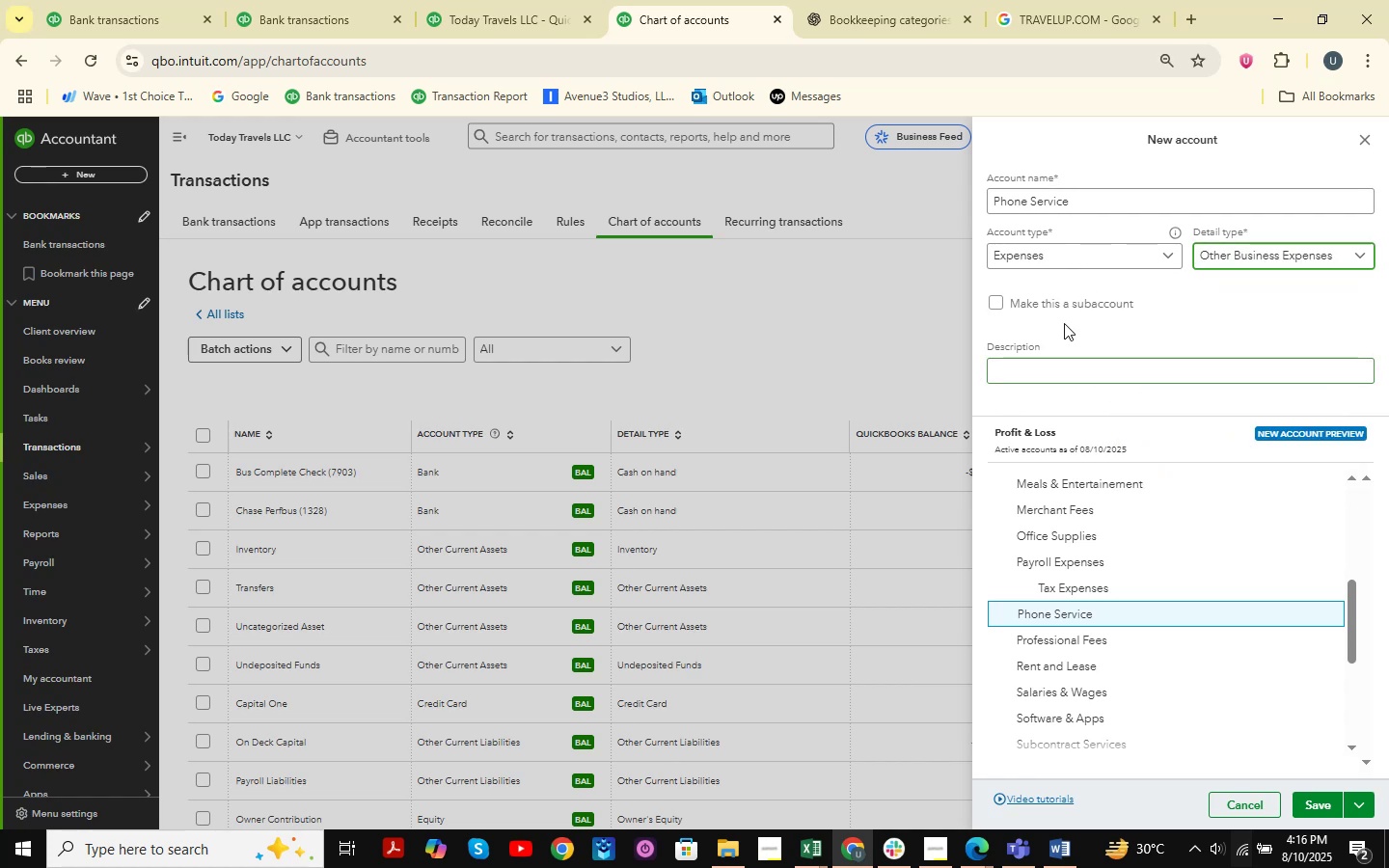 
left_click([1061, 306])
 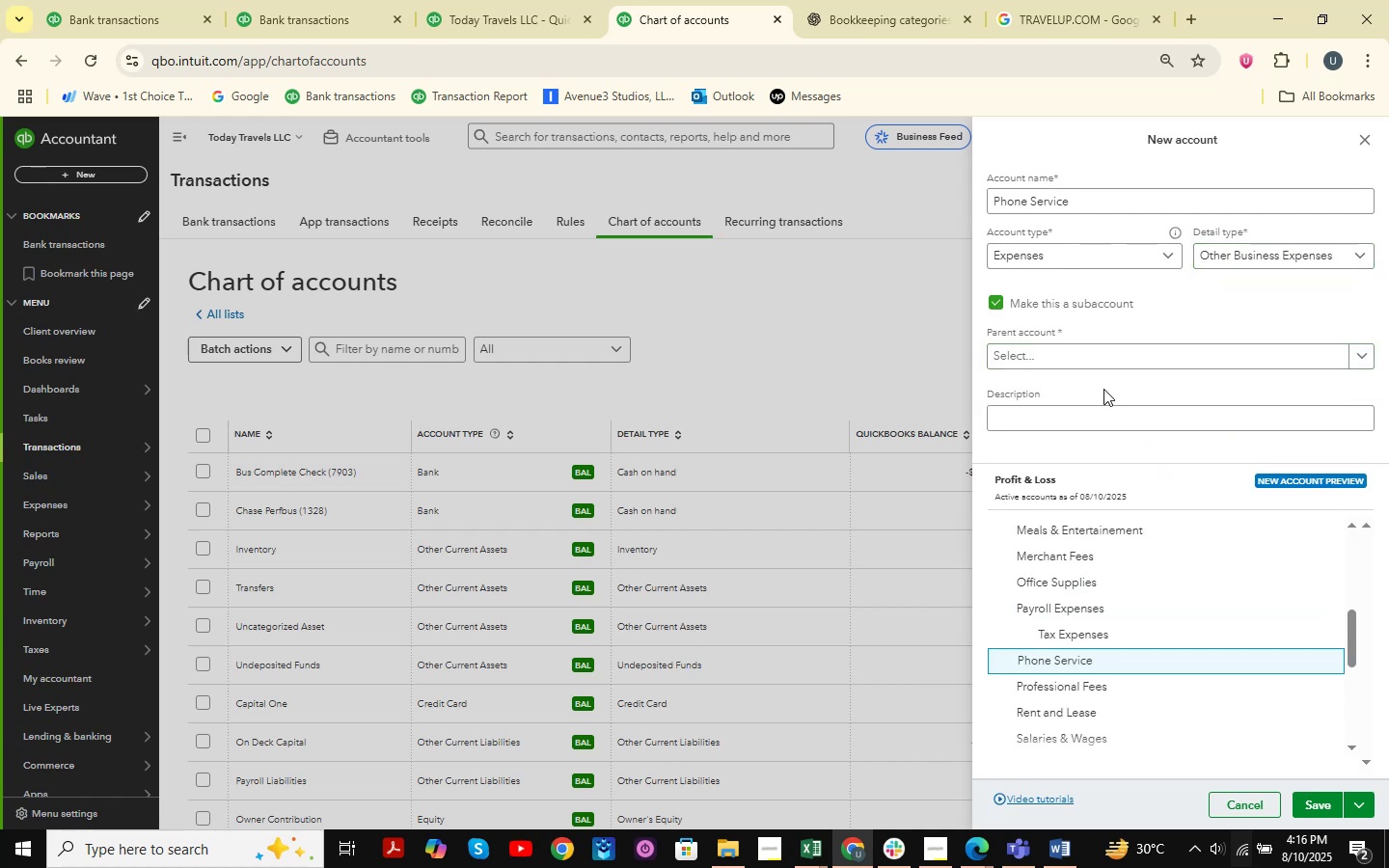 
left_click([1113, 357])
 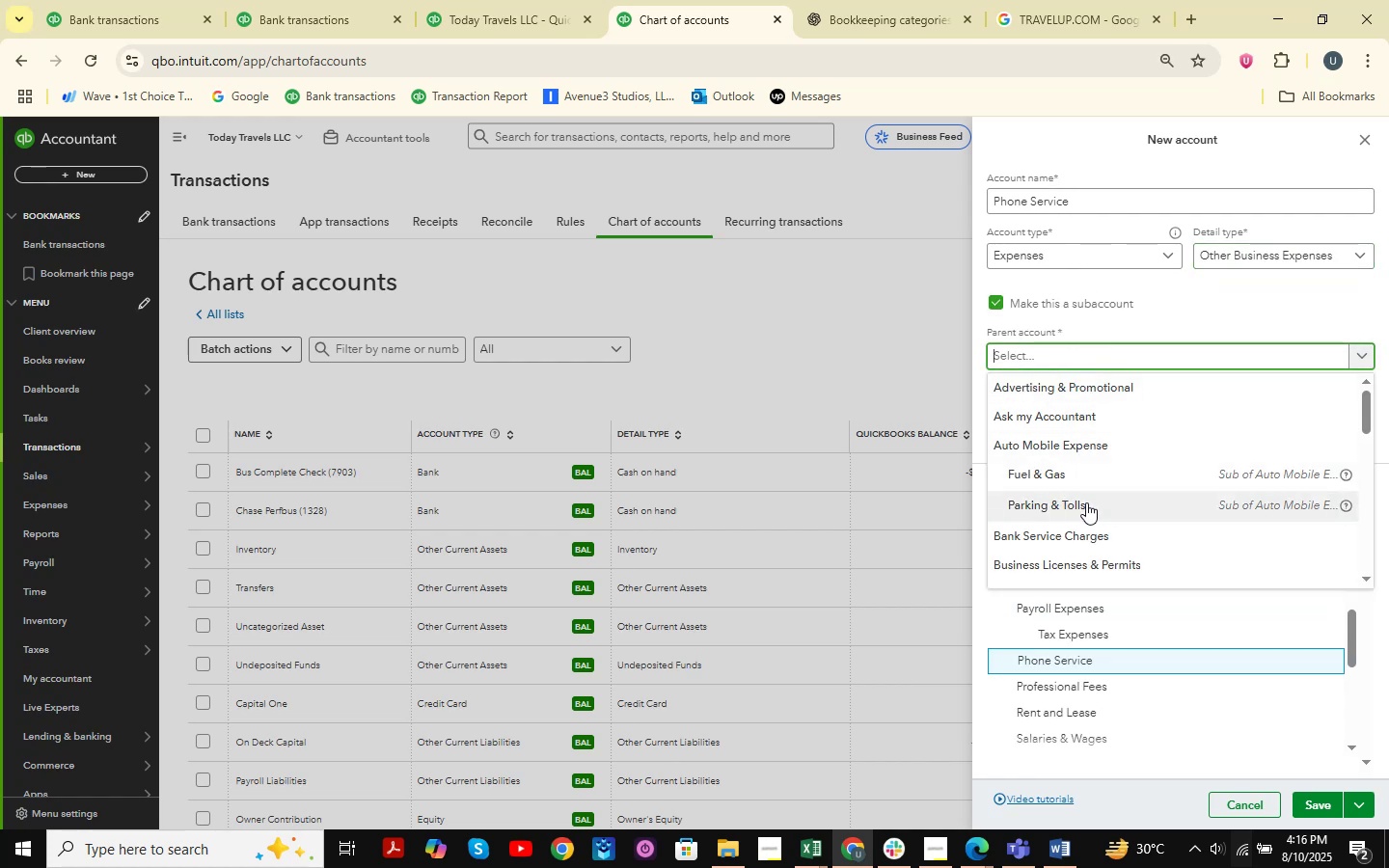 
type(p)
key(Backspace)
type(util)
 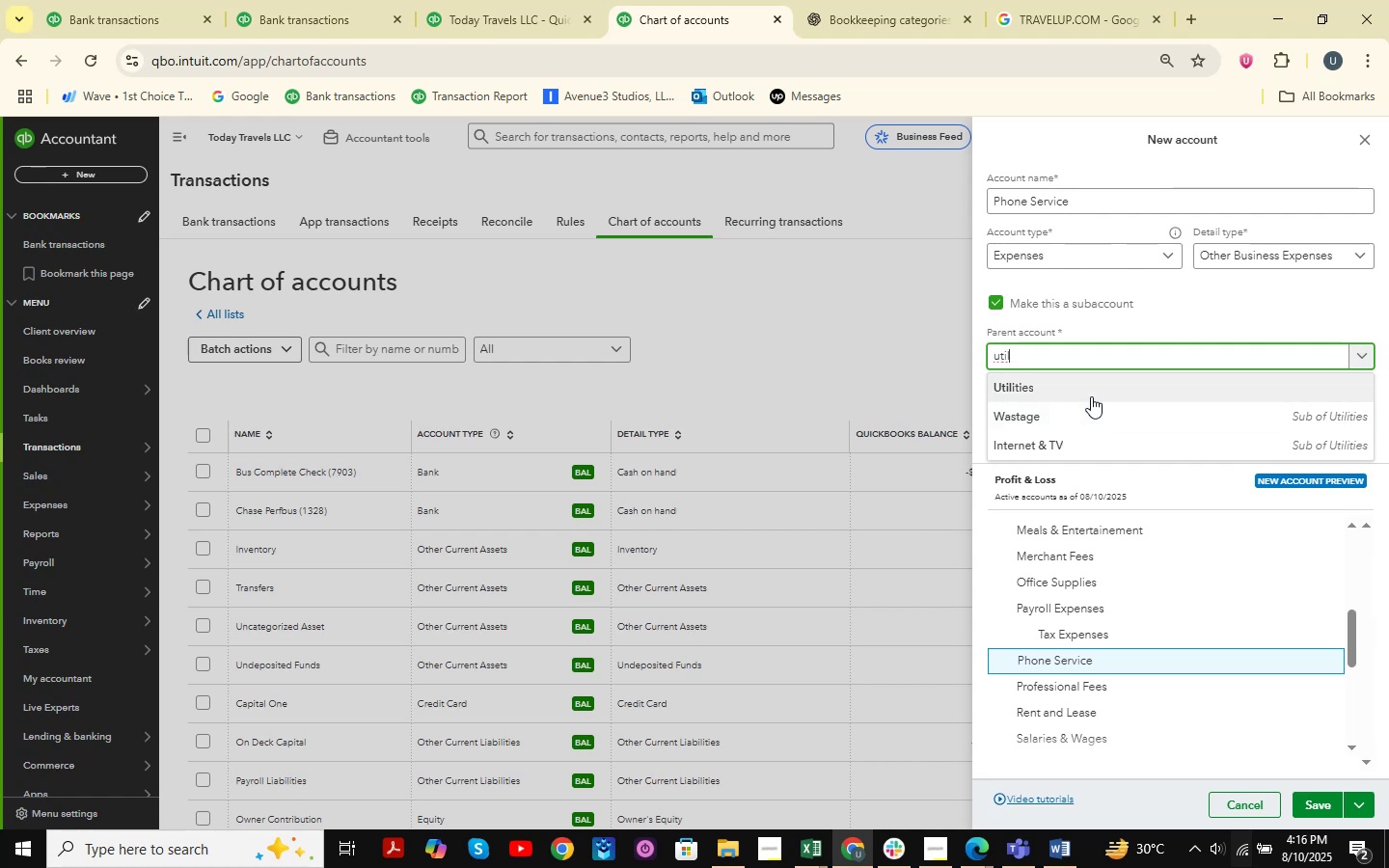 
left_click([1091, 396])
 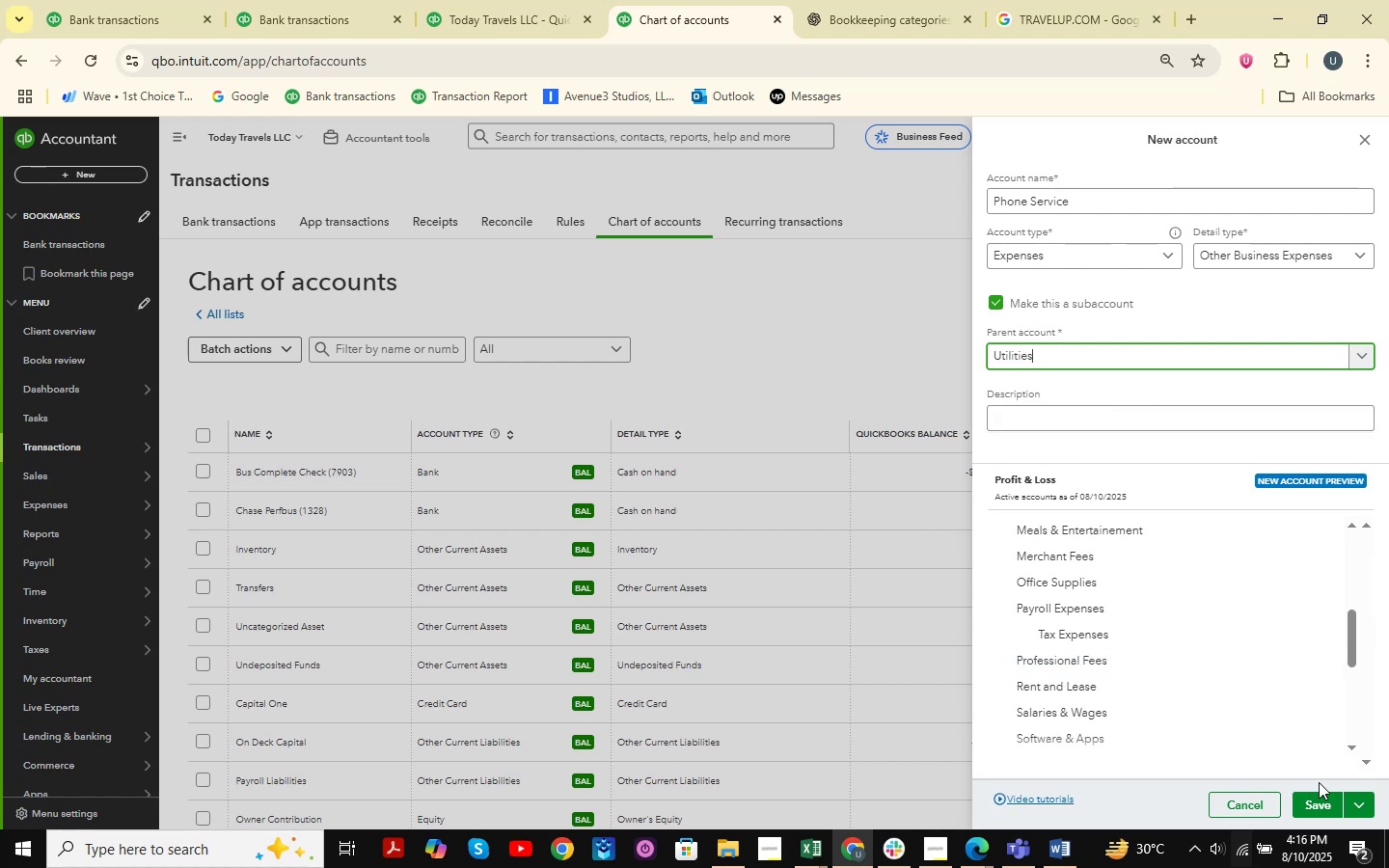 
left_click([1318, 804])
 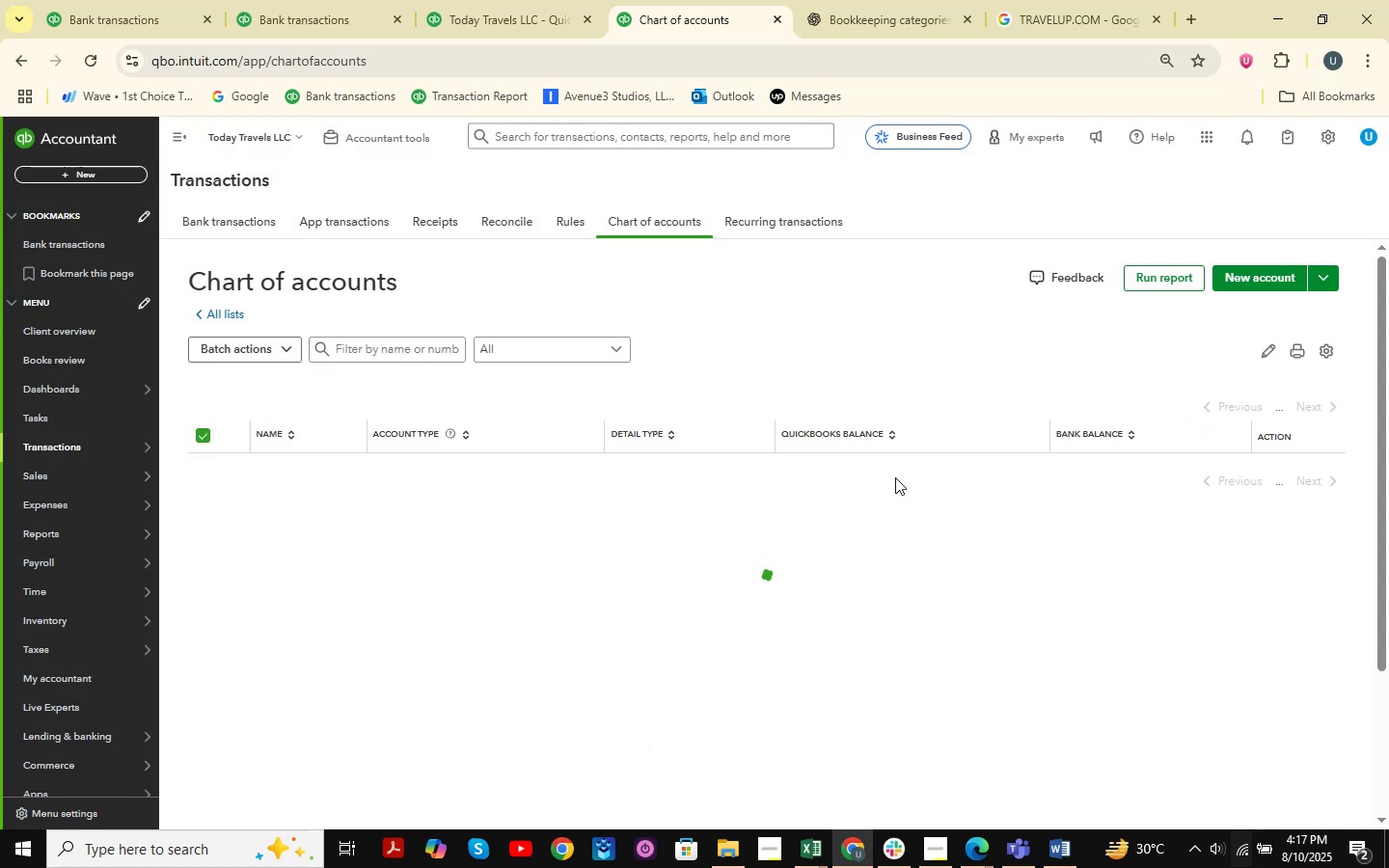 
left_click([83, 0])
 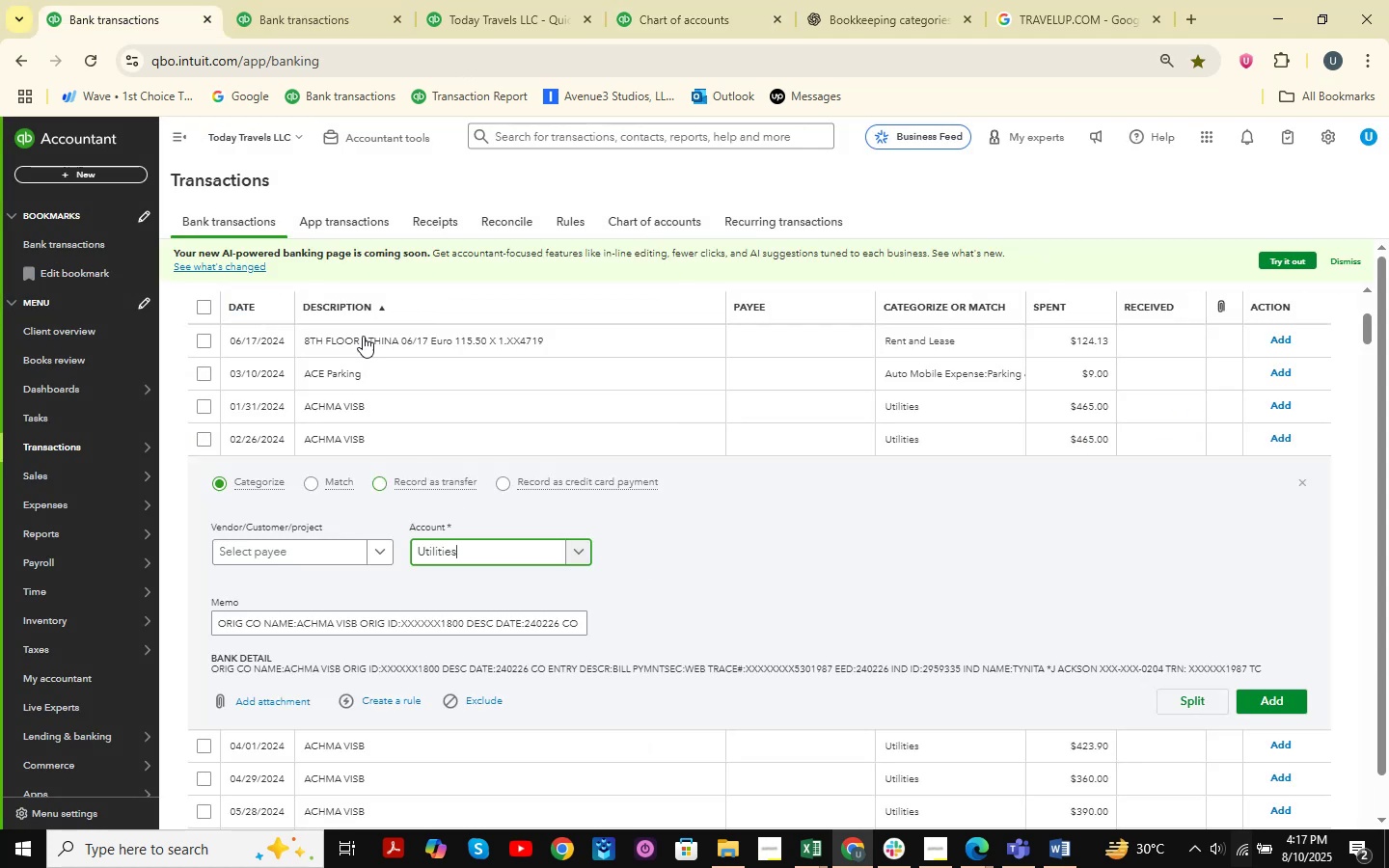 
left_click([318, 0])
 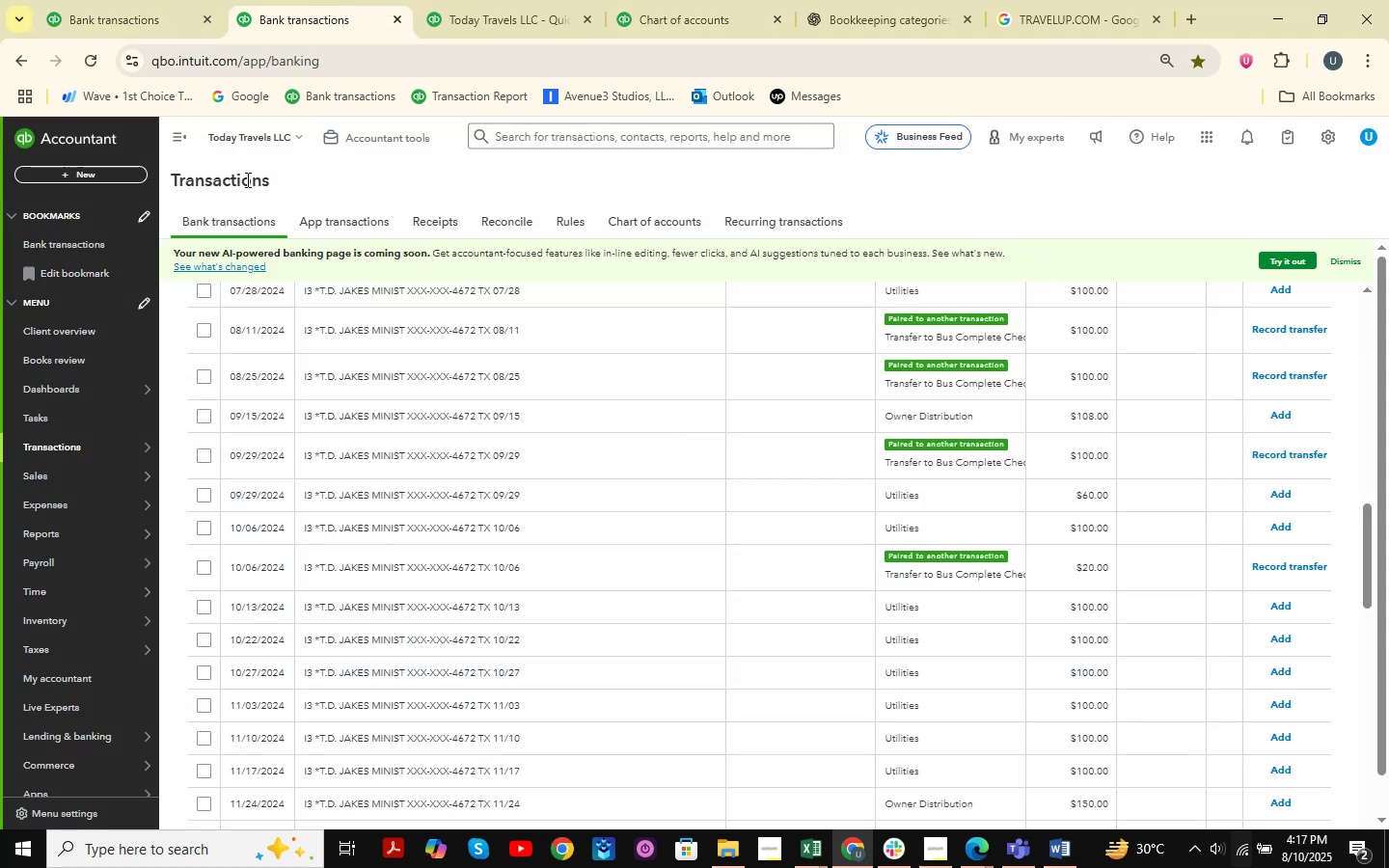 
left_click([143, 0])
 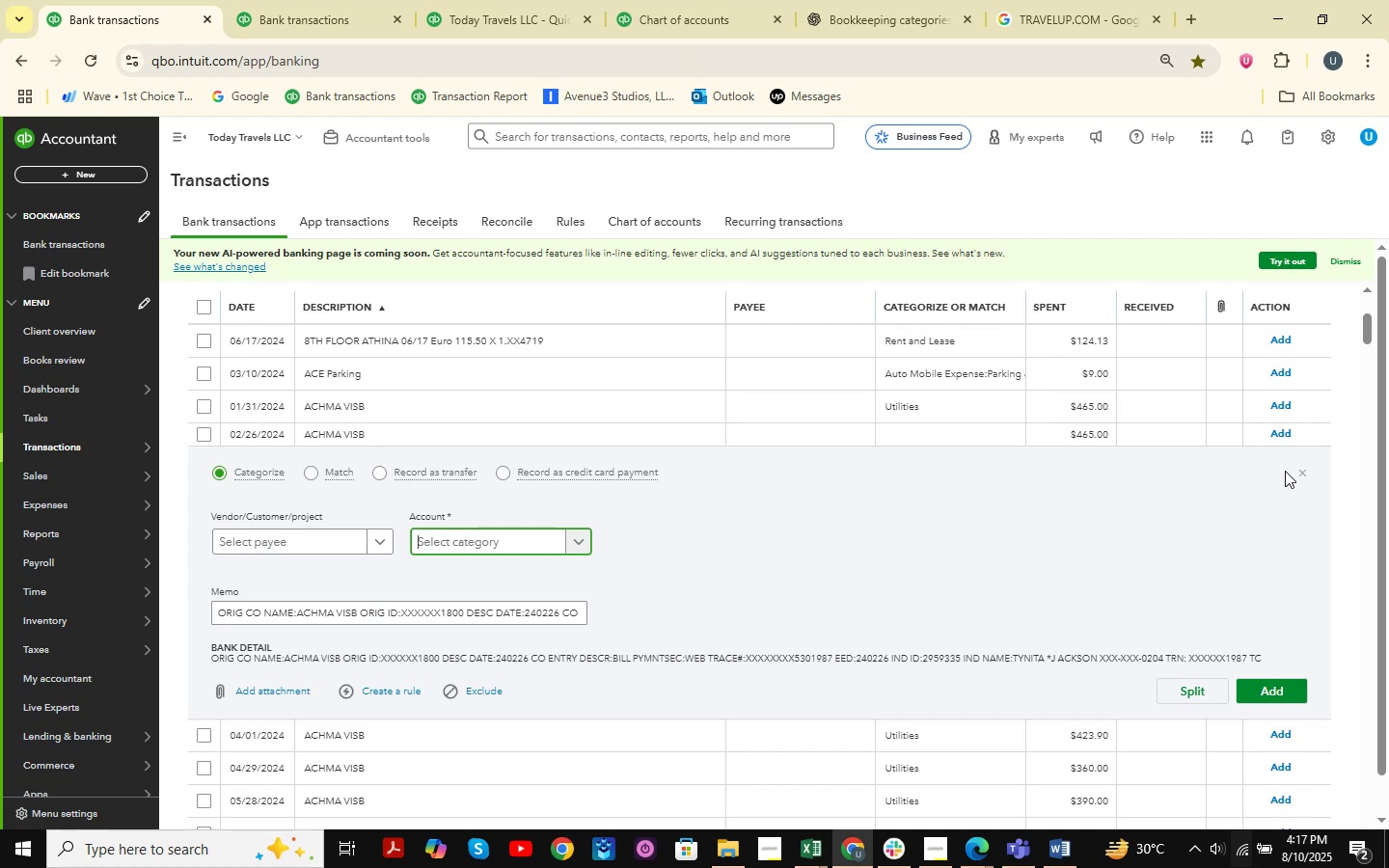 
left_click([1300, 471])
 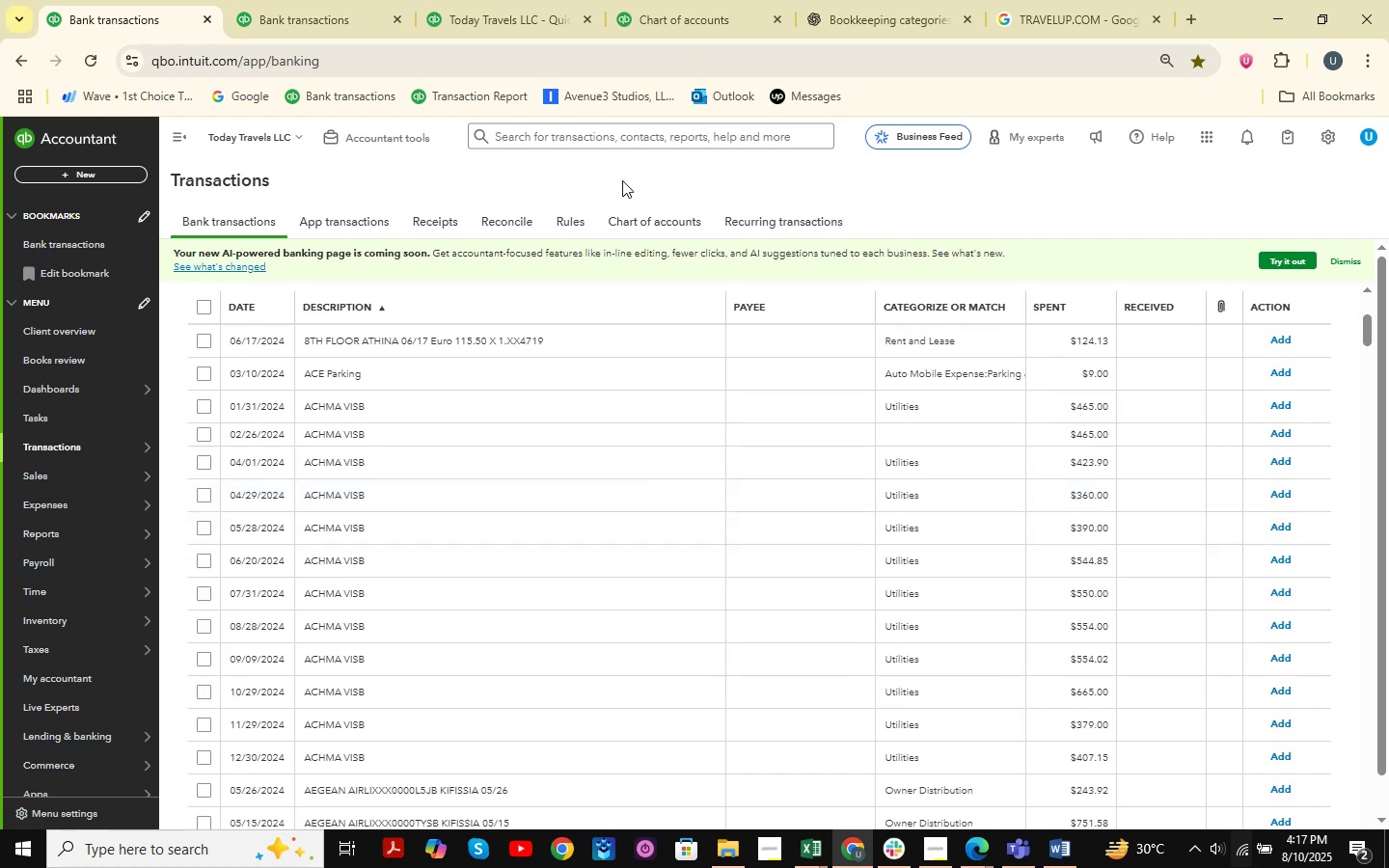 
double_click([484, 0])
 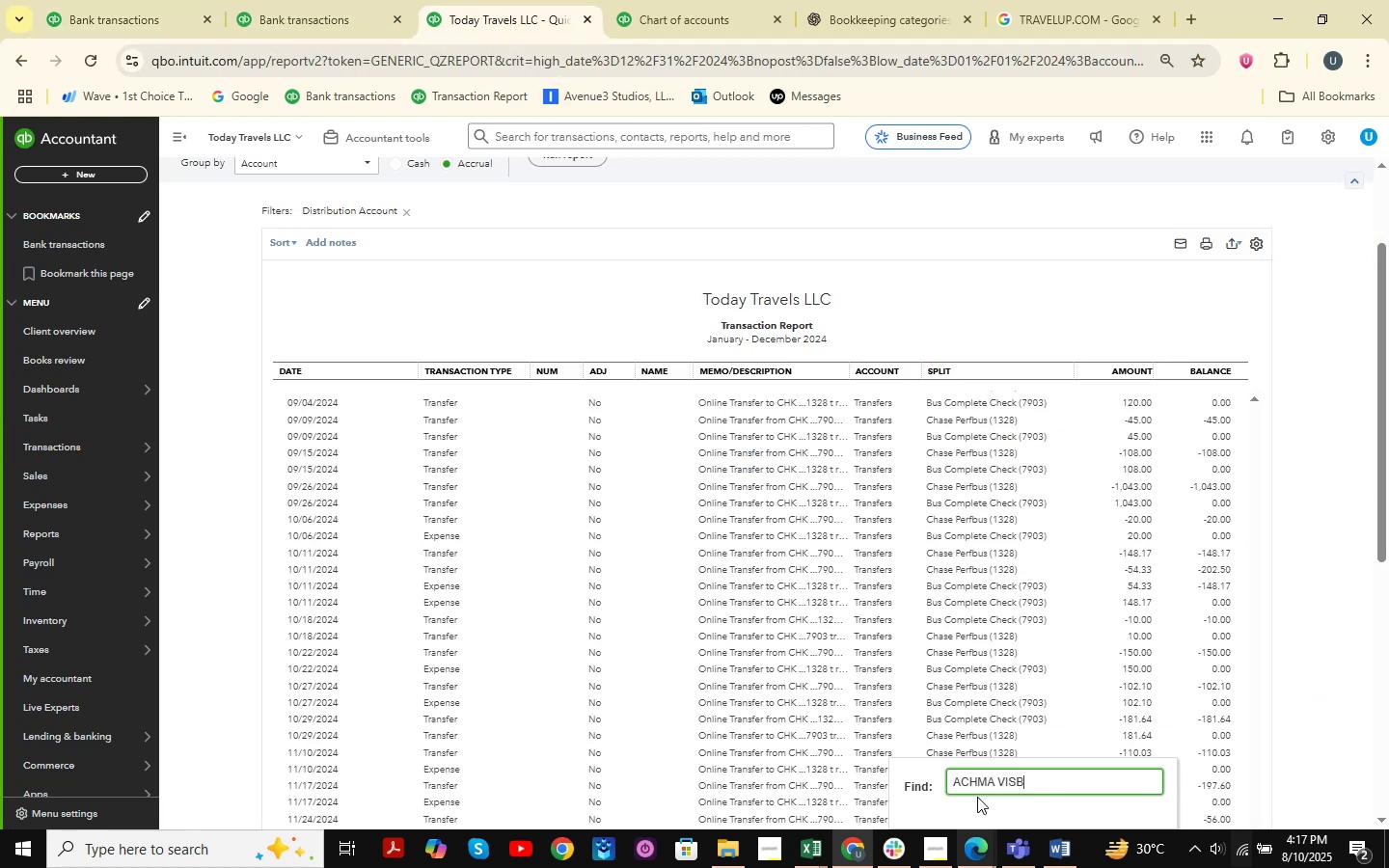 
left_click([1058, 783])
 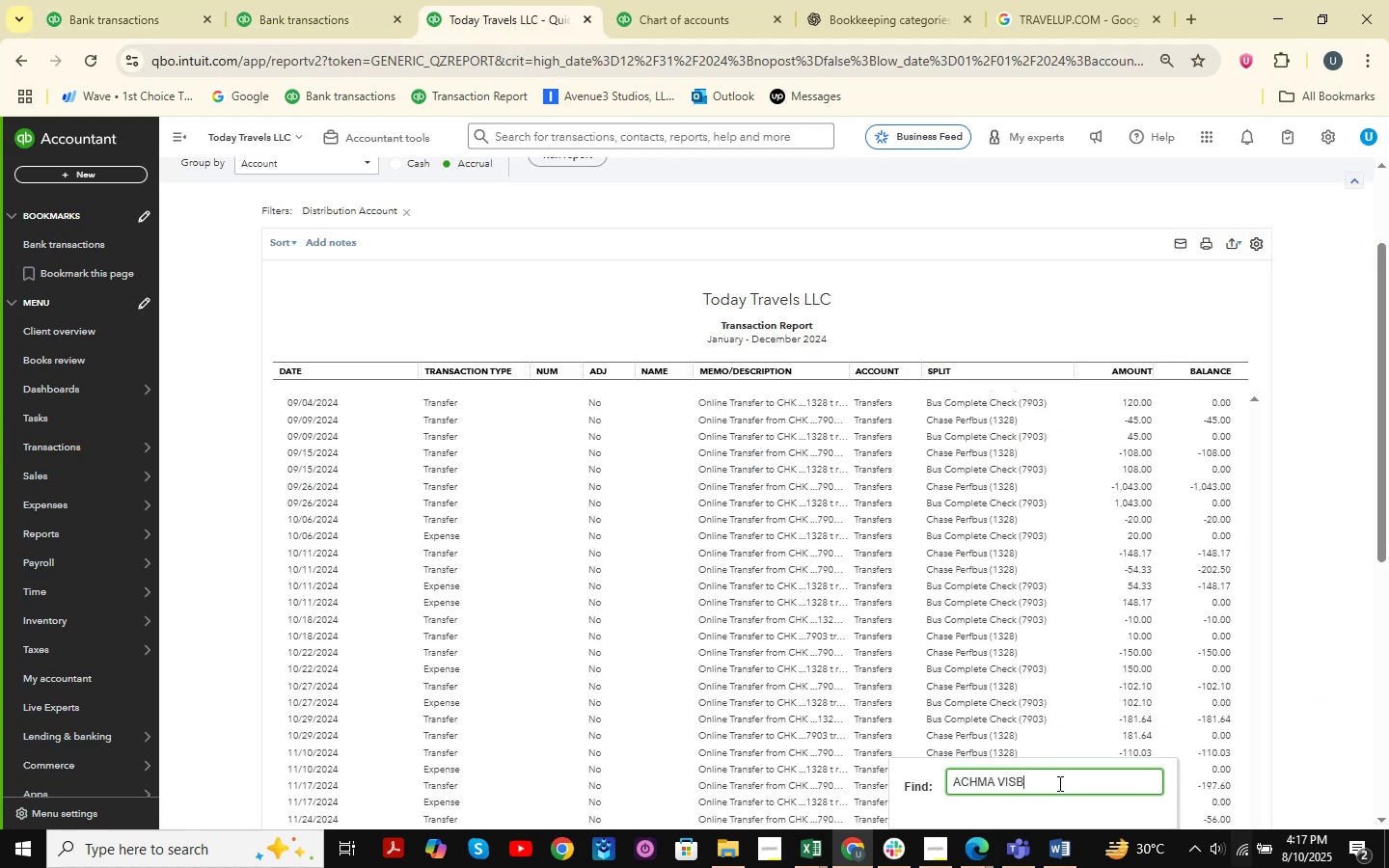 
key(Enter)
 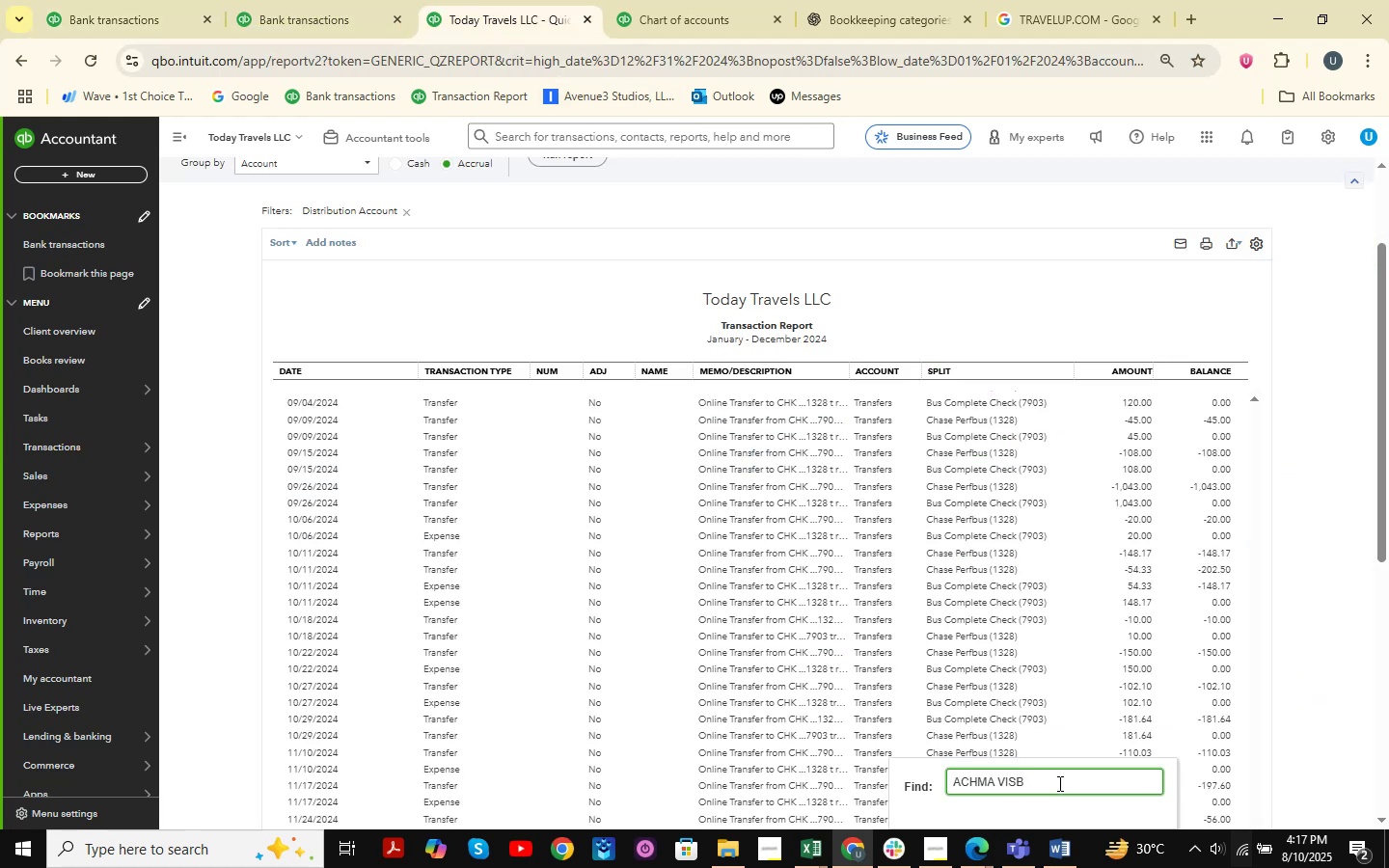 
key(Enter)
 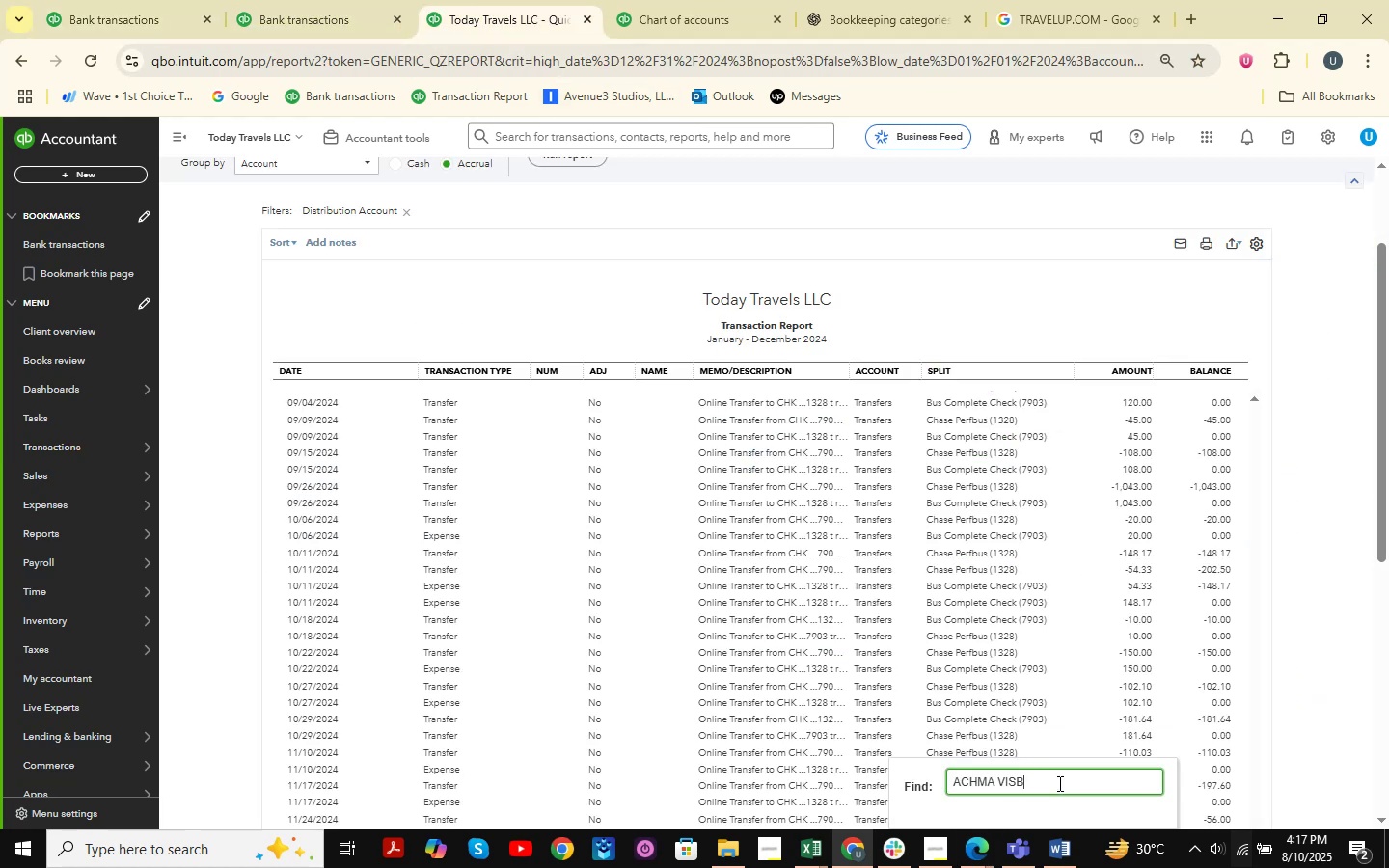 
left_click([1058, 783])
 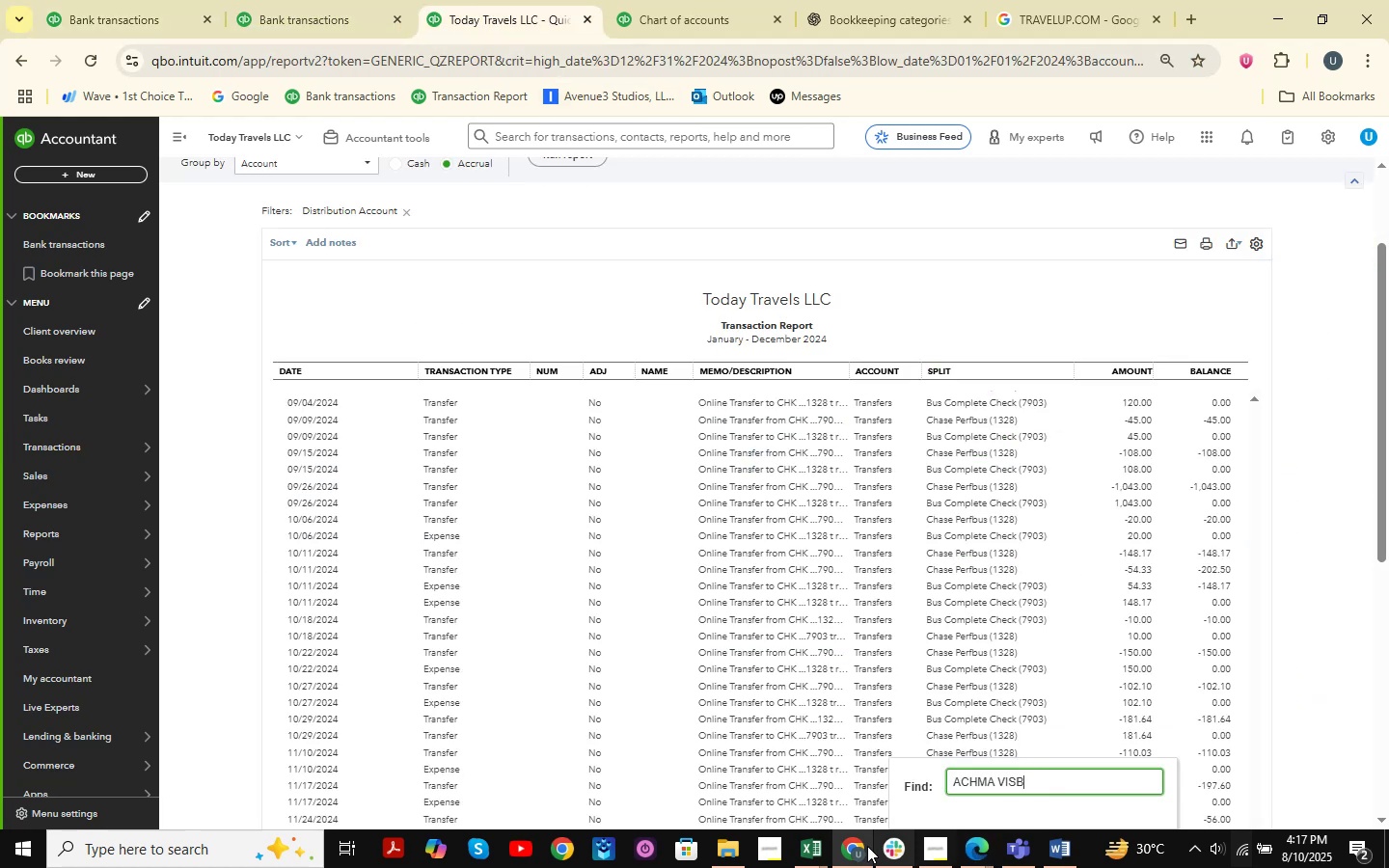 
left_click([829, 850])
 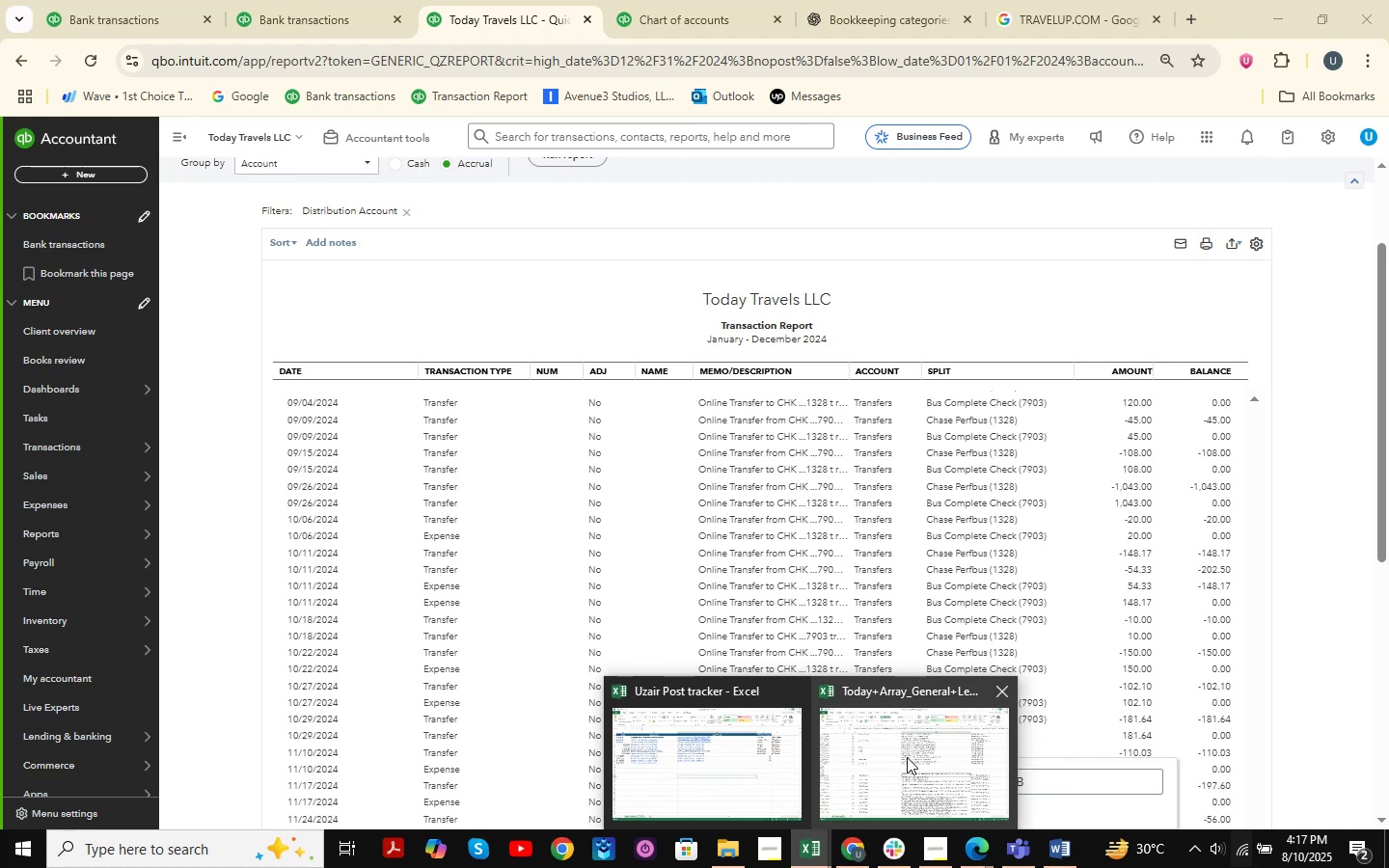 
left_click([907, 759])
 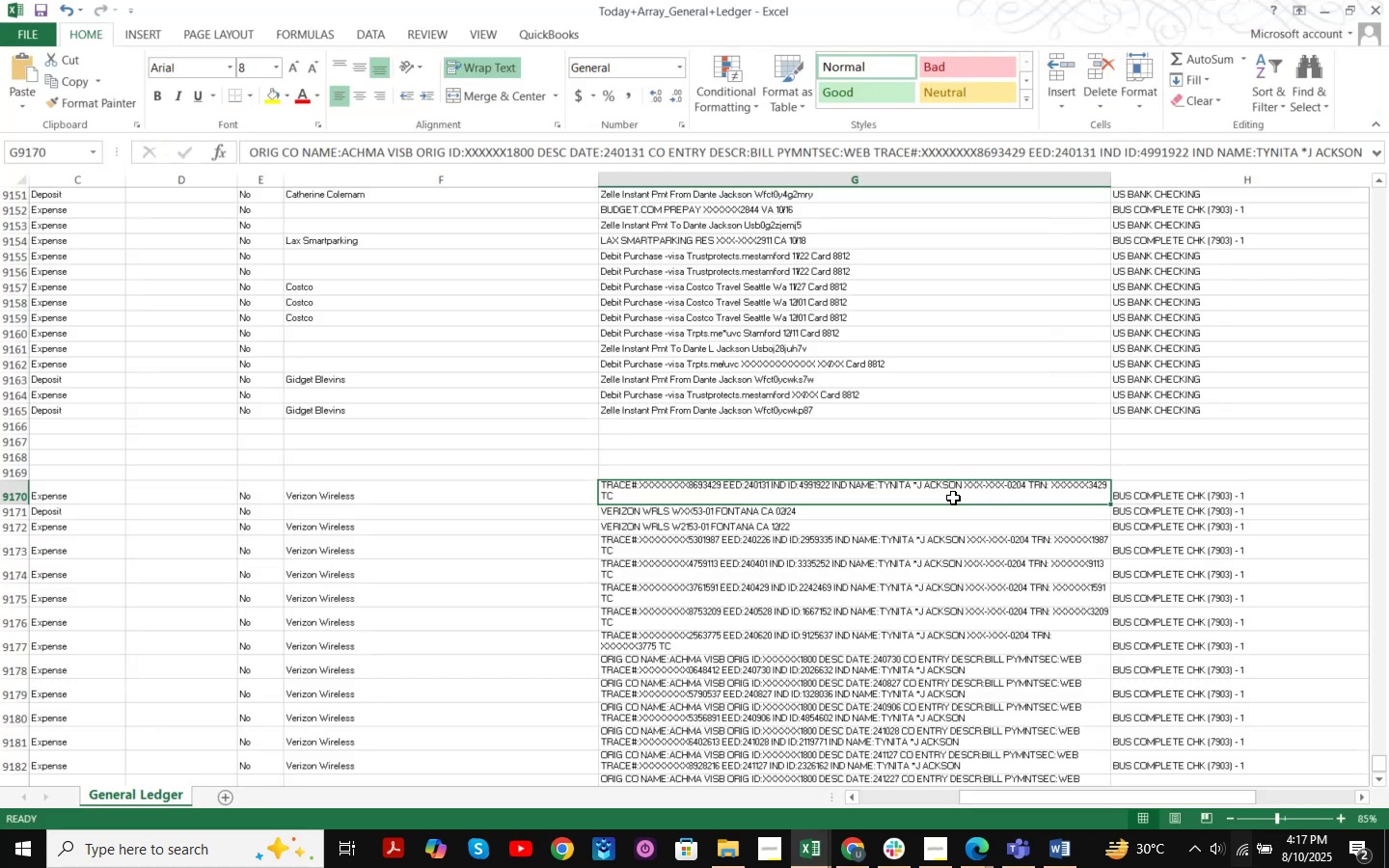 
key(Control+F)
 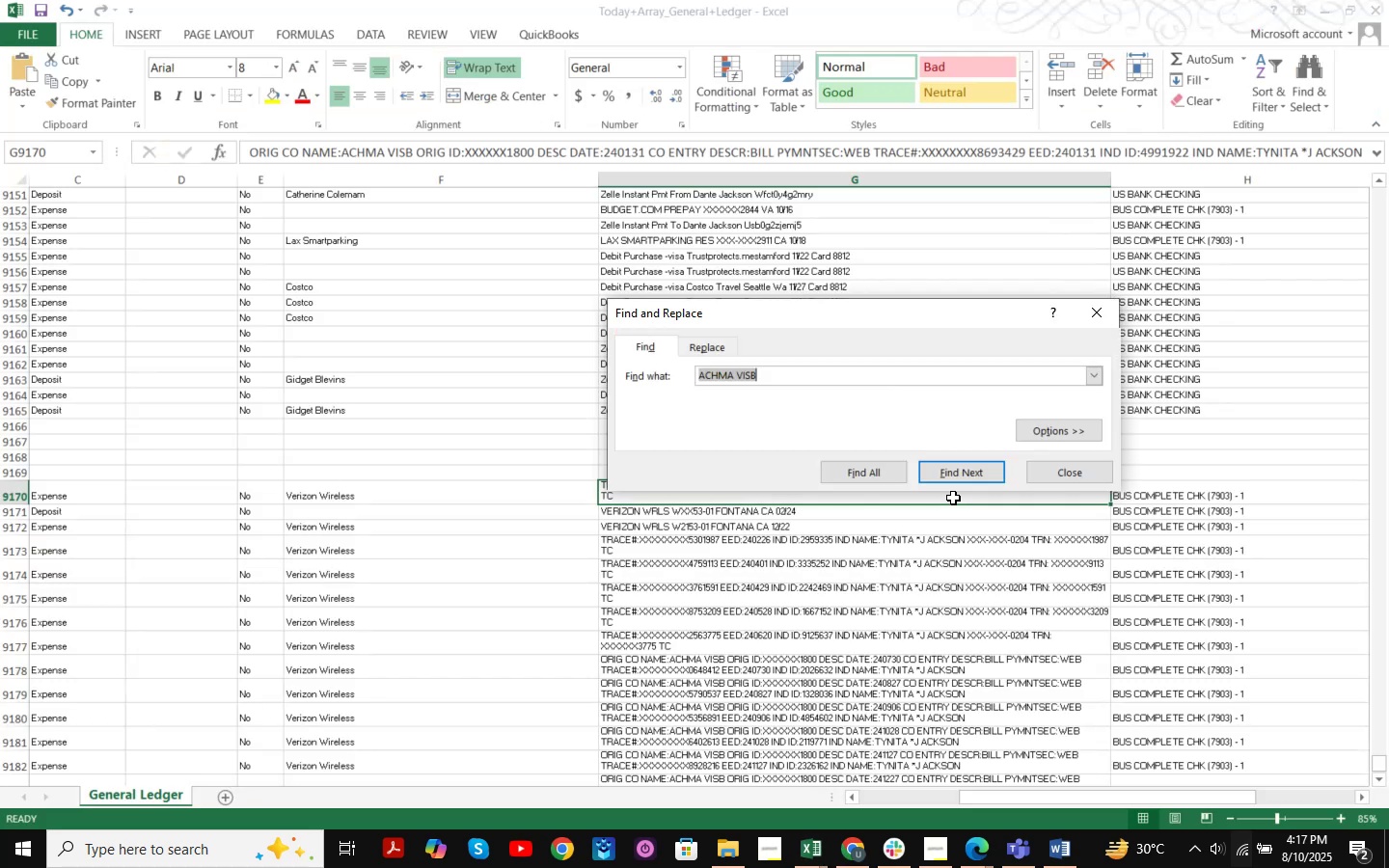 
key(V)
 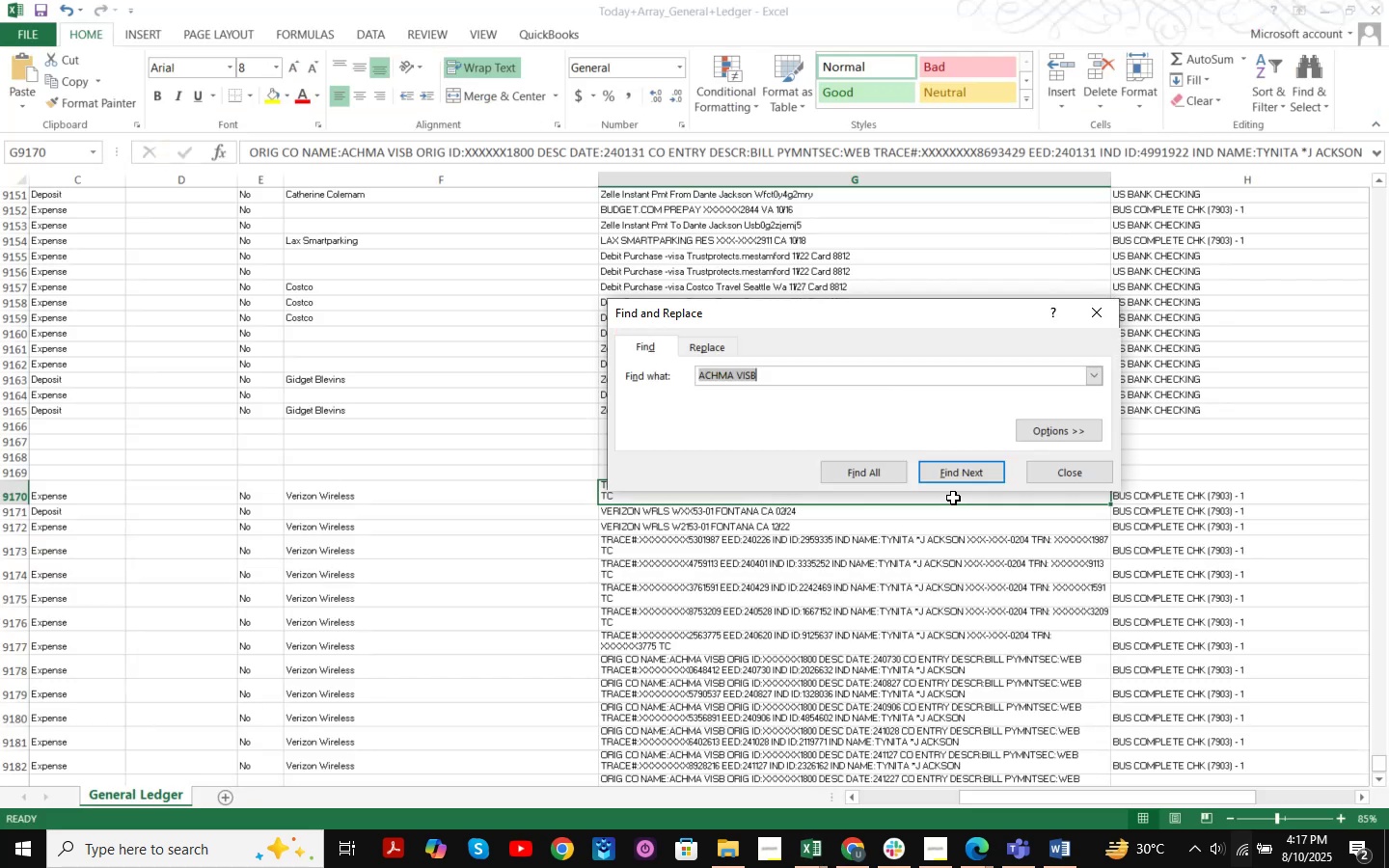 
key(Control+ControlLeft)
 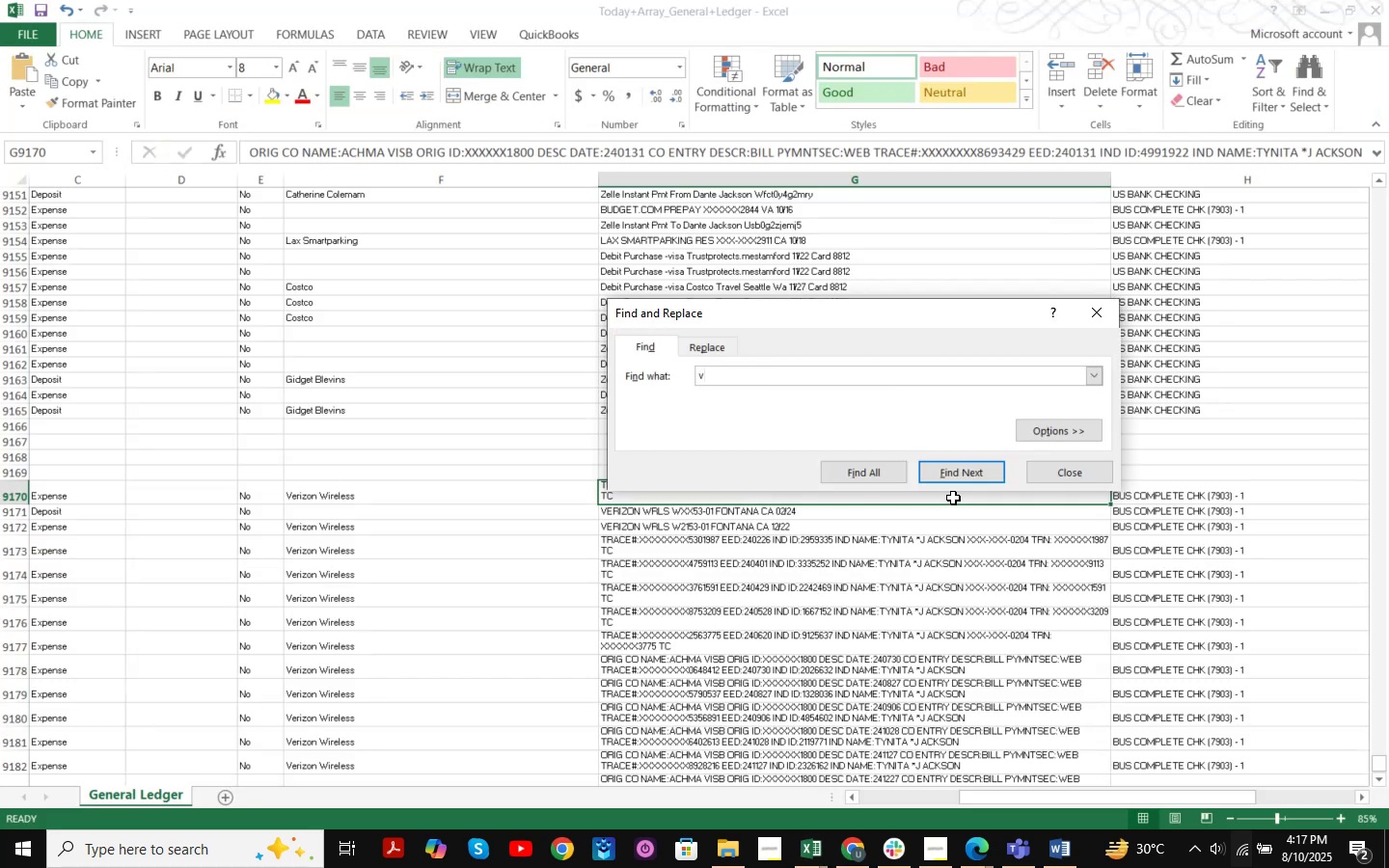 
key(Backspace)
 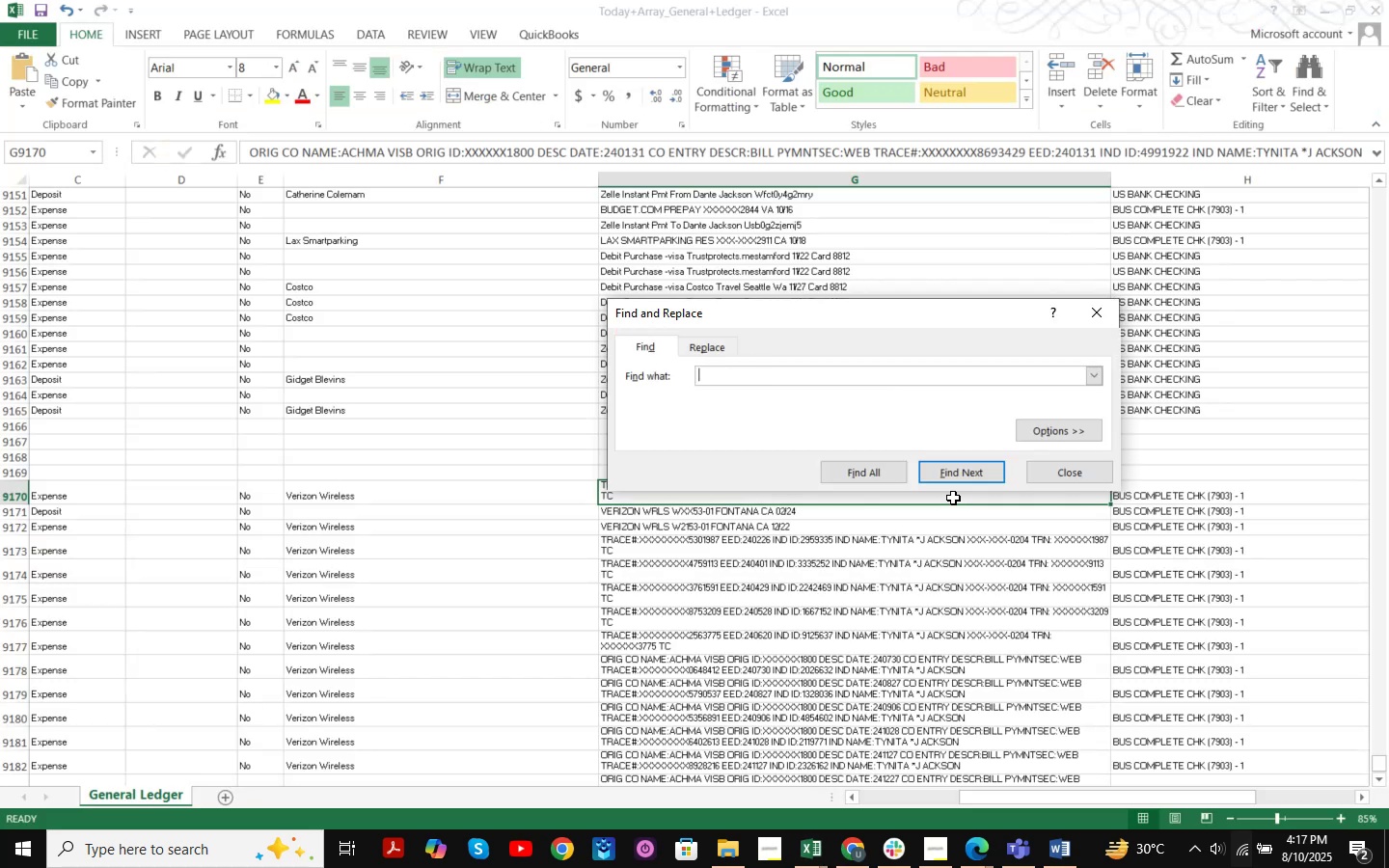 
key(Control+ControlLeft)
 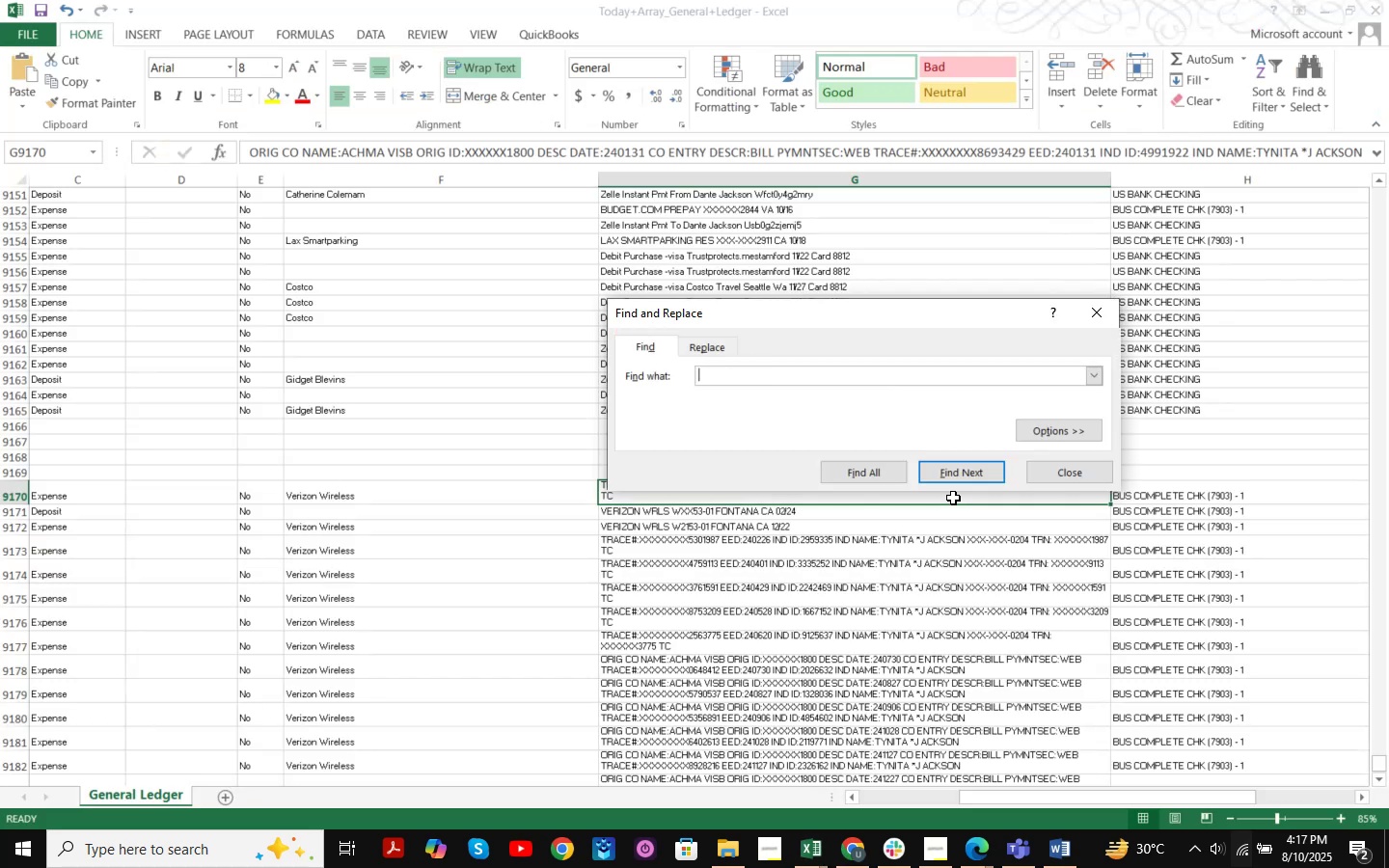 
key(Control+V)
 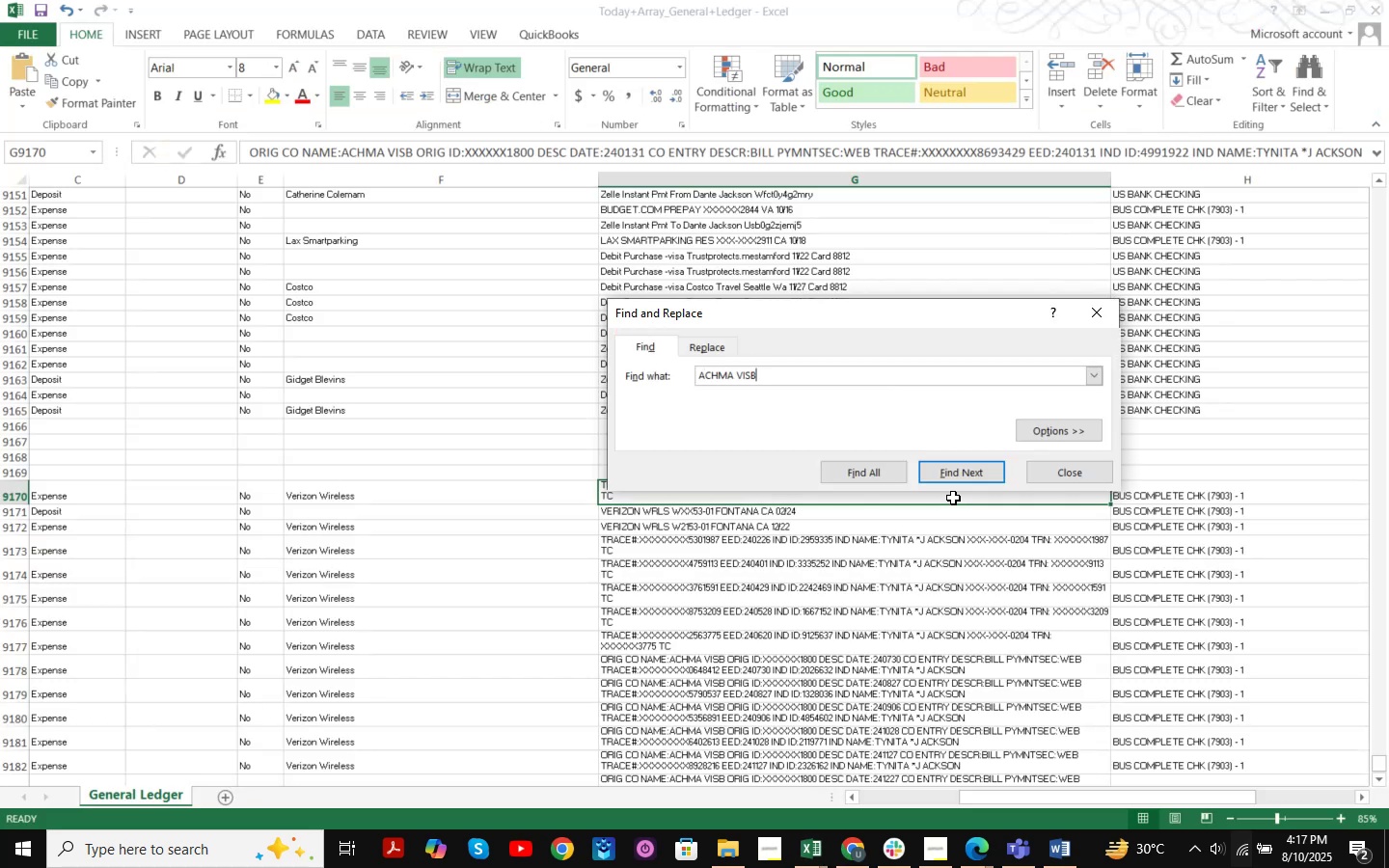 
key(Enter)
 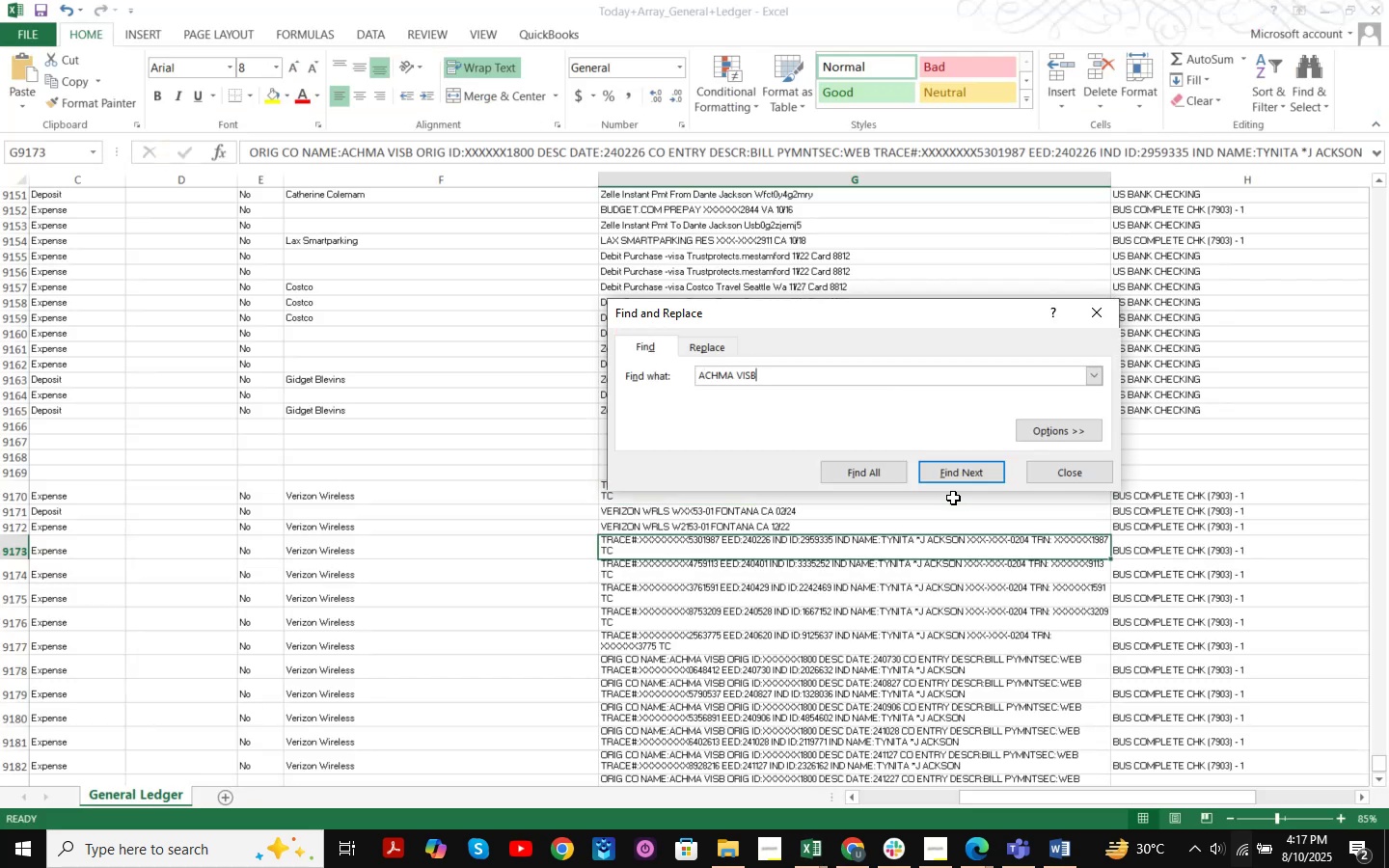 
key(Enter)
 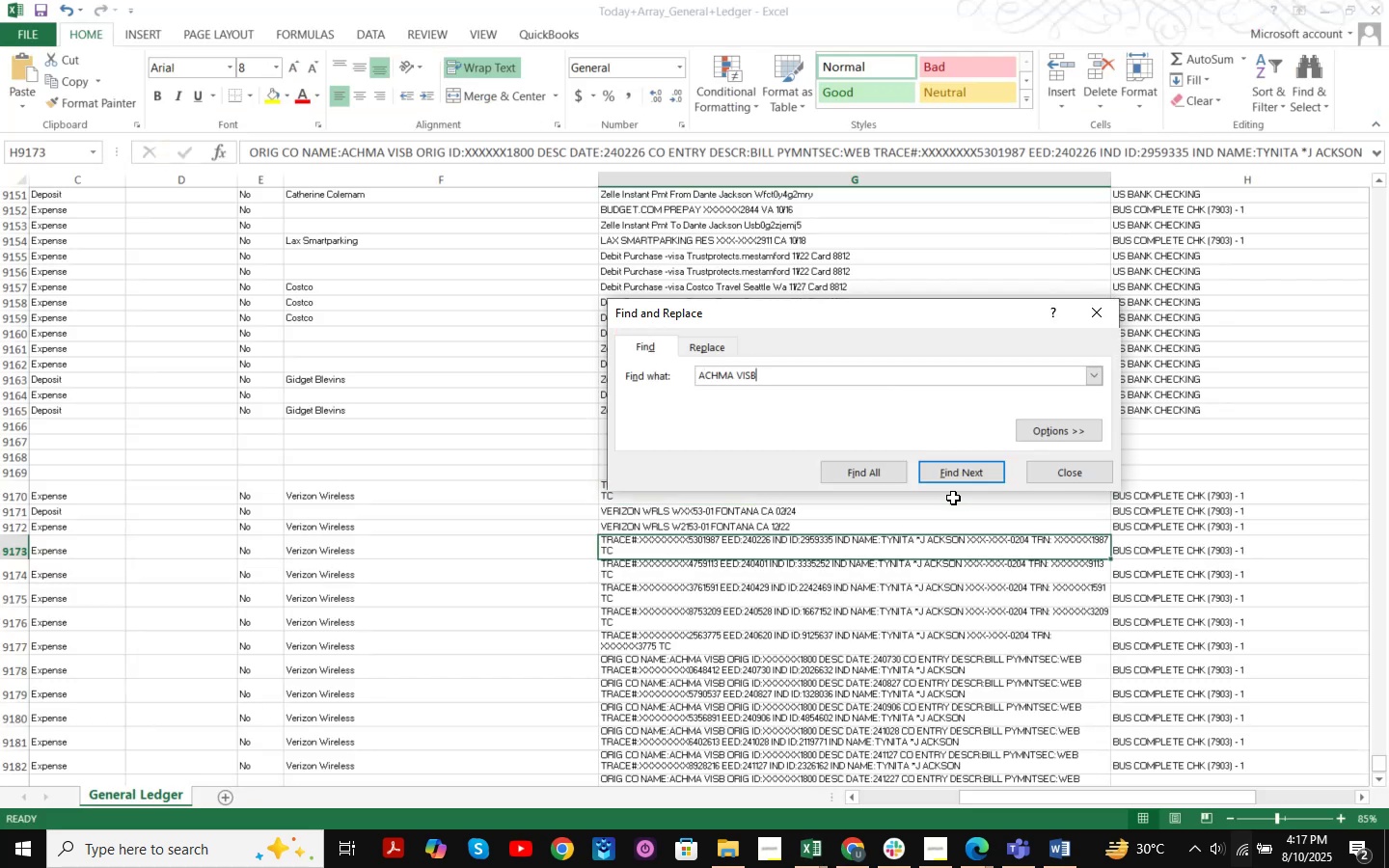 
key(Enter)
 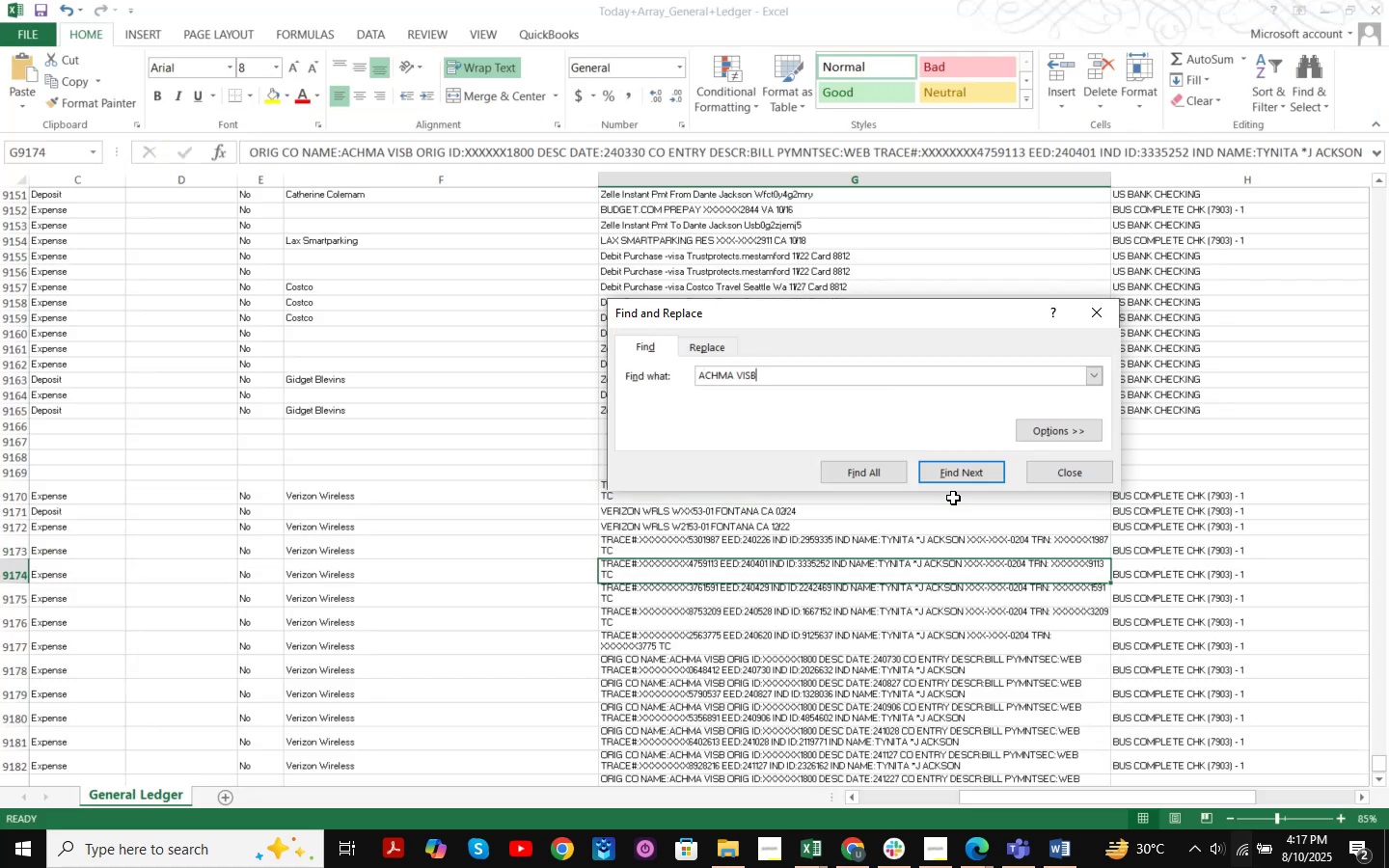 
key(Enter)
 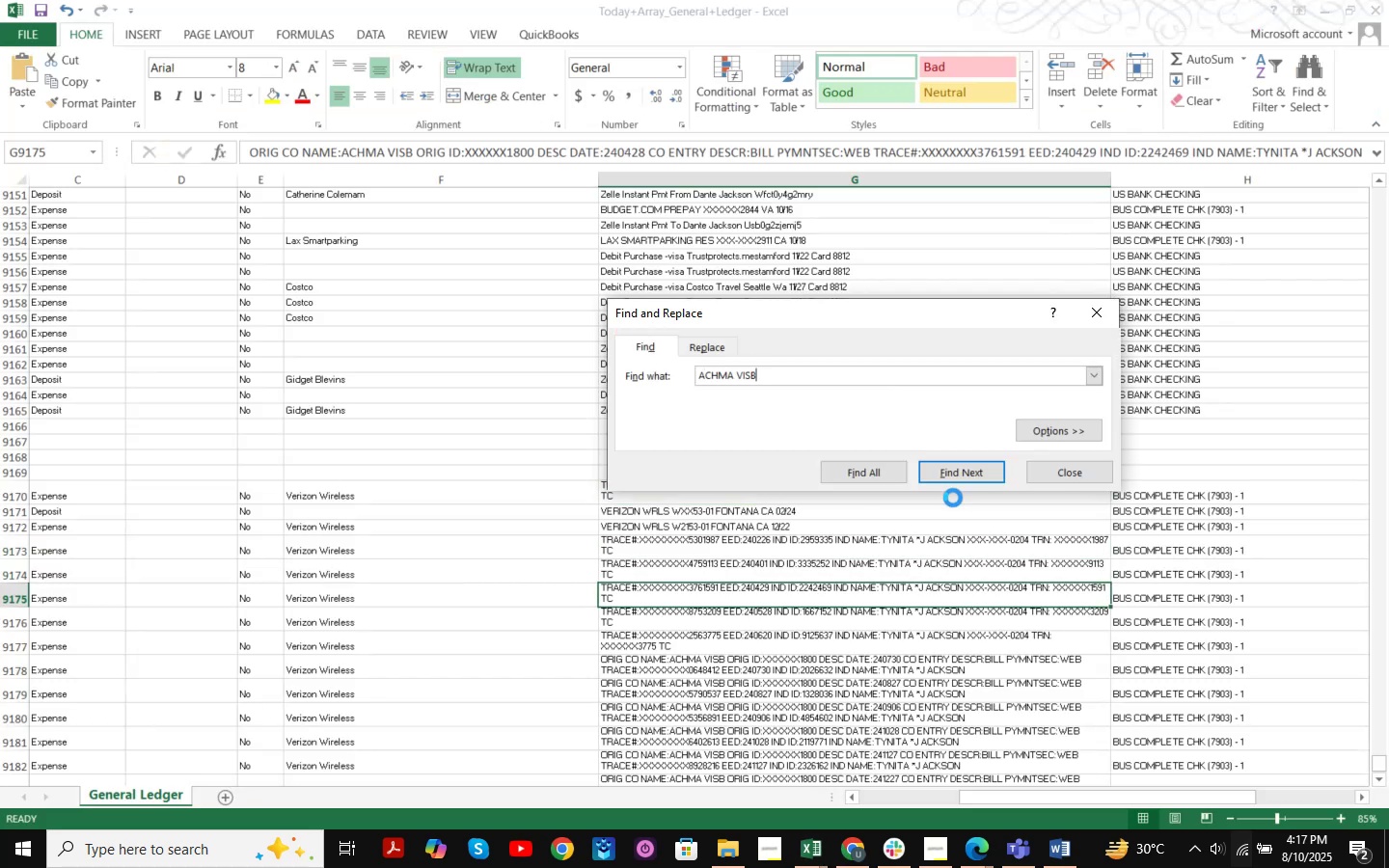 
key(Enter)
 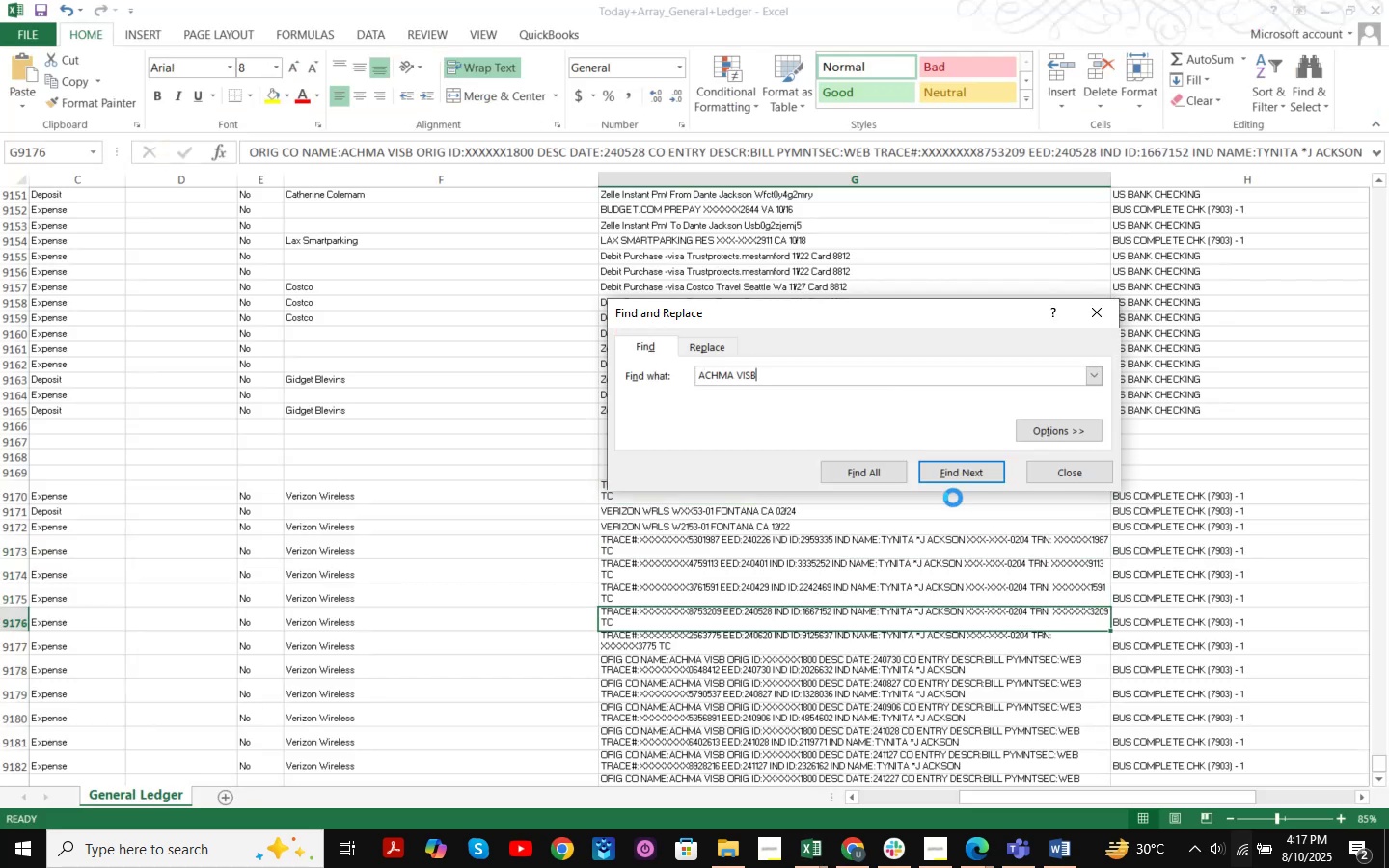 
key(Enter)
 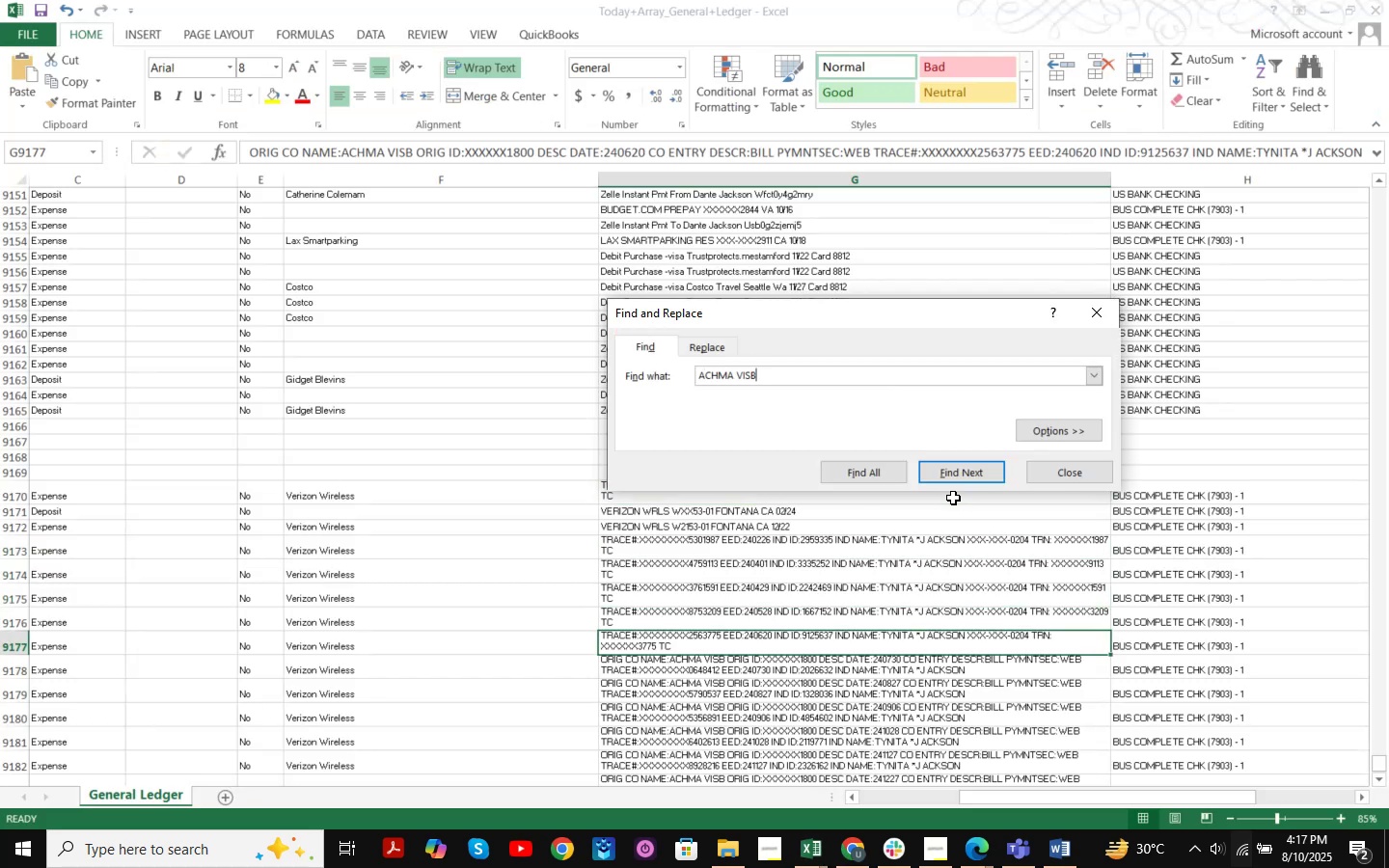 
key(Enter)
 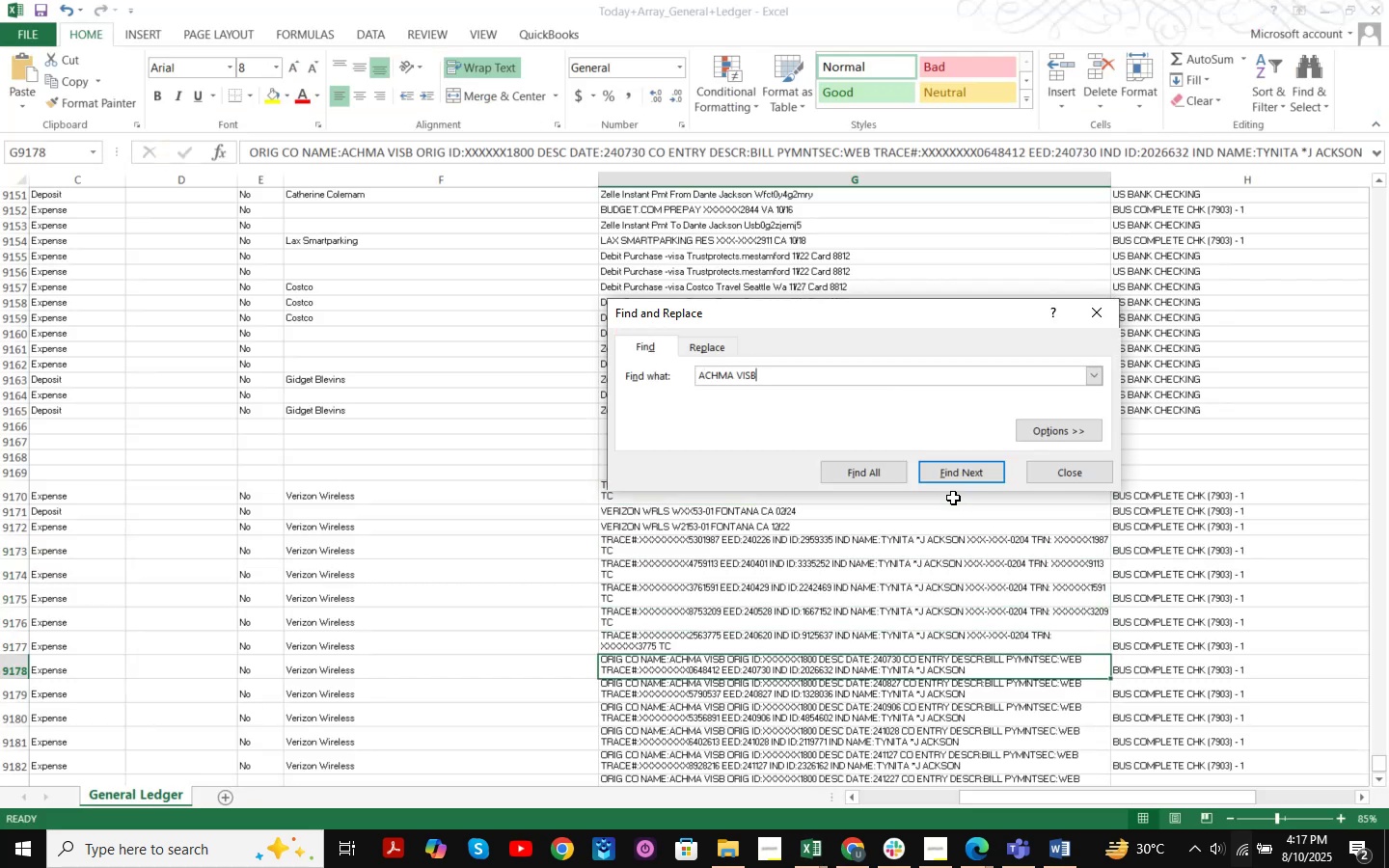 
key(Enter)
 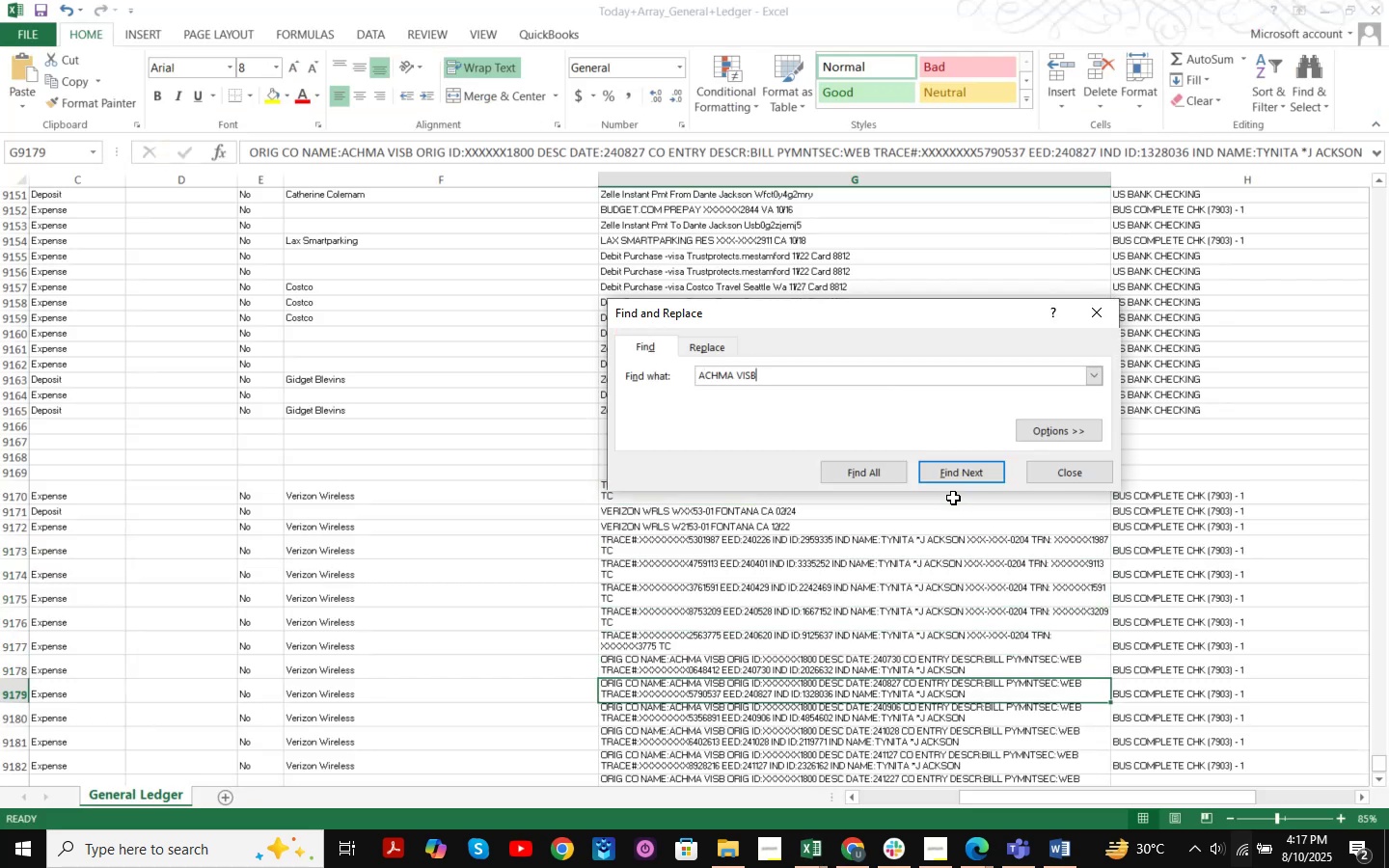 
hold_key(key=Enter, duration=0.43)
 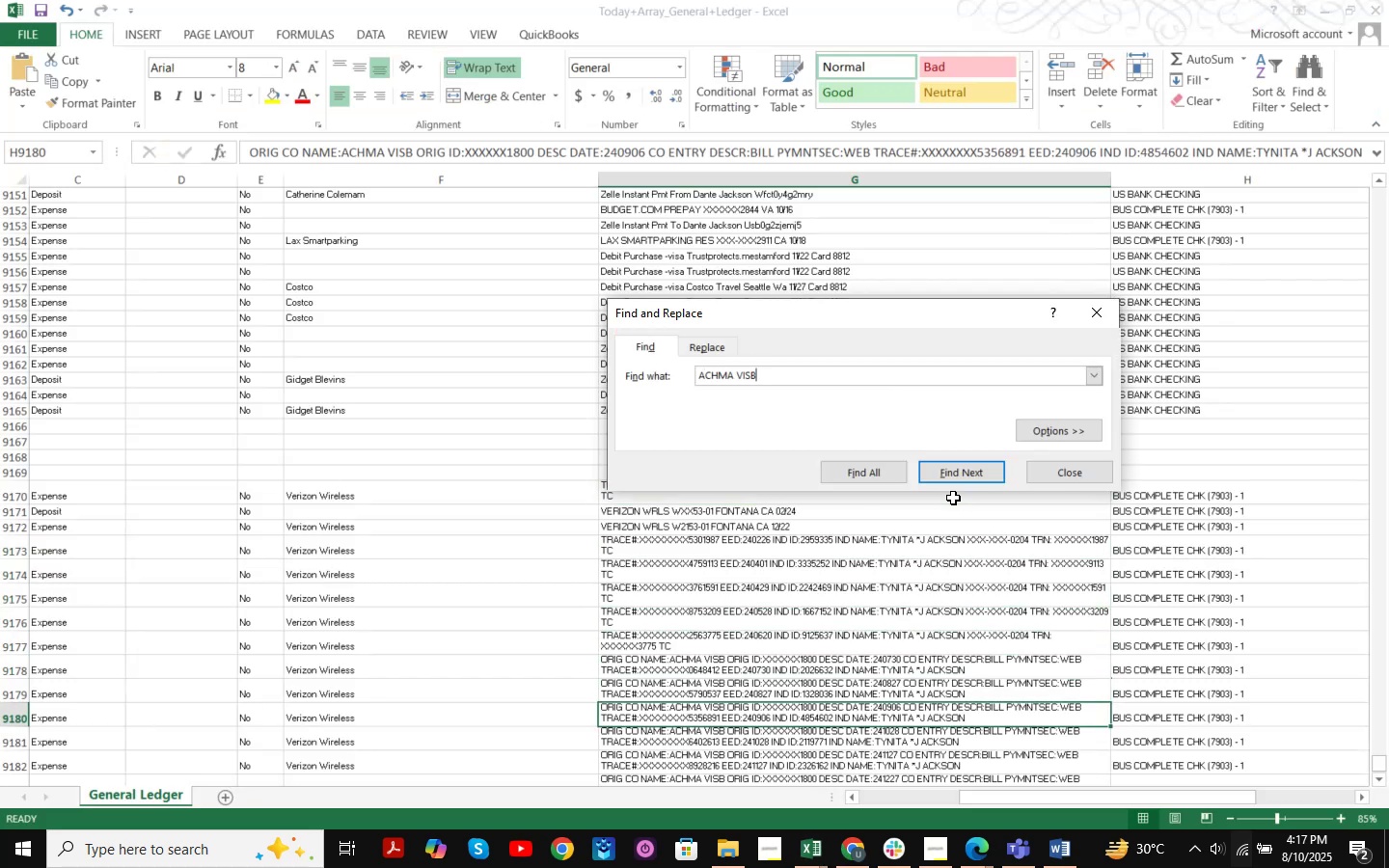 
key(Enter)
 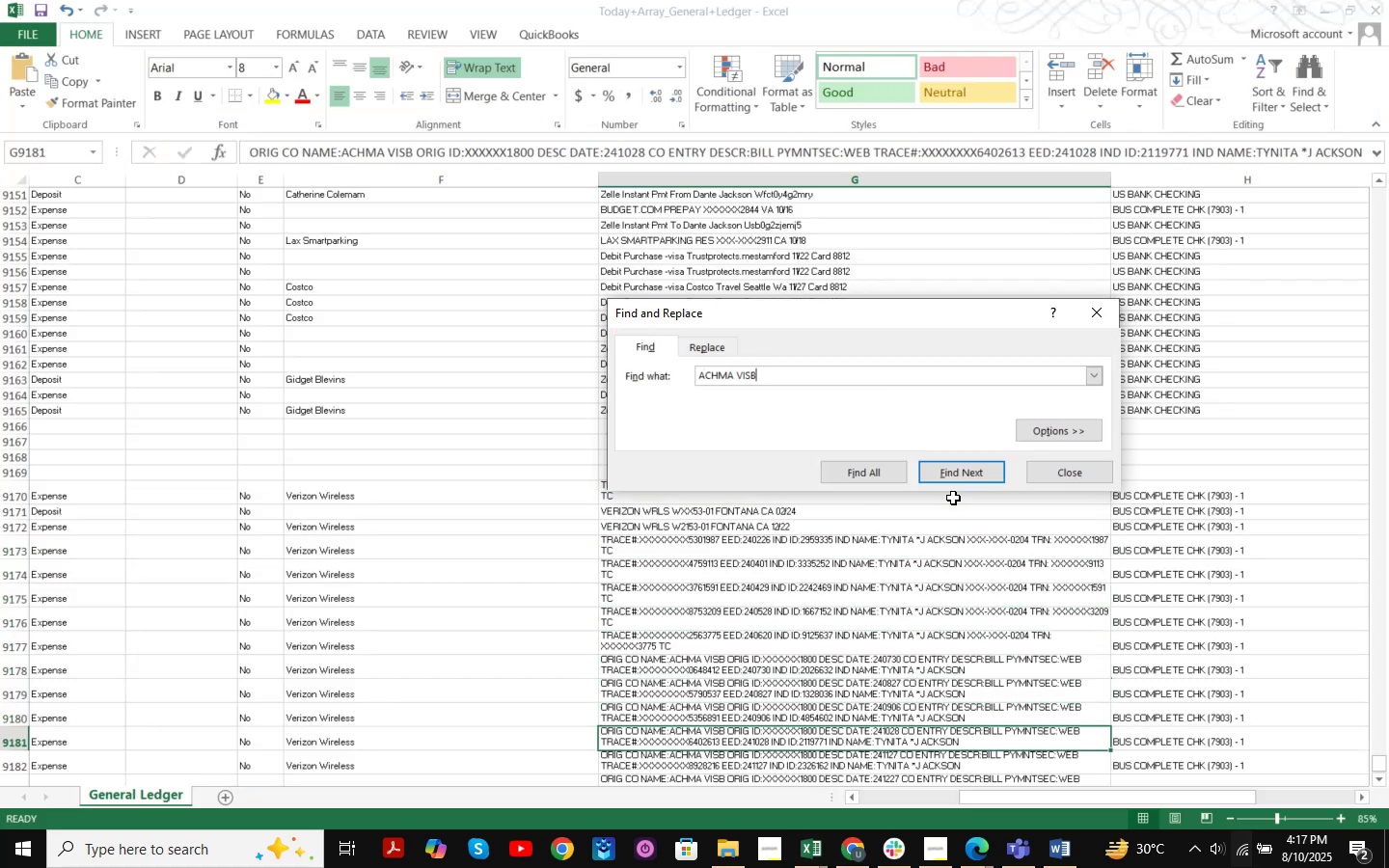 
key(Enter)
 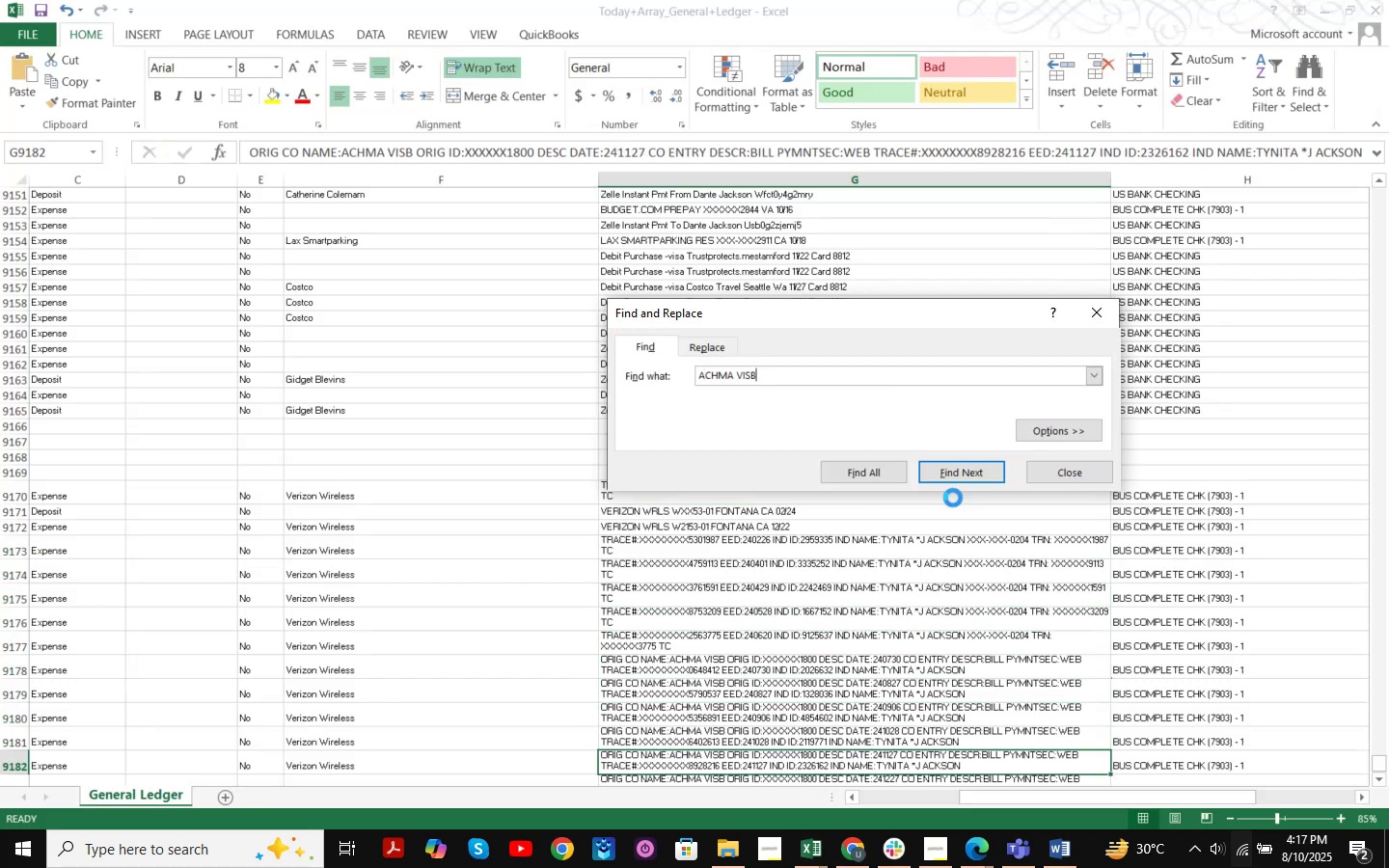 
key(Enter)
 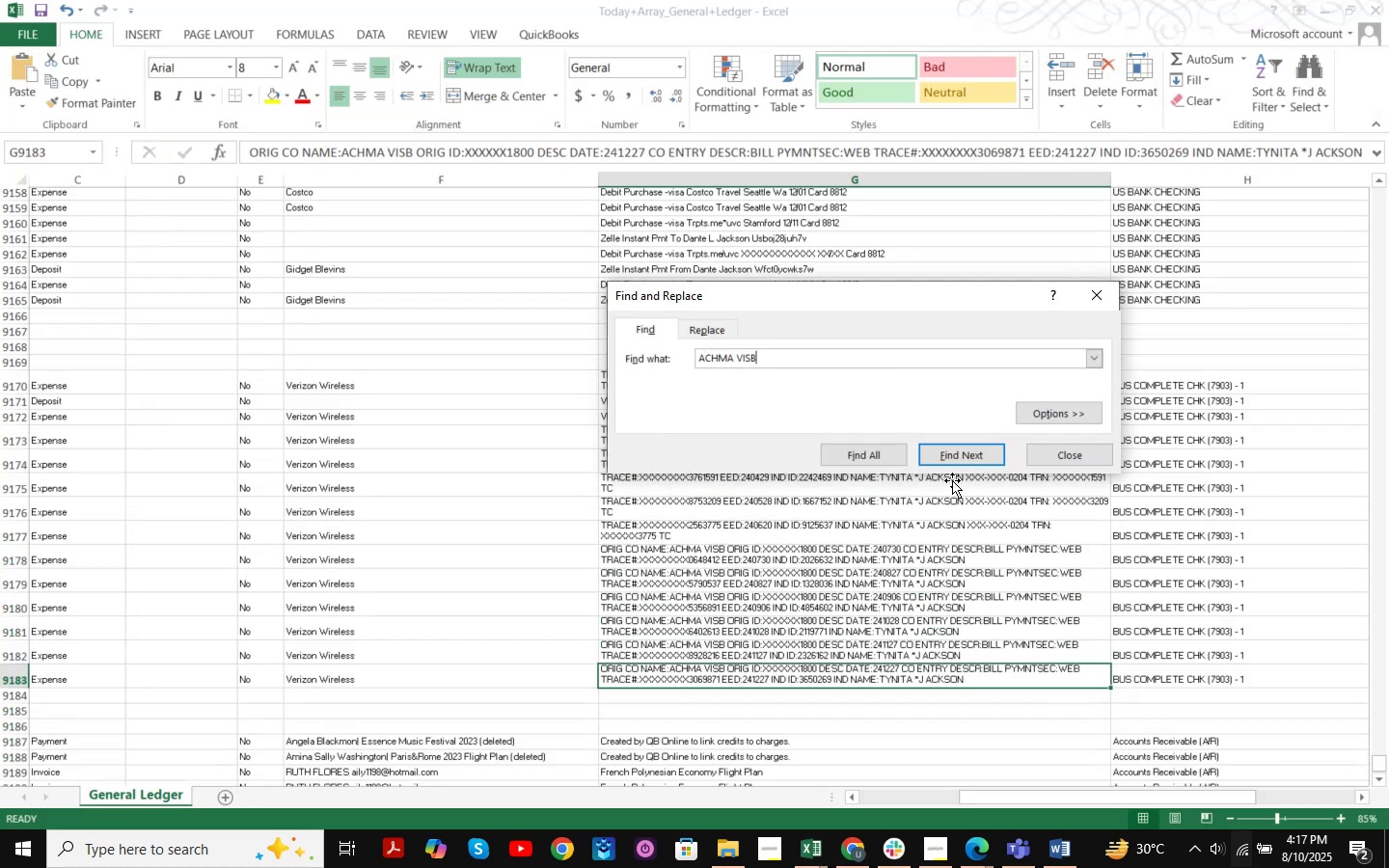 
key(Enter)
 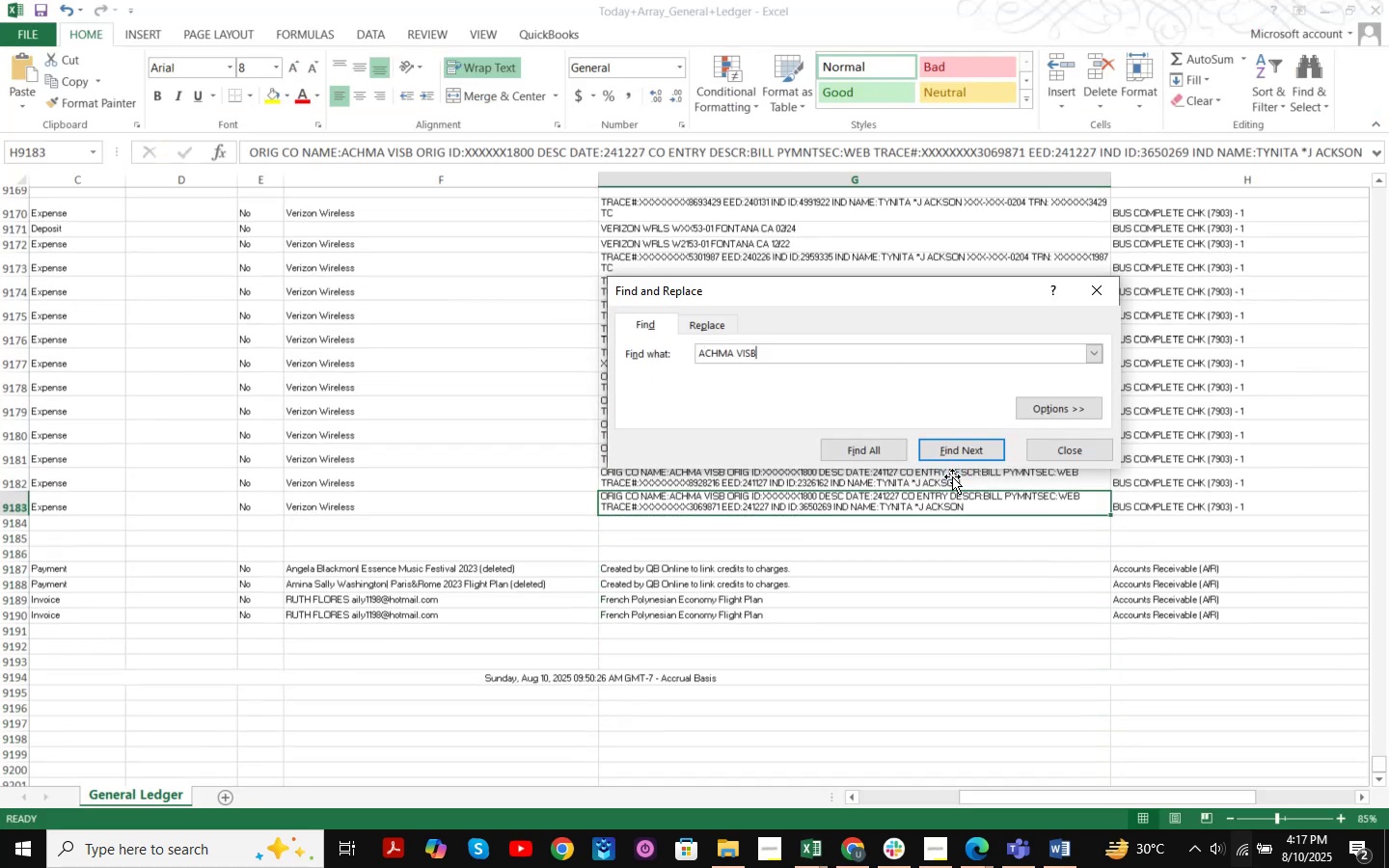 
key(Enter)
 